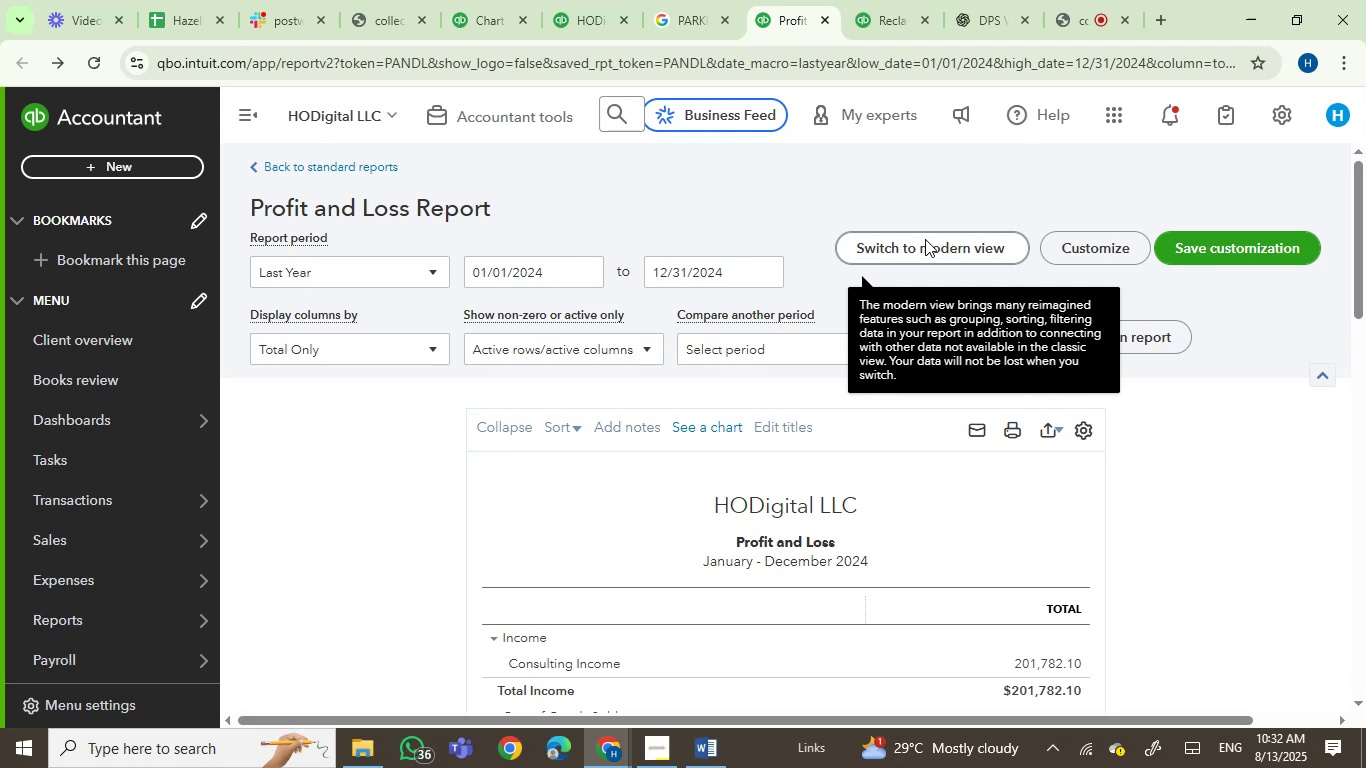 
wait(88.33)
 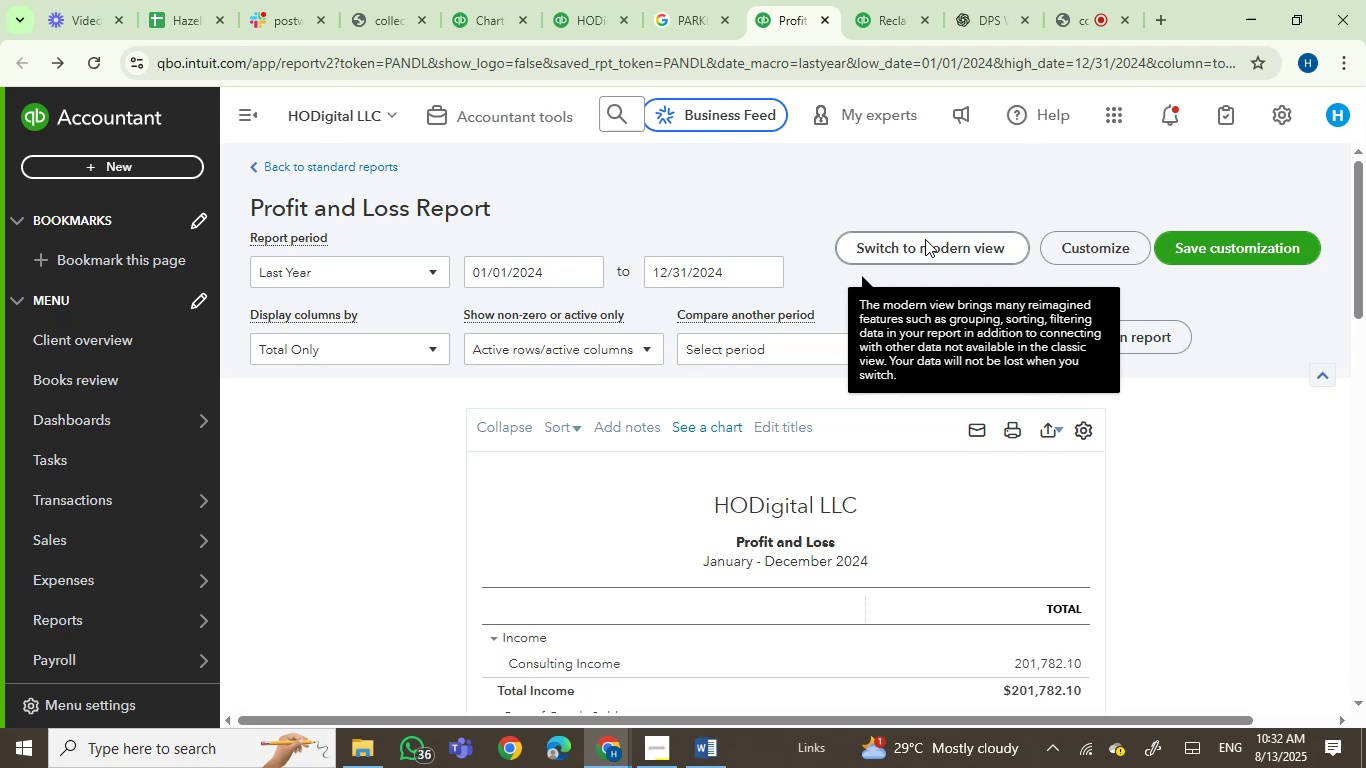 
scroll: coordinate [1229, 502], scroll_direction: down, amount: 3.0
 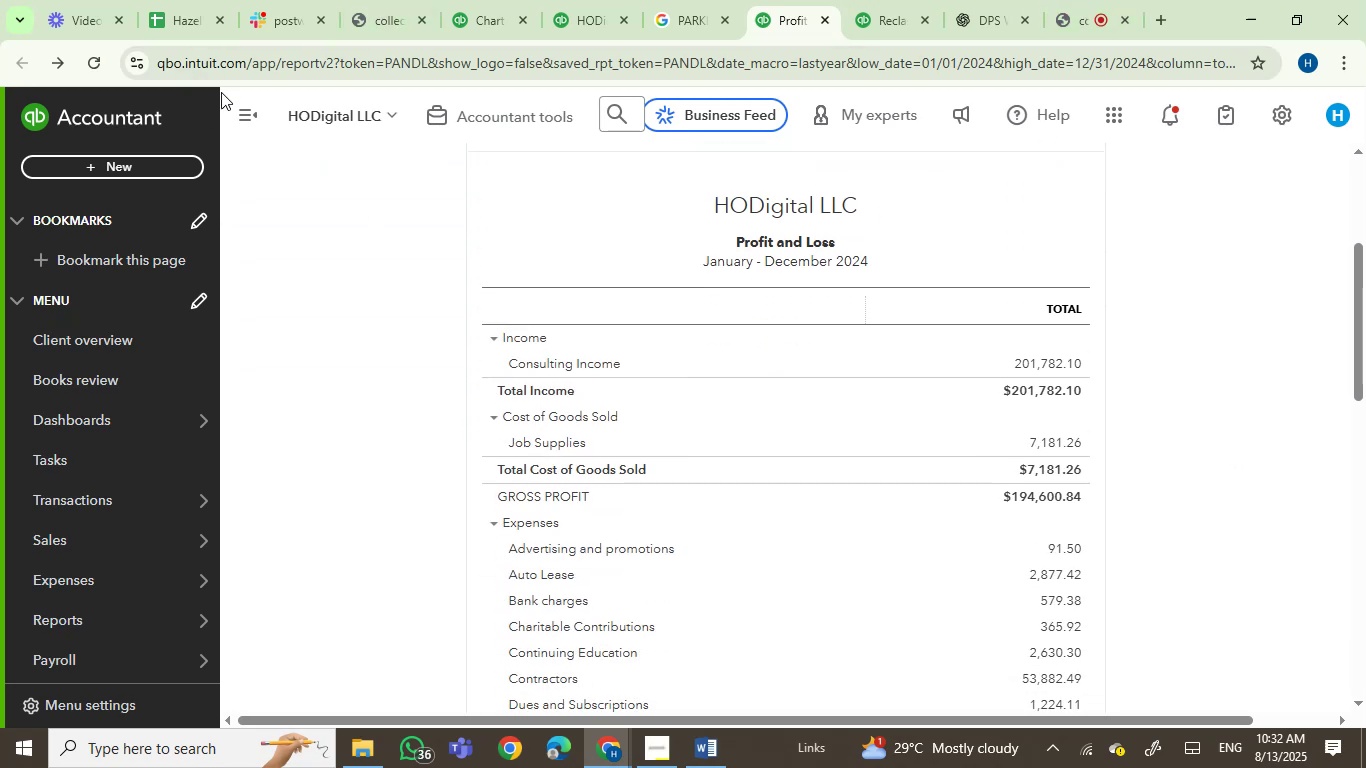 
left_click([246, 119])
 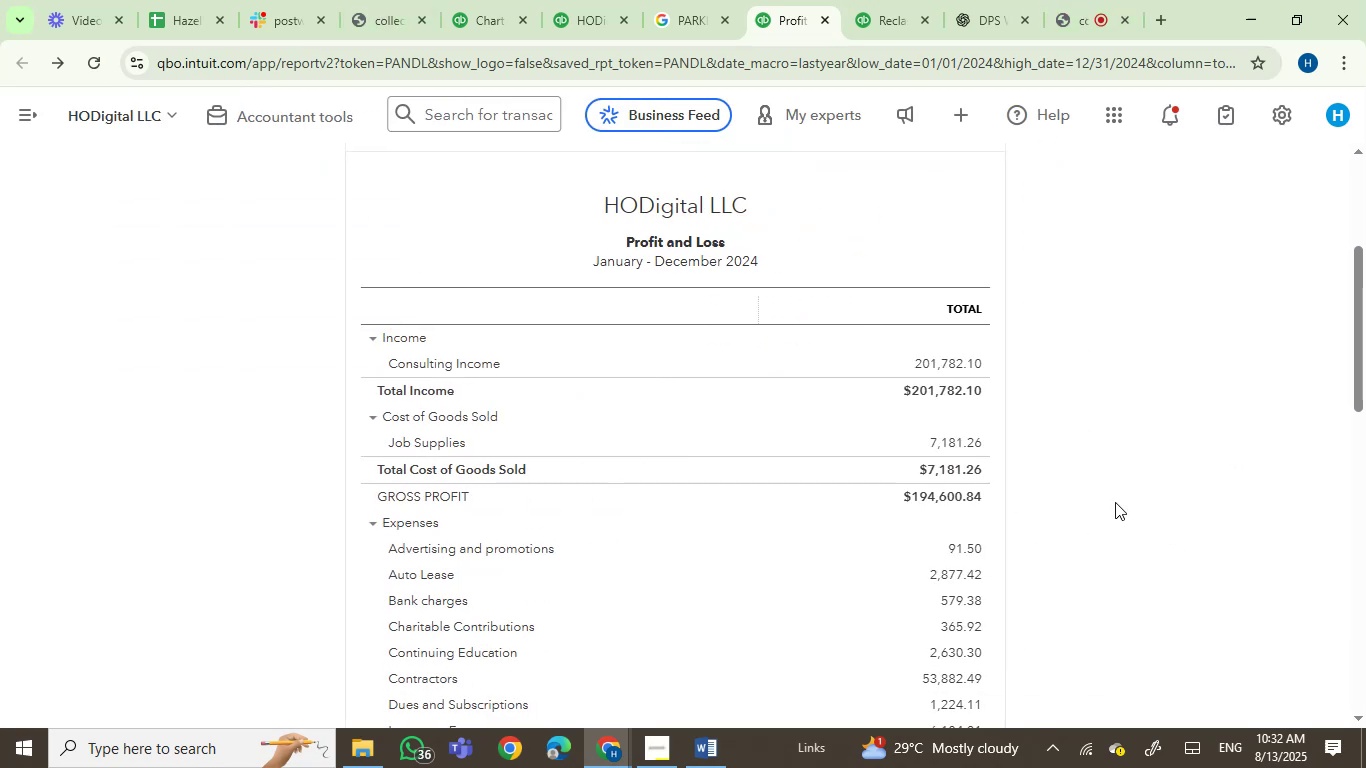 
scroll: coordinate [763, 355], scroll_direction: down, amount: 6.0
 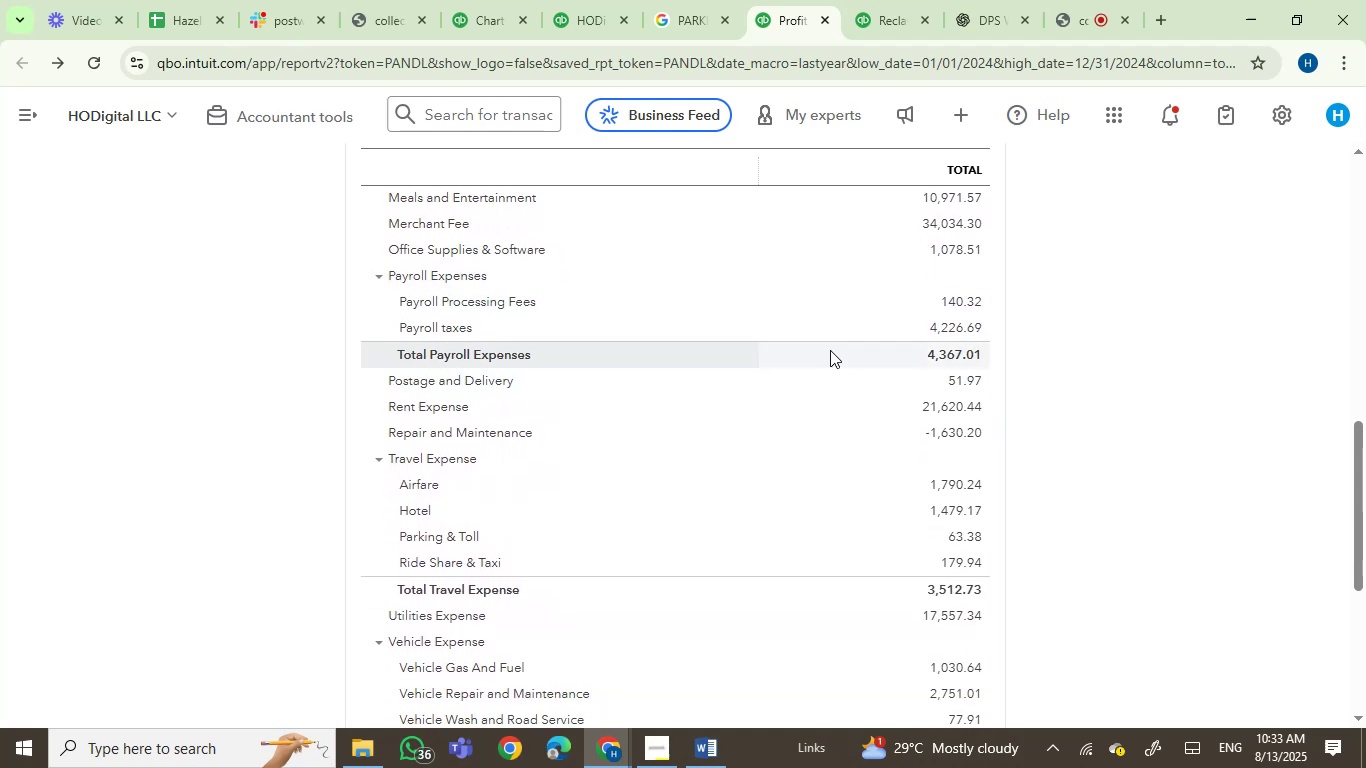 
scroll: coordinate [796, 402], scroll_direction: down, amount: 2.0
 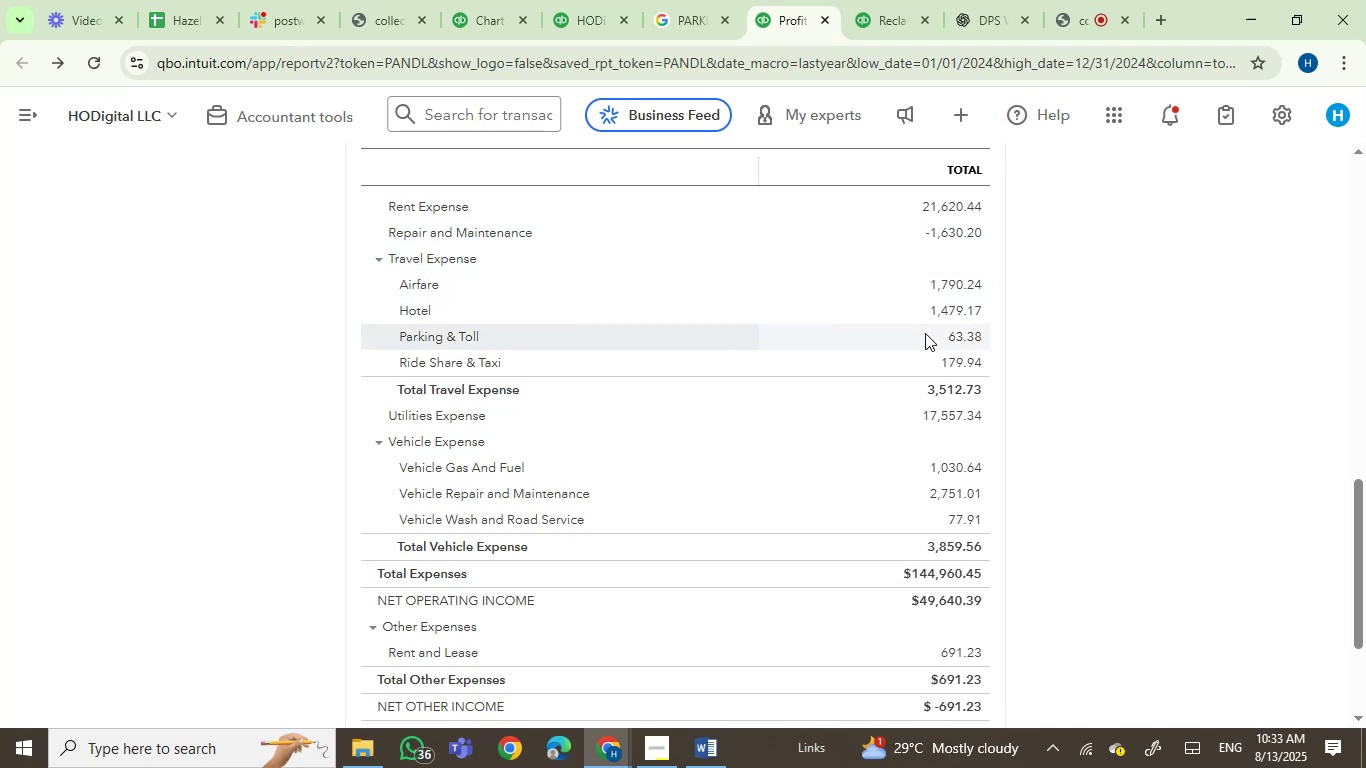 
wait(5.94)
 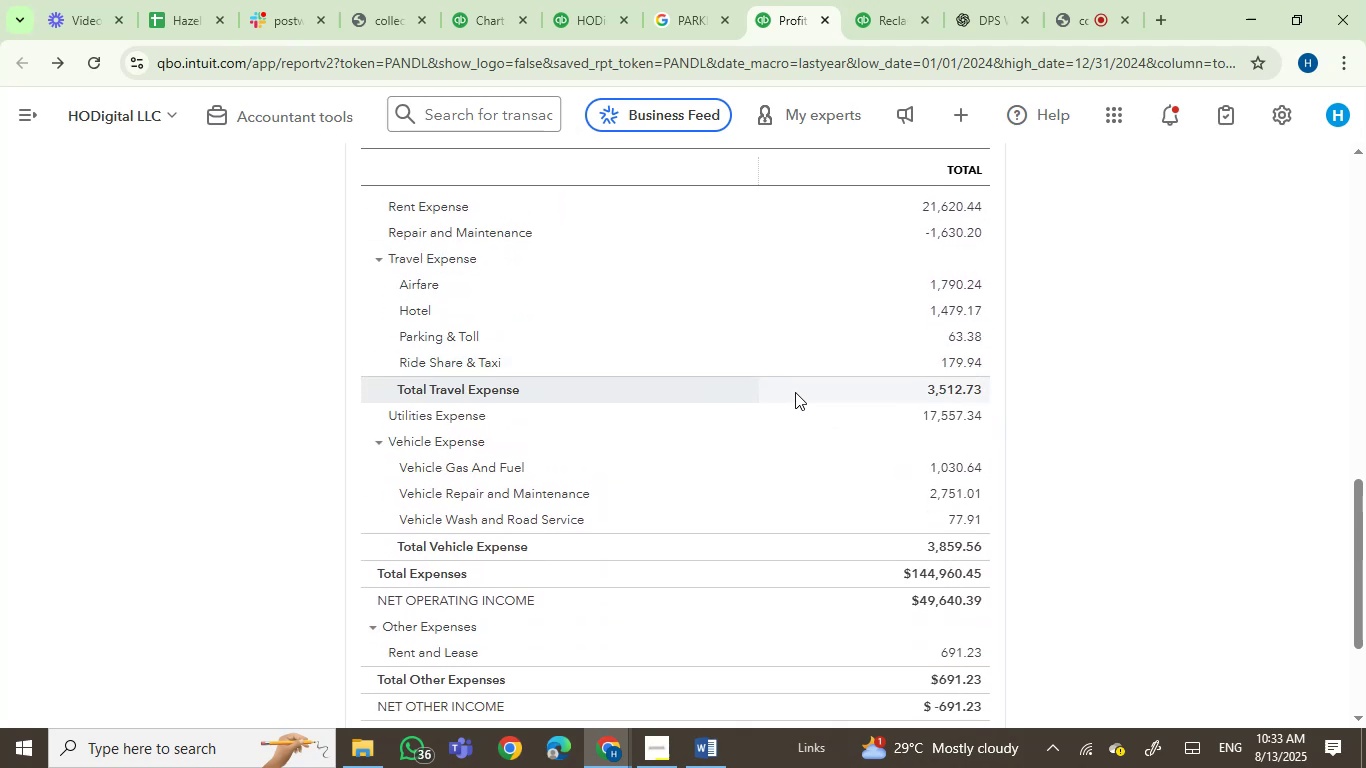 
scroll: coordinate [912, 410], scroll_direction: down, amount: 1.0
 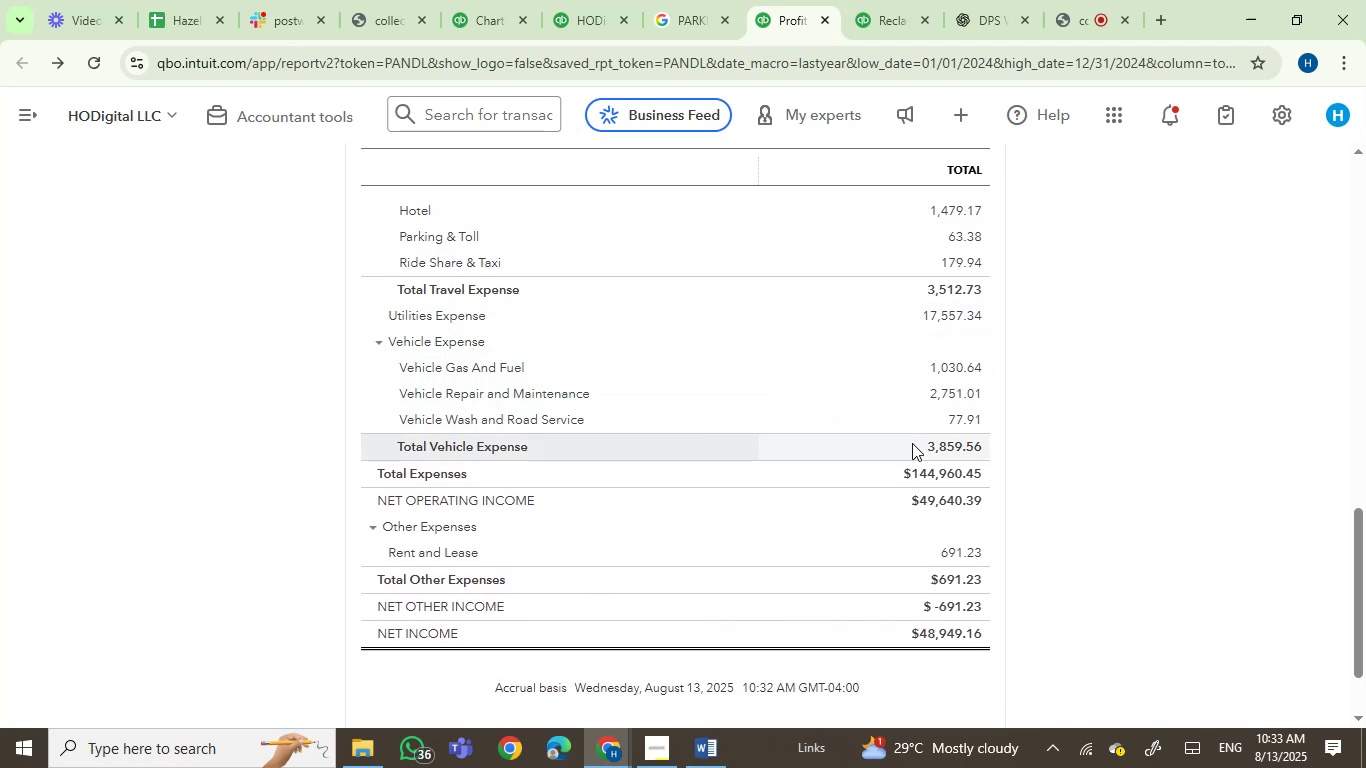 
wait(5.65)
 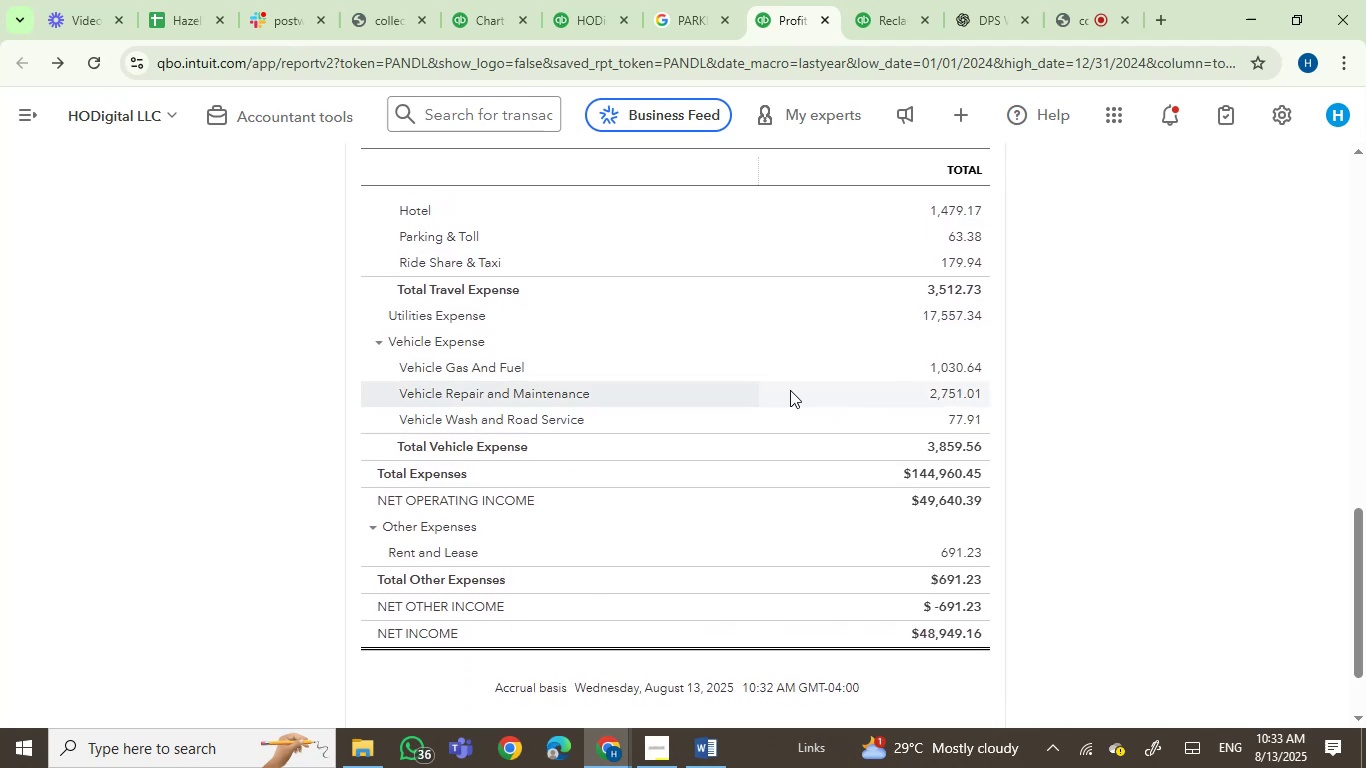 
scroll: coordinate [823, 418], scroll_direction: up, amount: 8.0
 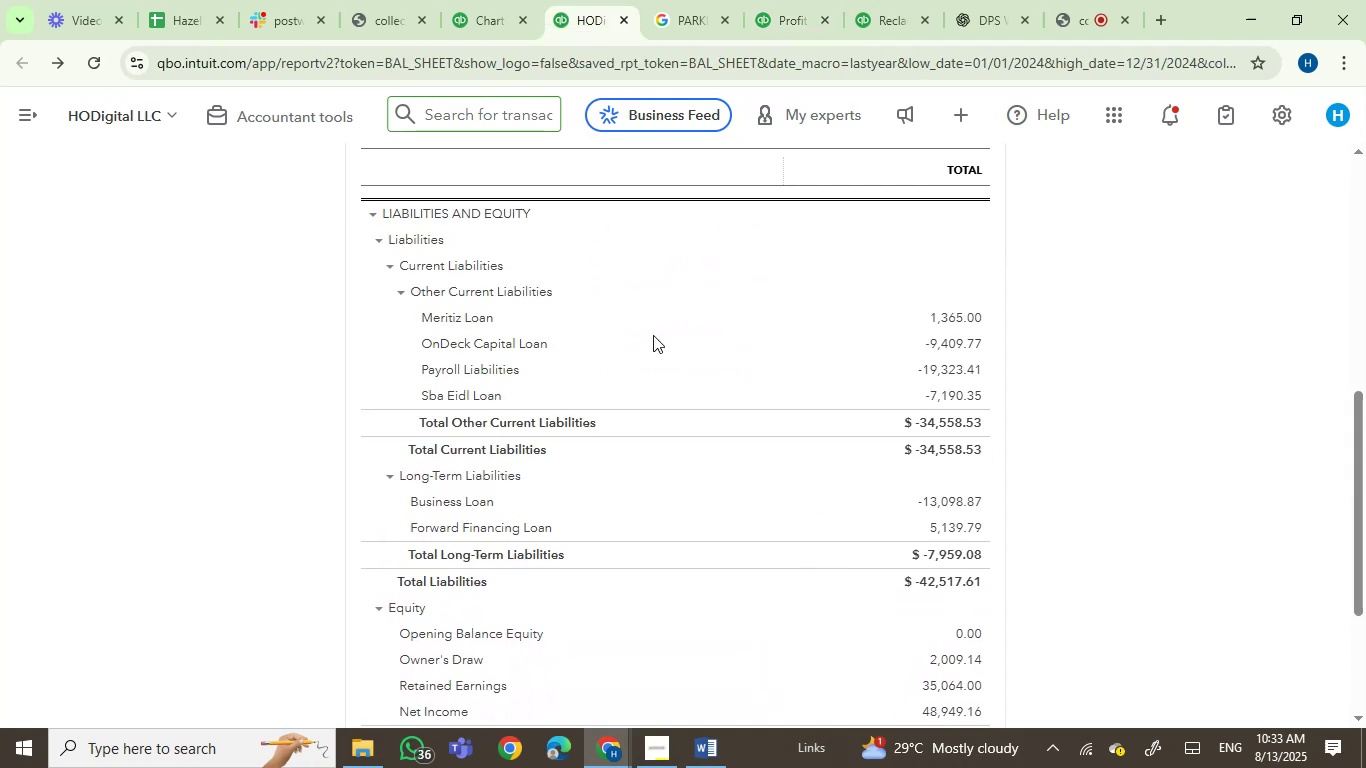 
scroll: coordinate [928, 404], scroll_direction: up, amount: 2.0
 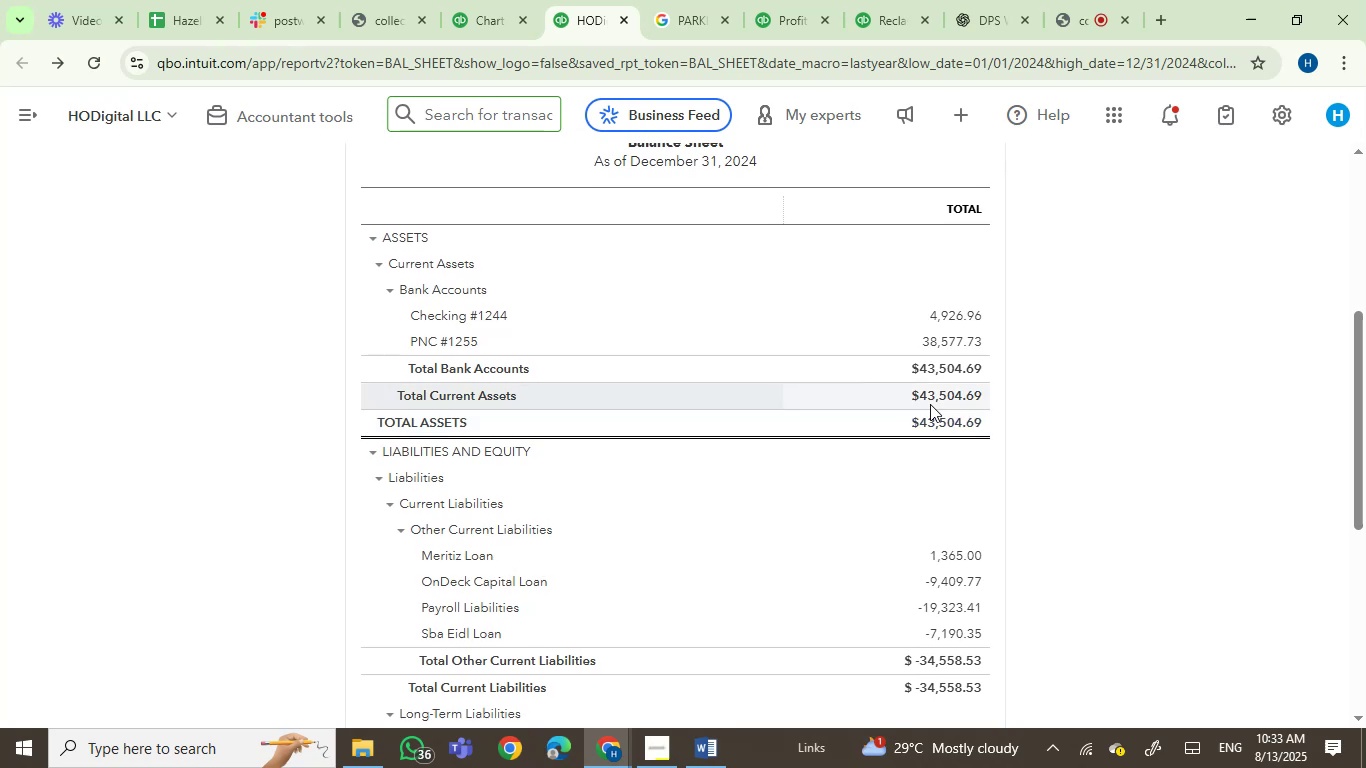 
scroll: coordinate [1112, 445], scroll_direction: down, amount: 3.0
 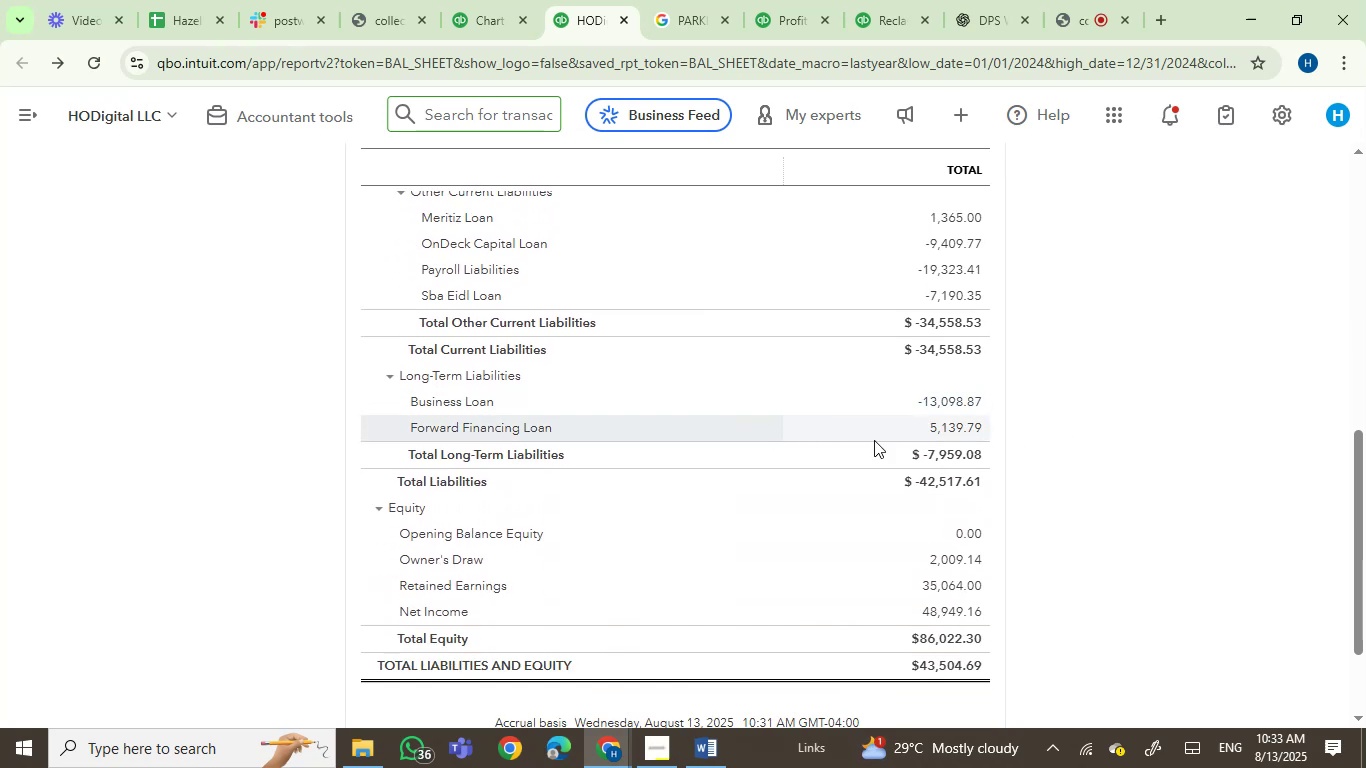 
scroll: coordinate [1035, 512], scroll_direction: up, amount: 1.0
 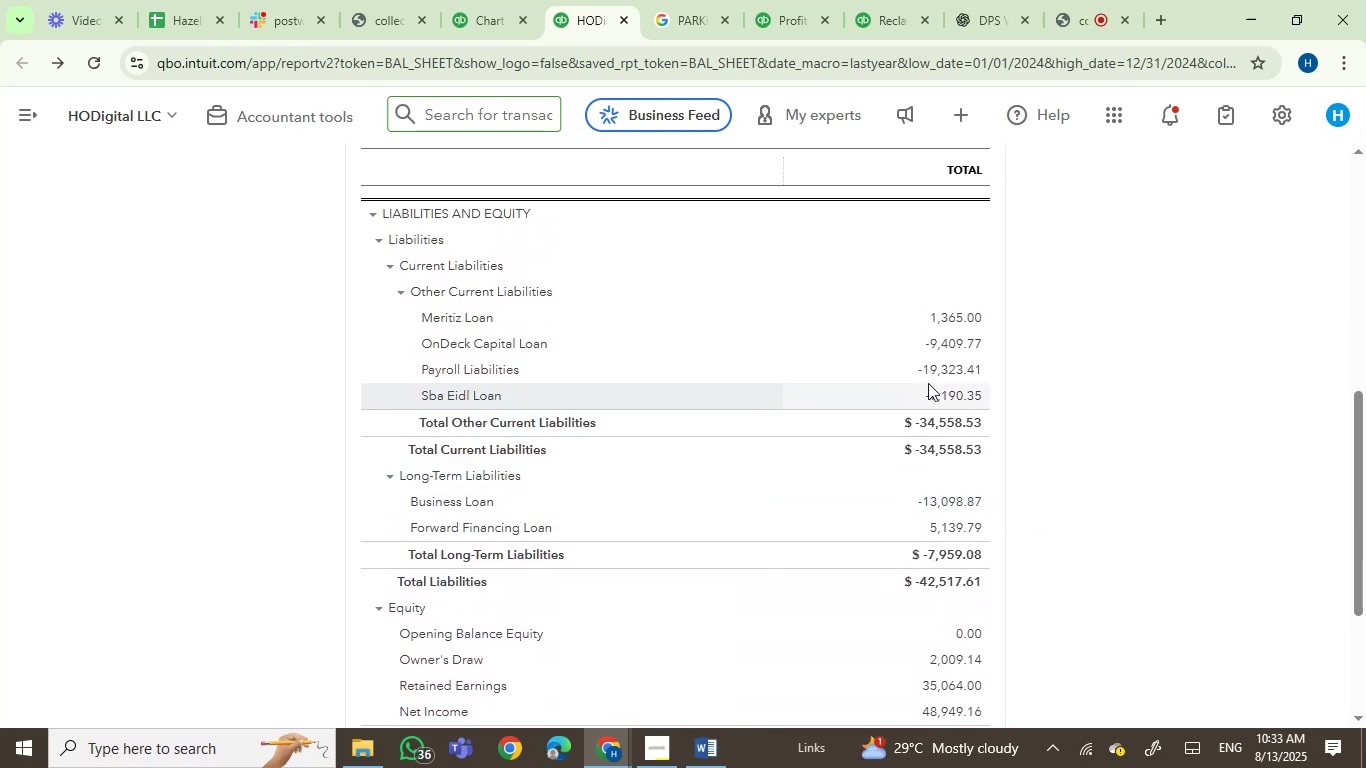 
left_click([954, 375])
 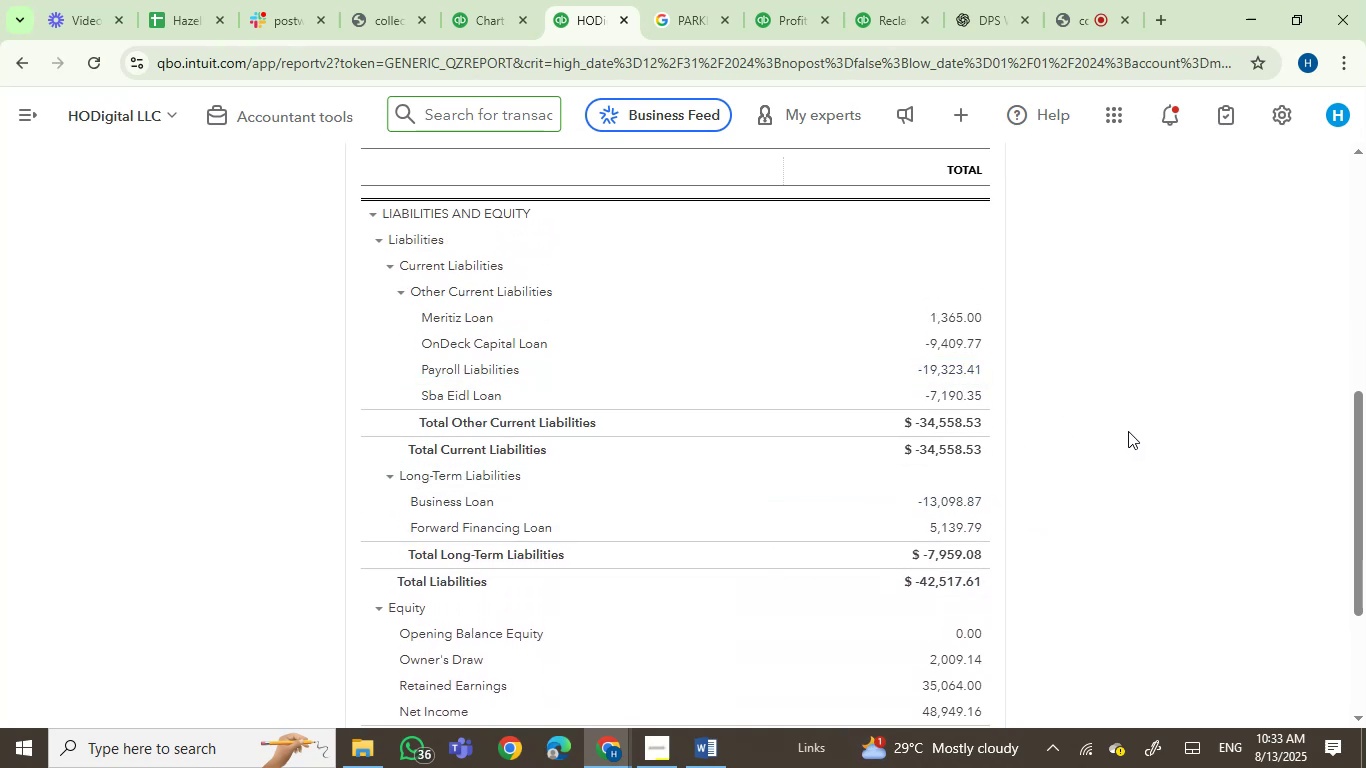 
mouse_move([500, 50])
 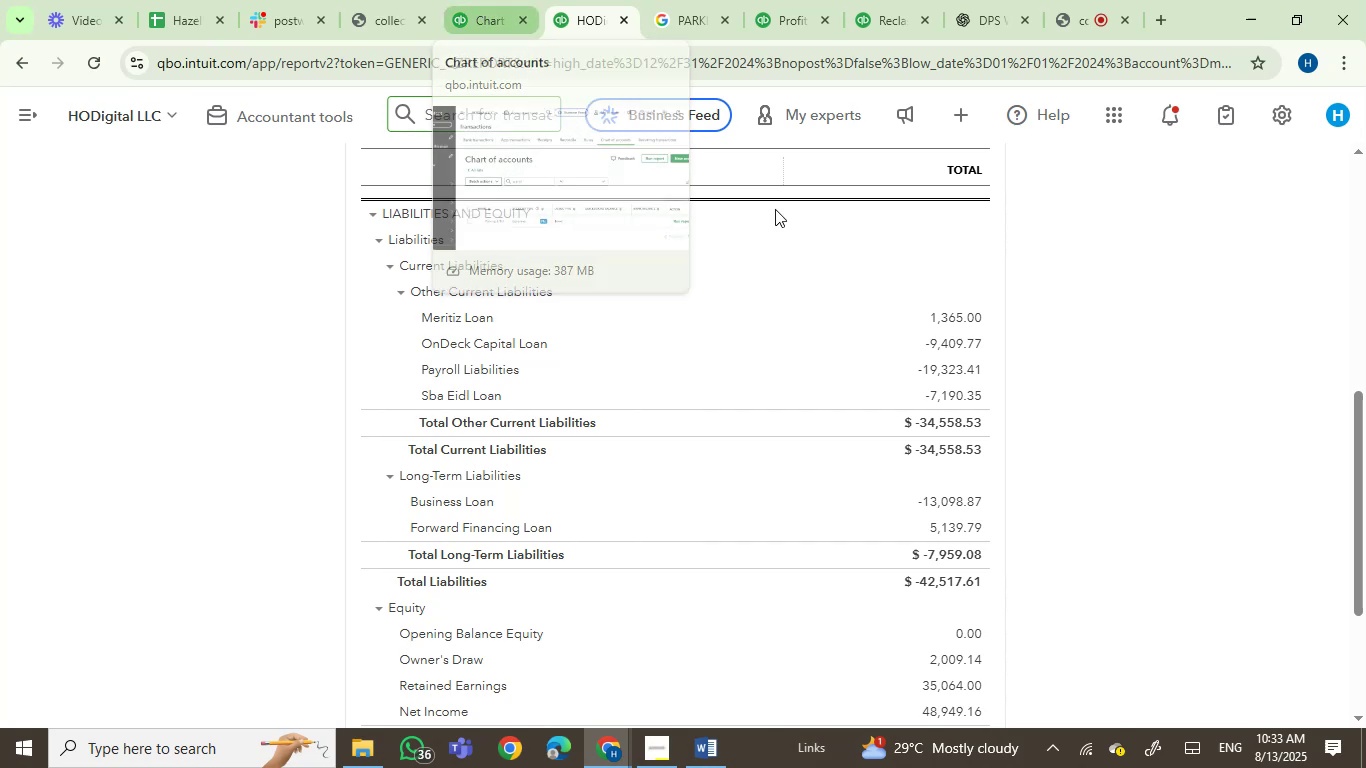 
left_click([790, 0])
 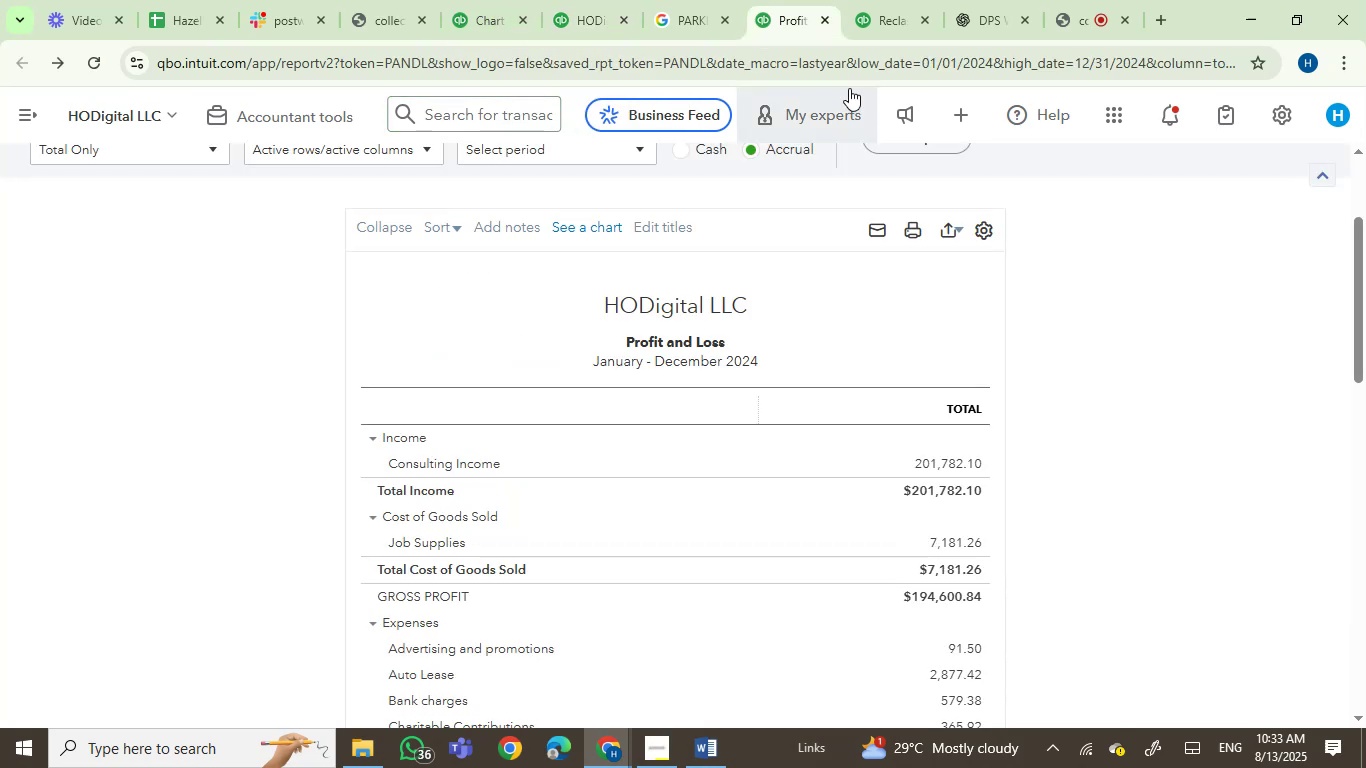 
left_click([883, 0])
 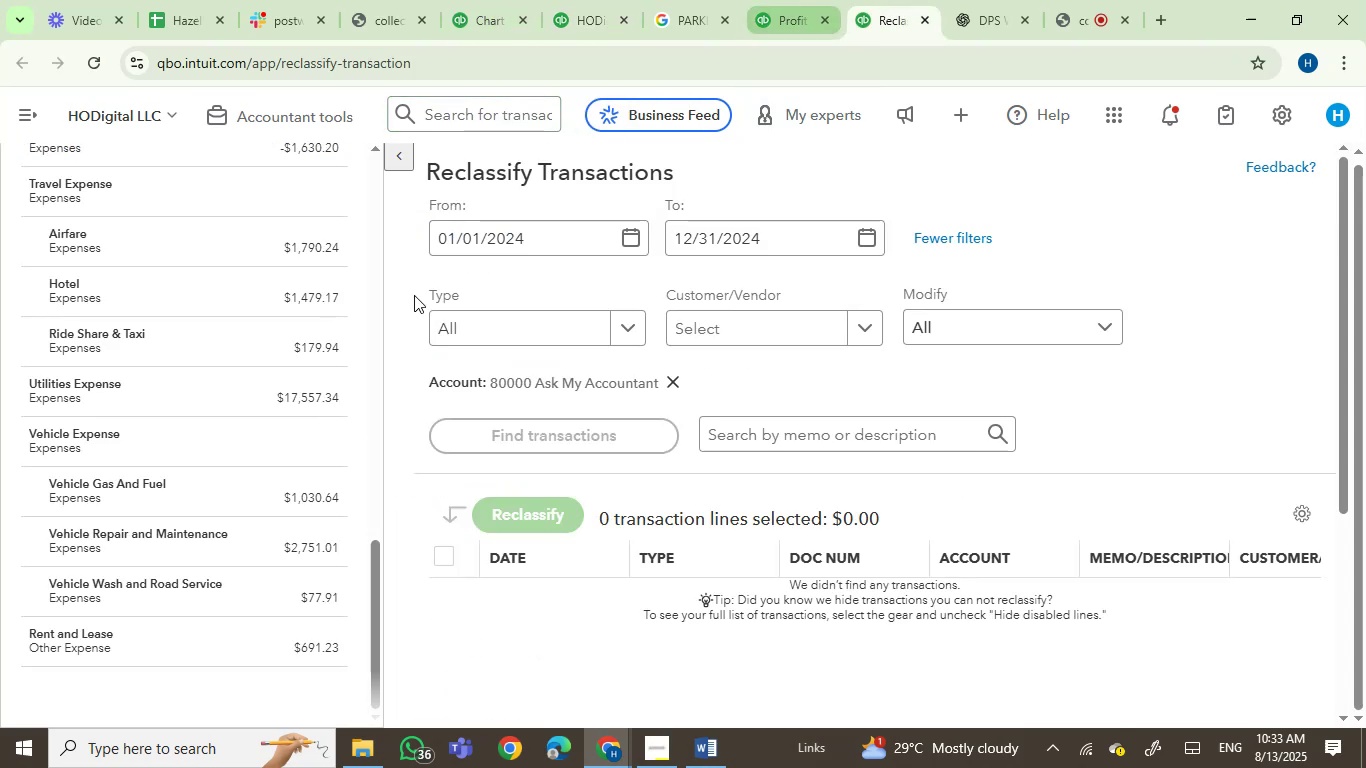 
scroll: coordinate [286, 294], scroll_direction: up, amount: 14.0
 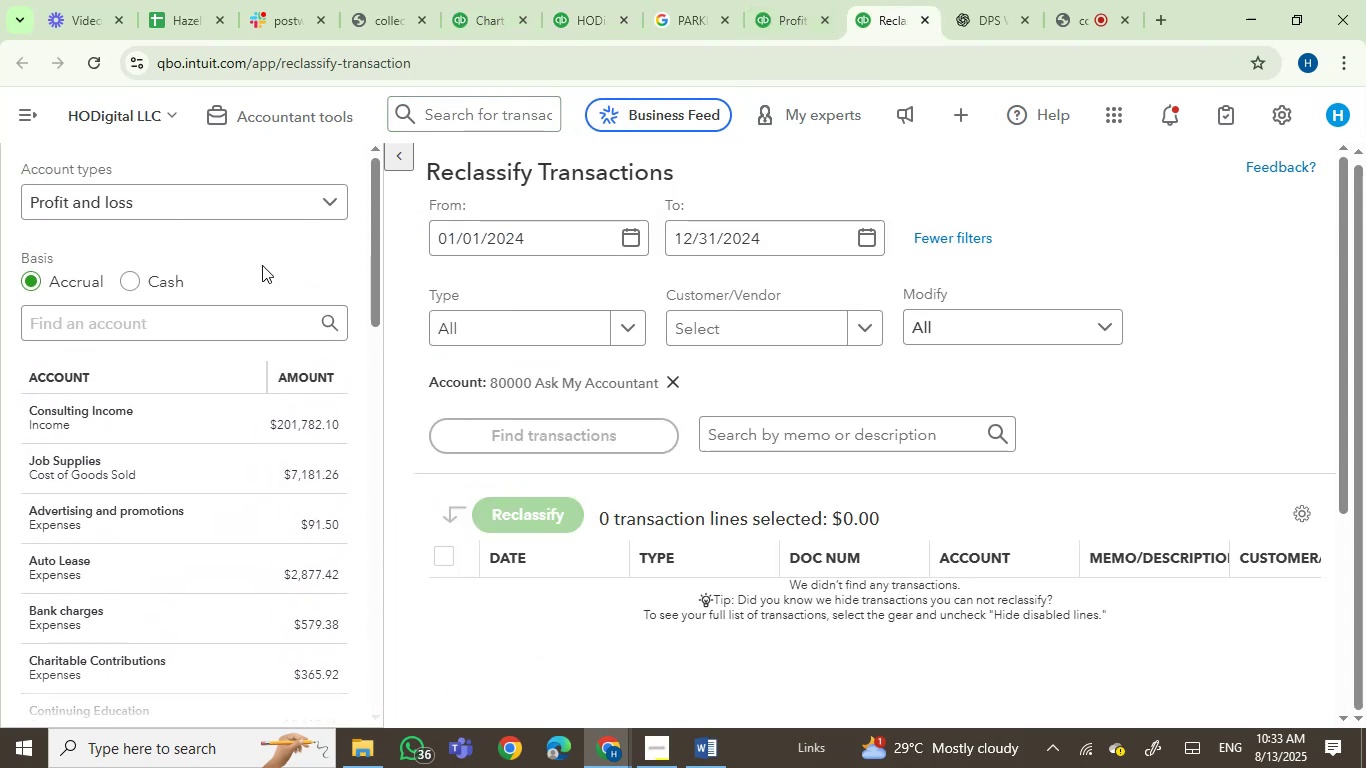 
left_click([274, 192])
 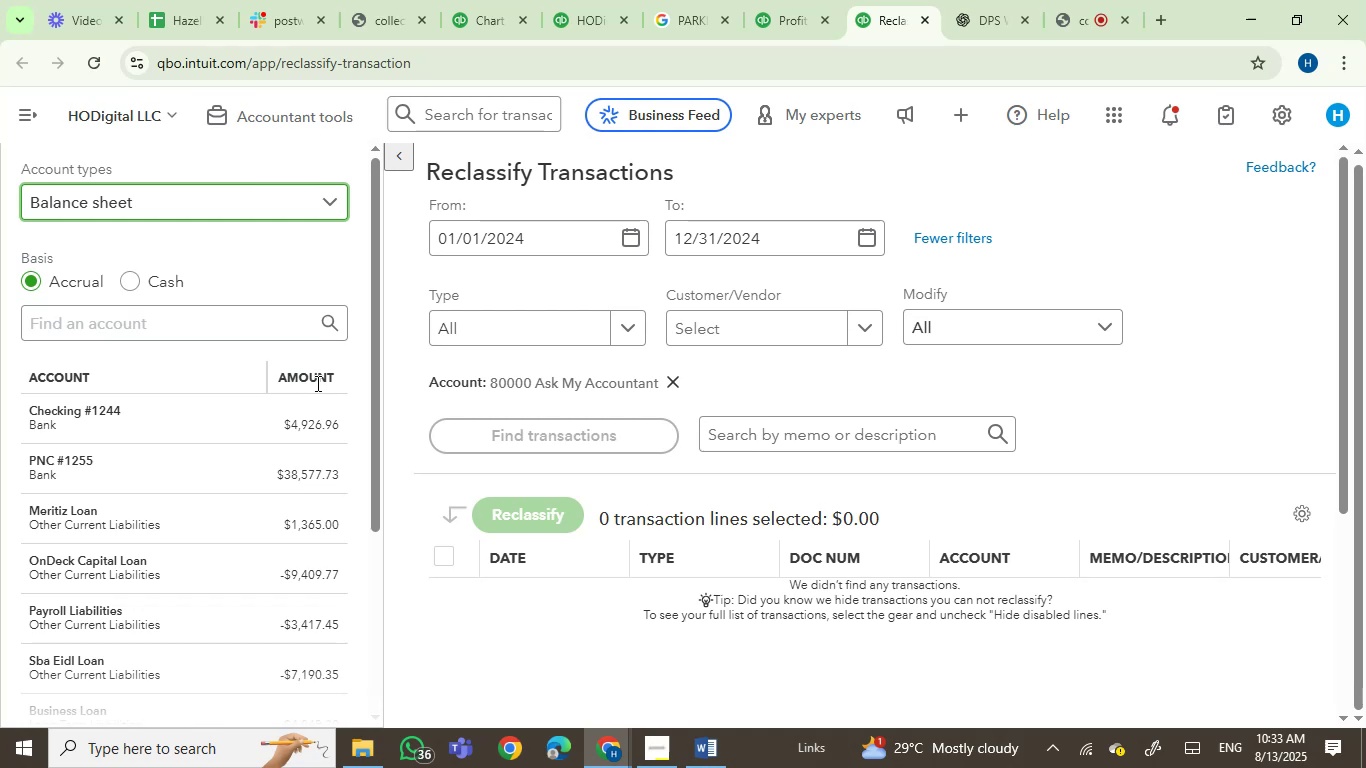 
scroll: coordinate [262, 350], scroll_direction: down, amount: 3.0
 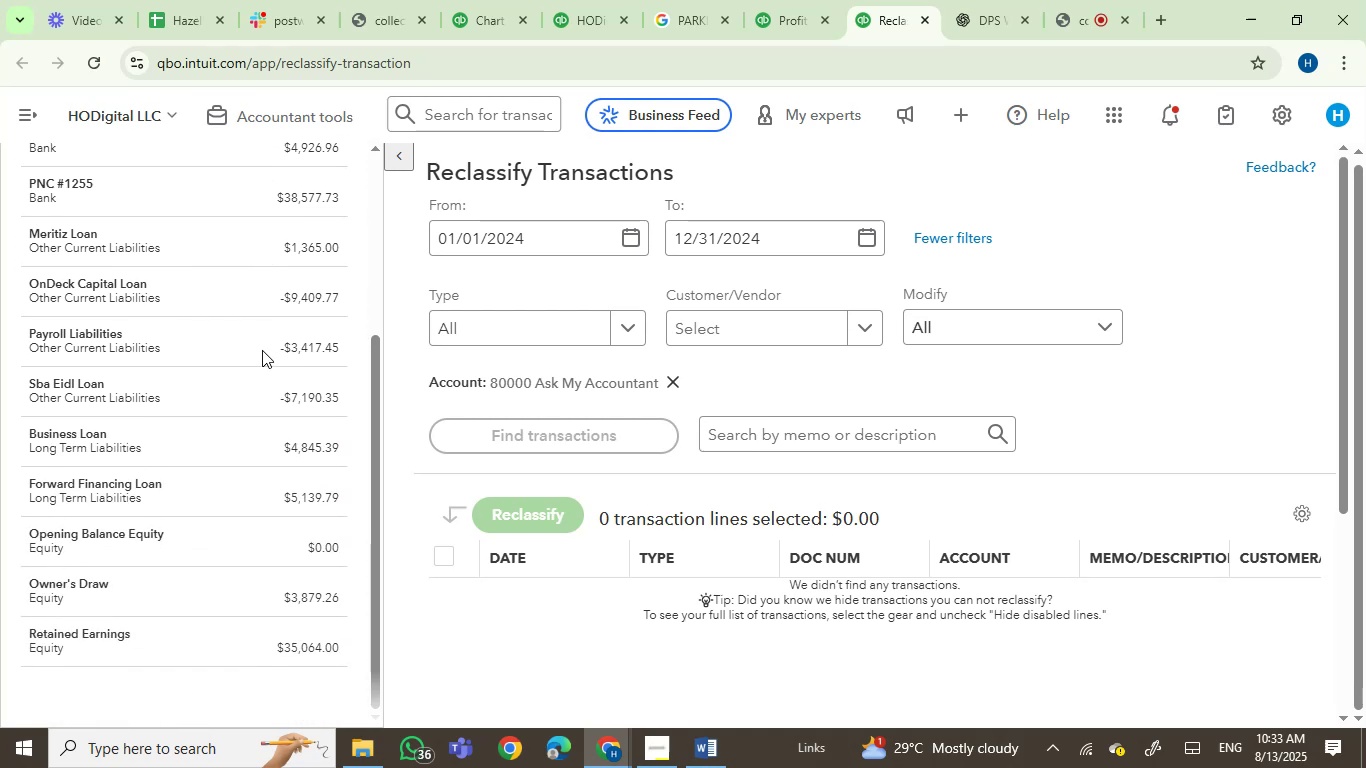 
scroll: coordinate [262, 350], scroll_direction: none, amount: 0.0
 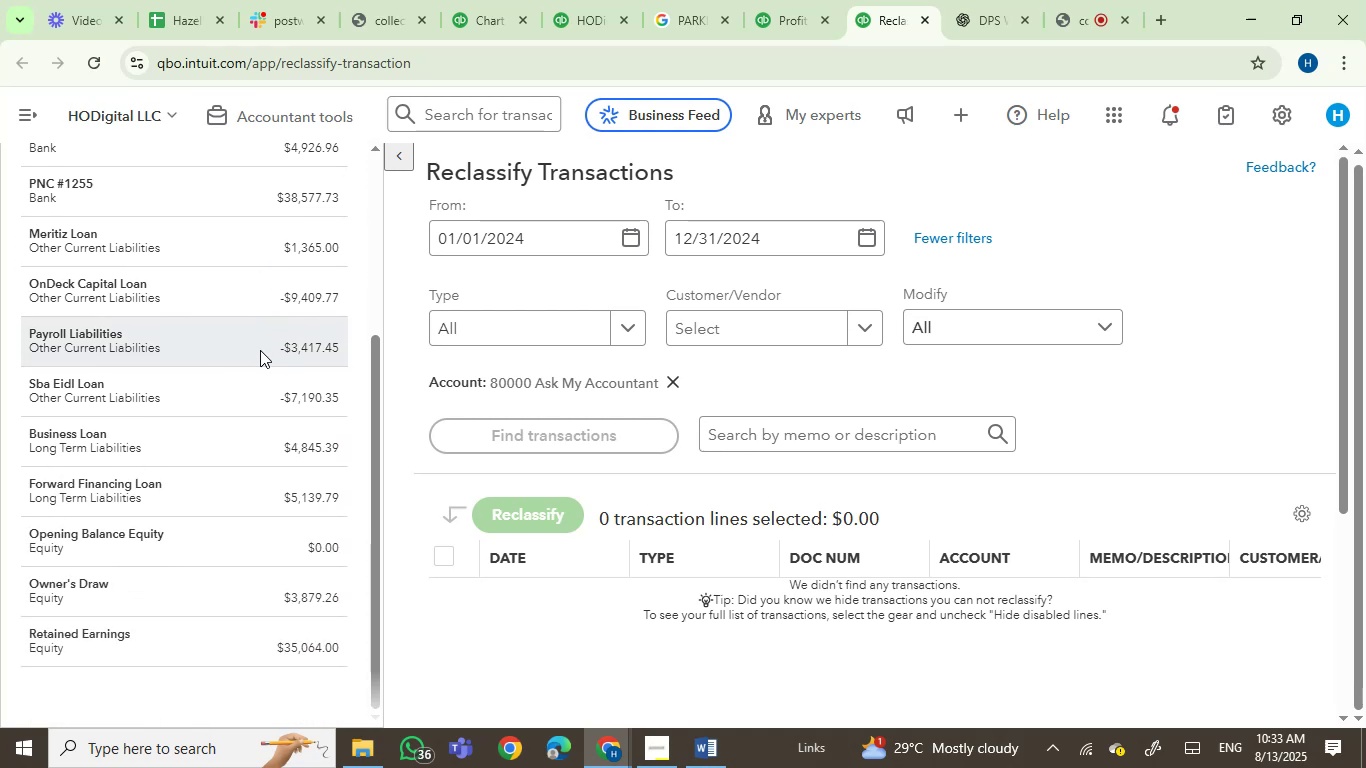 
left_click([258, 350])
 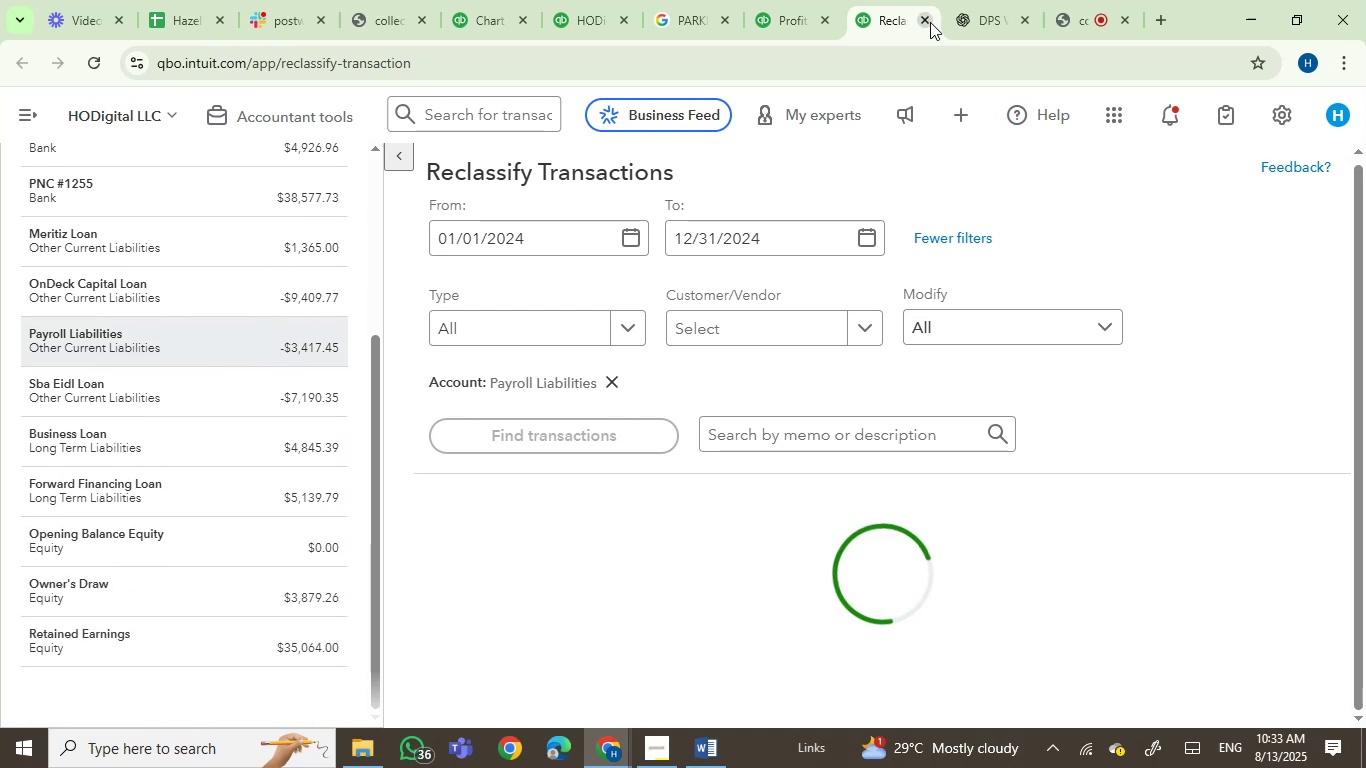 
left_click([1065, 5])
 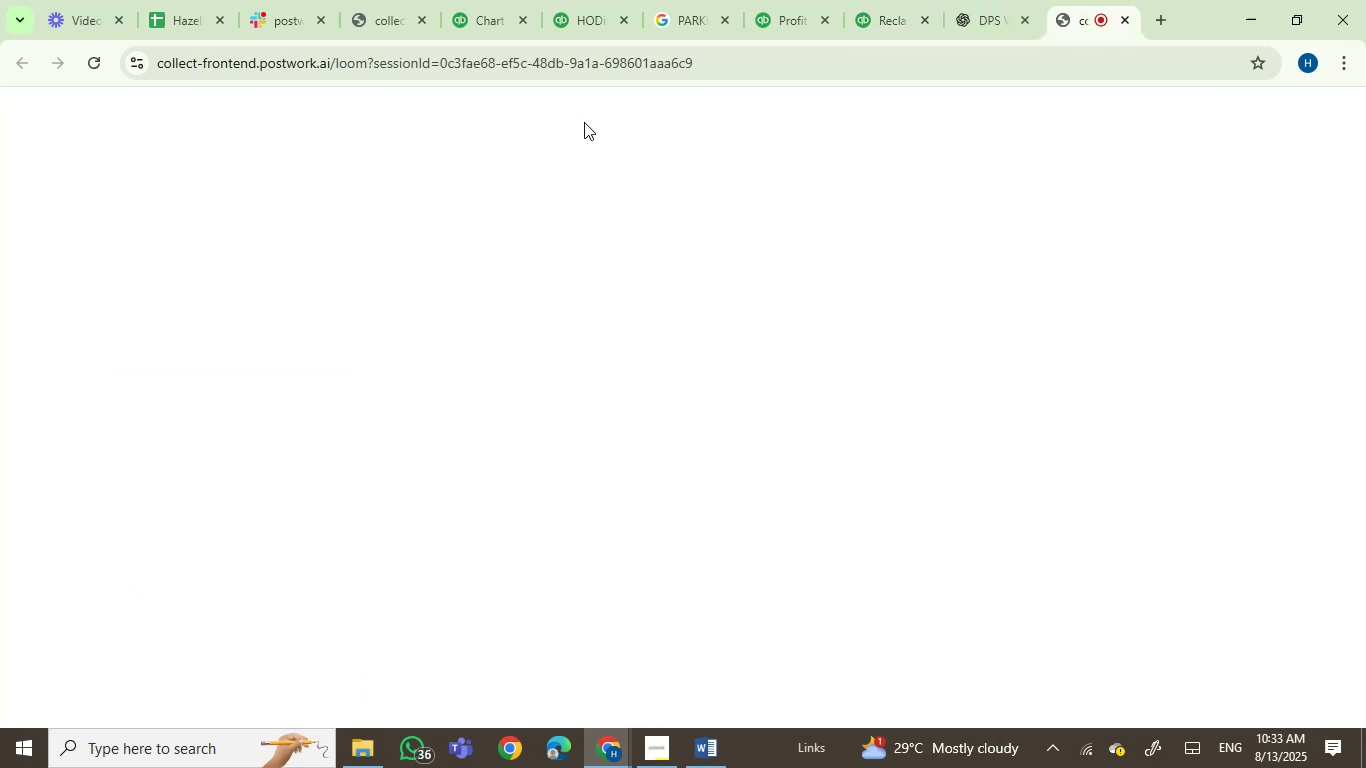 
scroll: coordinate [568, 287], scroll_direction: up, amount: 2.0
 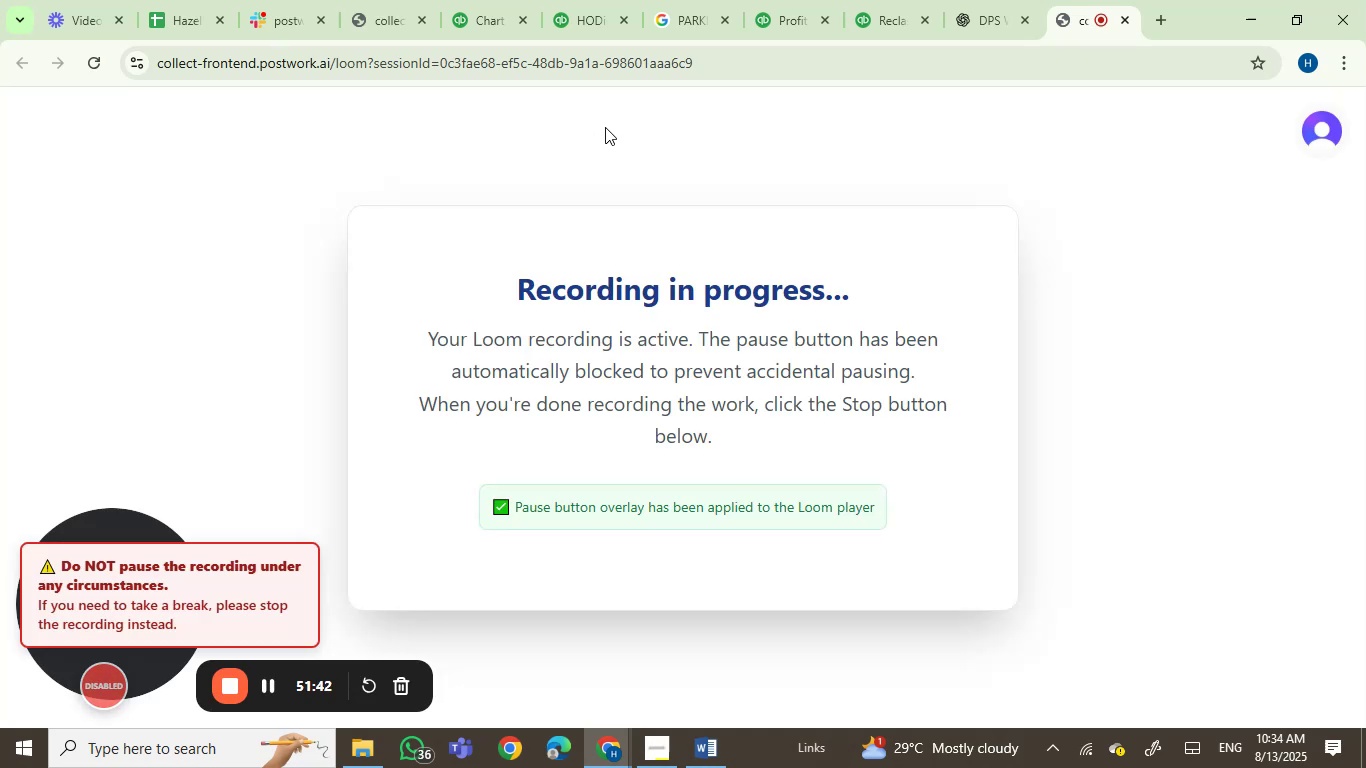 
left_click([579, 32])
 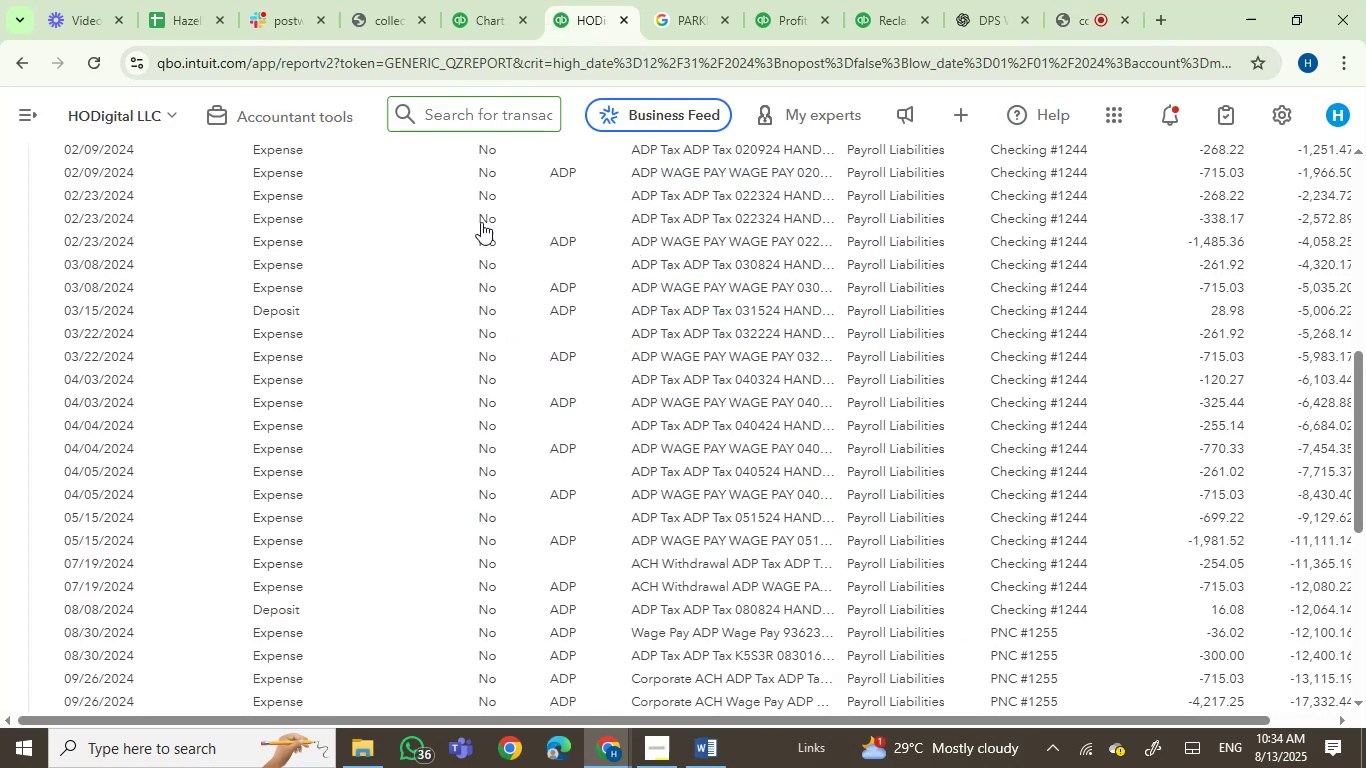 
scroll: coordinate [584, 375], scroll_direction: up, amount: 1.0
 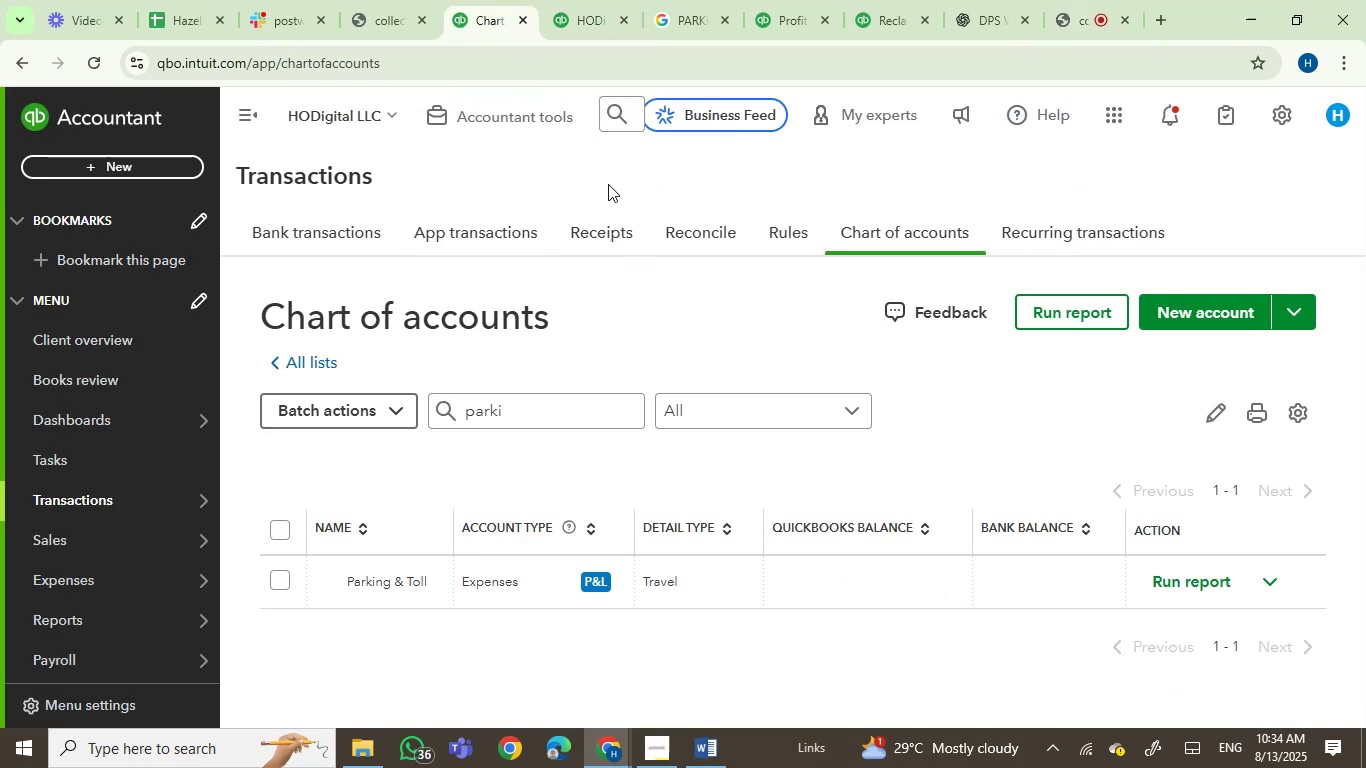 
left_click([888, 15])
 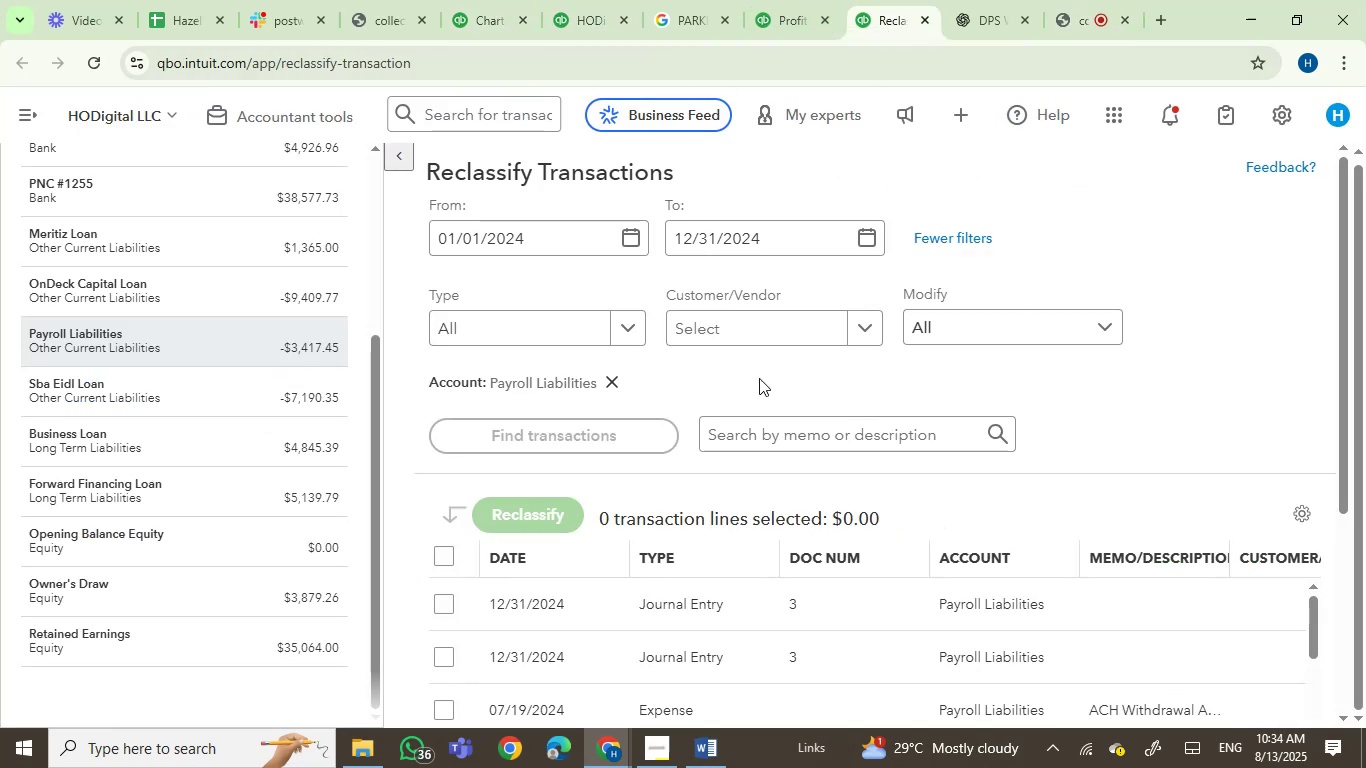 
scroll: coordinate [682, 459], scroll_direction: down, amount: 2.0
 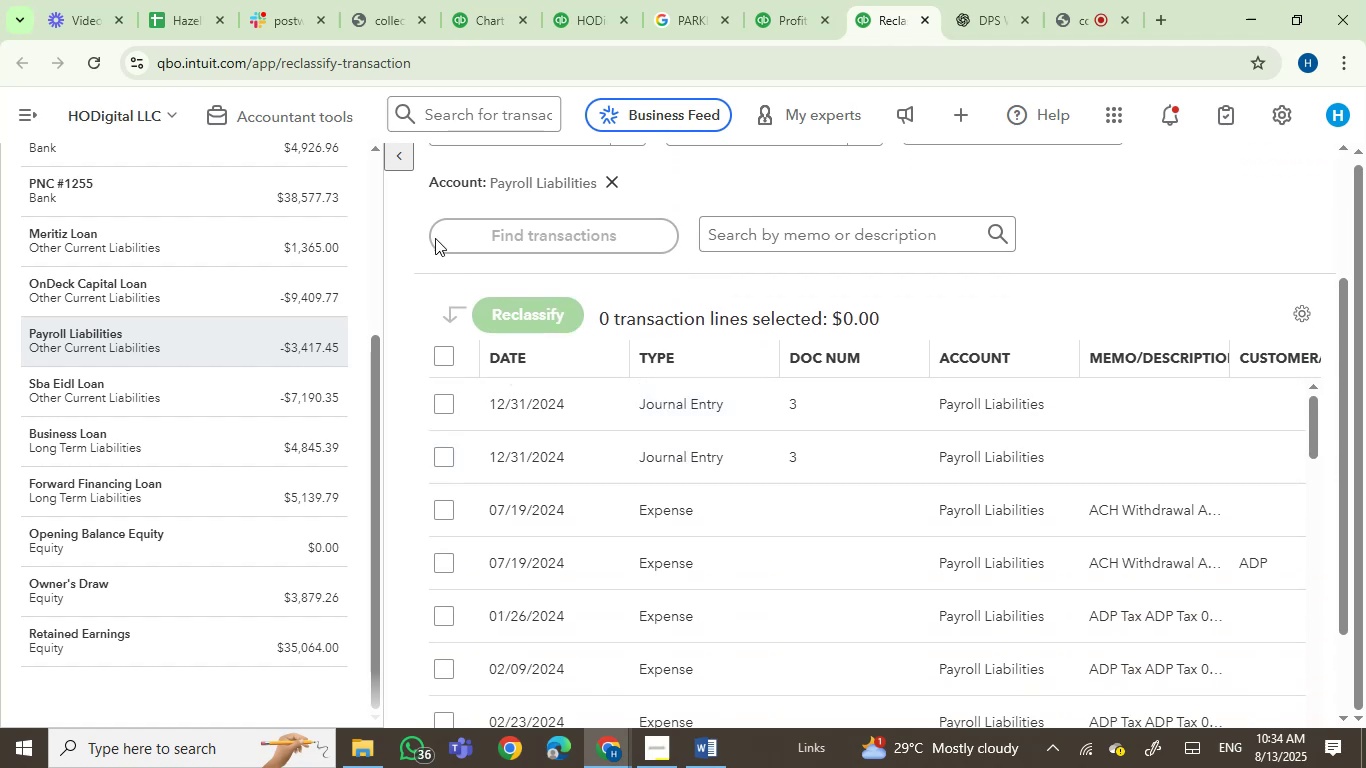 
left_click([390, 161])
 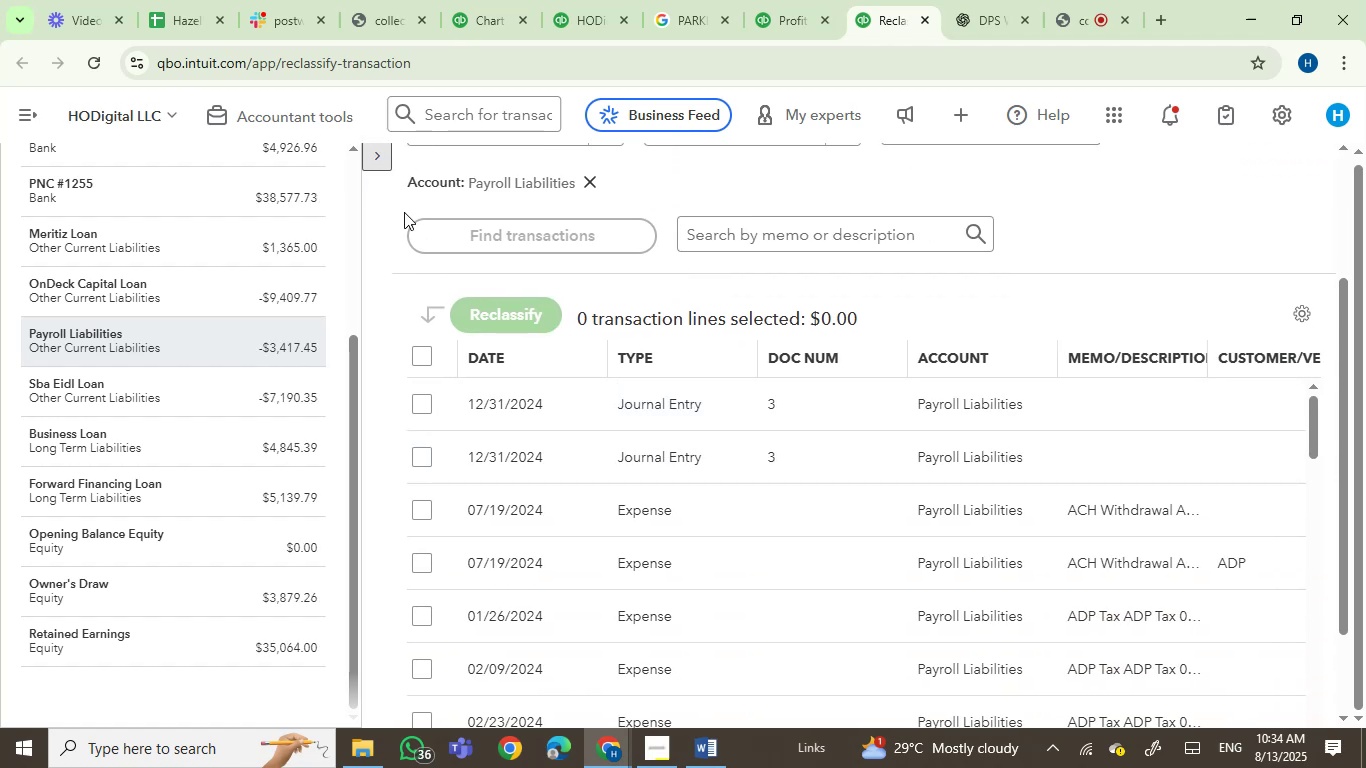 
scroll: coordinate [476, 347], scroll_direction: down, amount: 1.0
 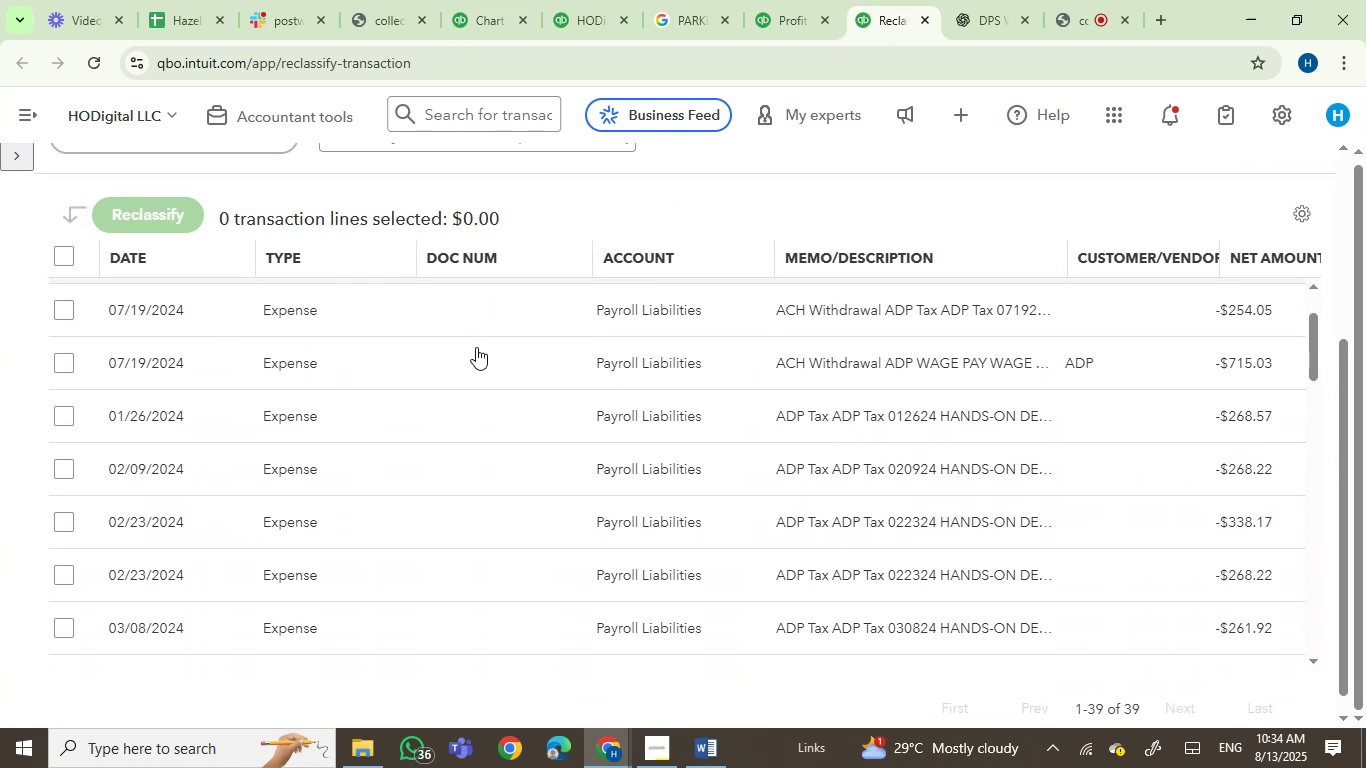 
scroll: coordinate [476, 347], scroll_direction: up, amount: 1.0
 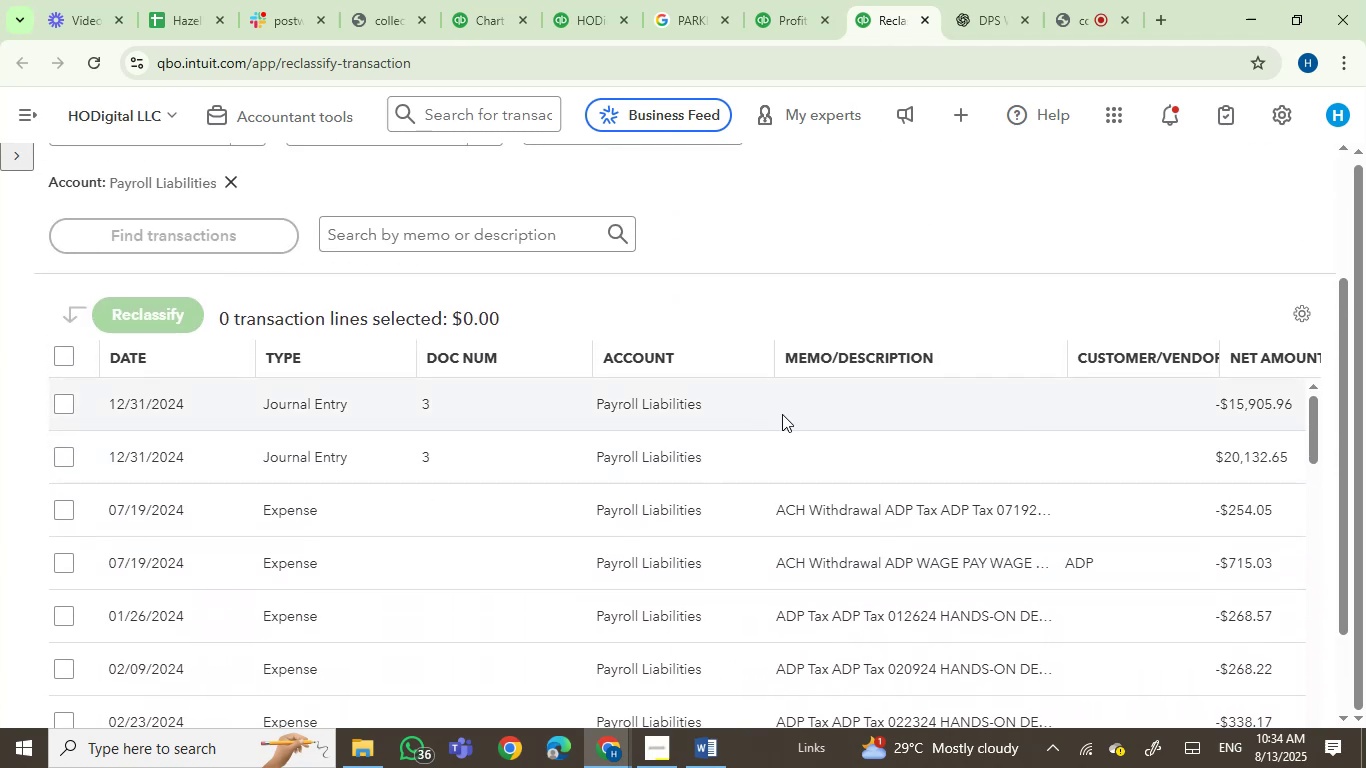 
scroll: coordinate [673, 334], scroll_direction: down, amount: 1.0
 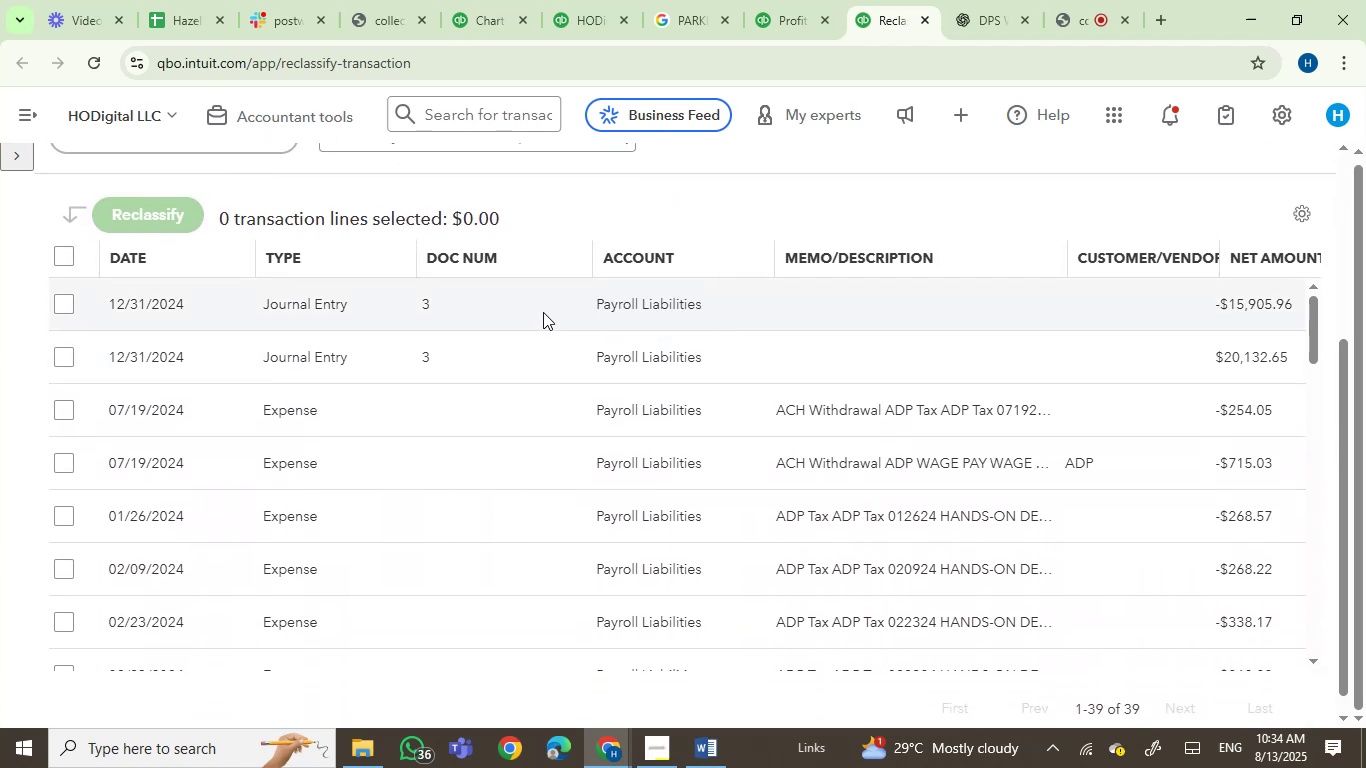 
mouse_move([602, 355])
 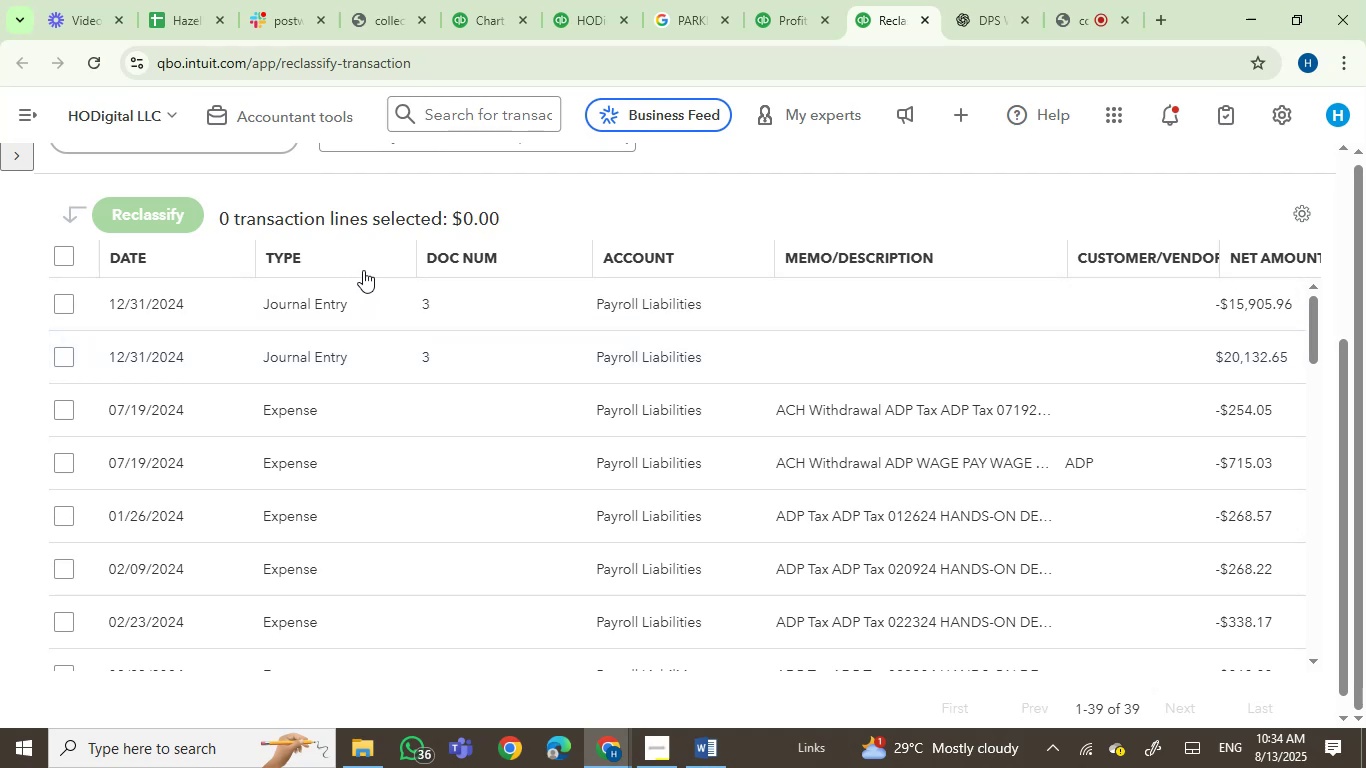 
mouse_move([634, 298])
 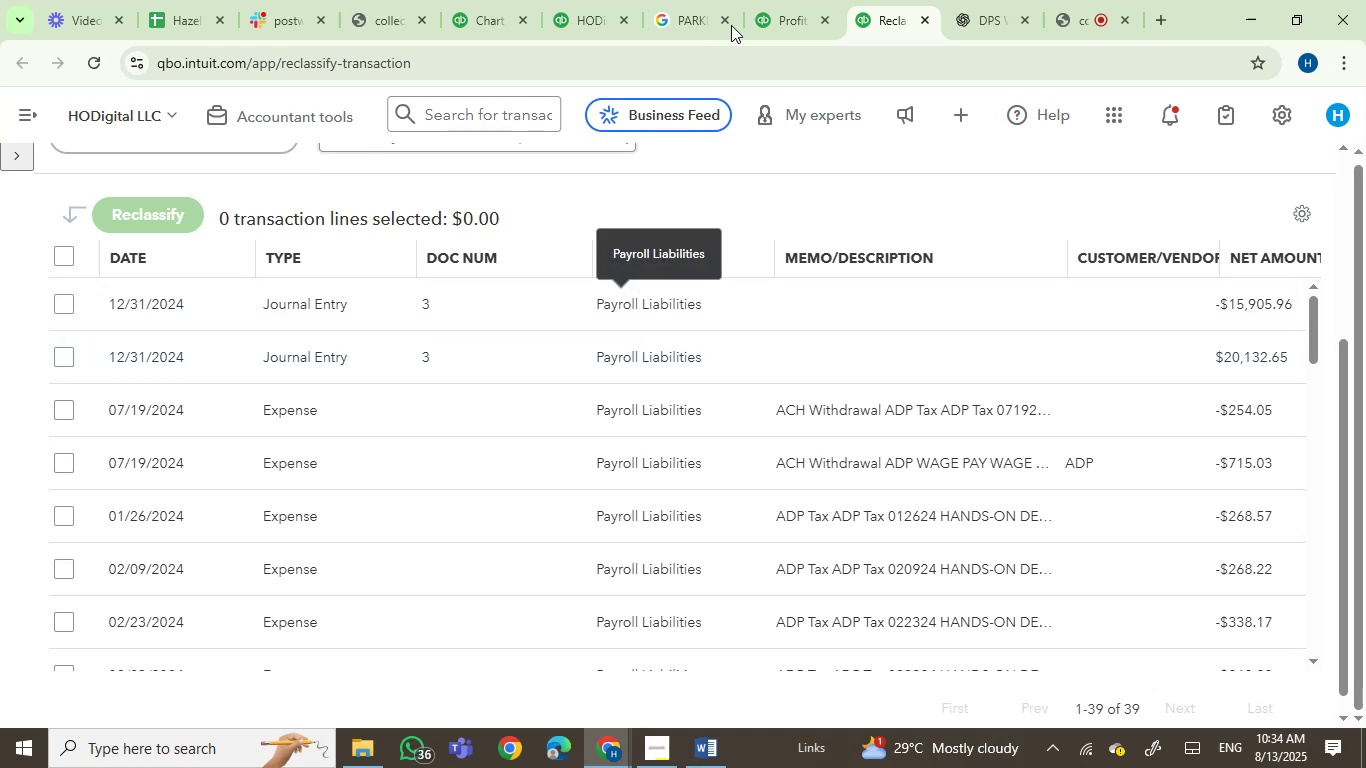 
left_click([776, 0])
 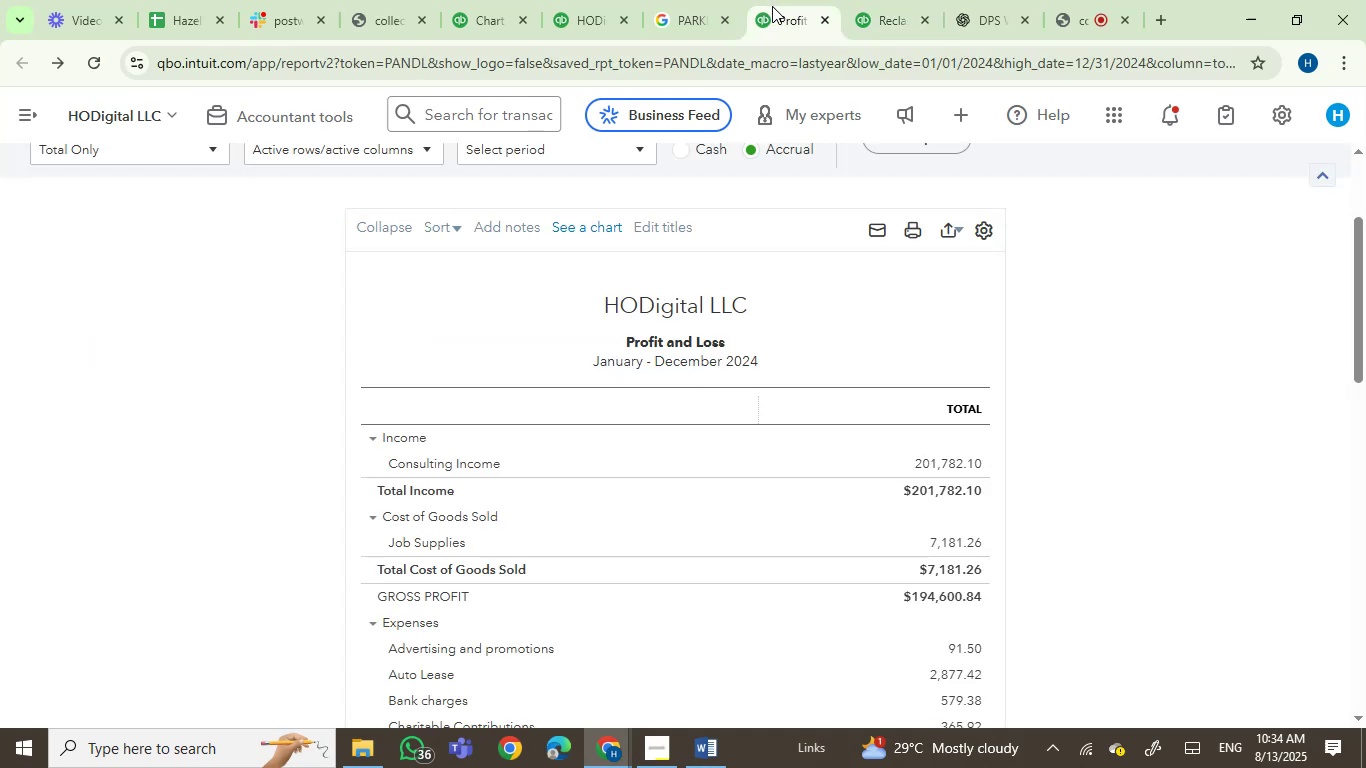 
scroll: coordinate [1067, 327], scroll_direction: down, amount: 6.0
 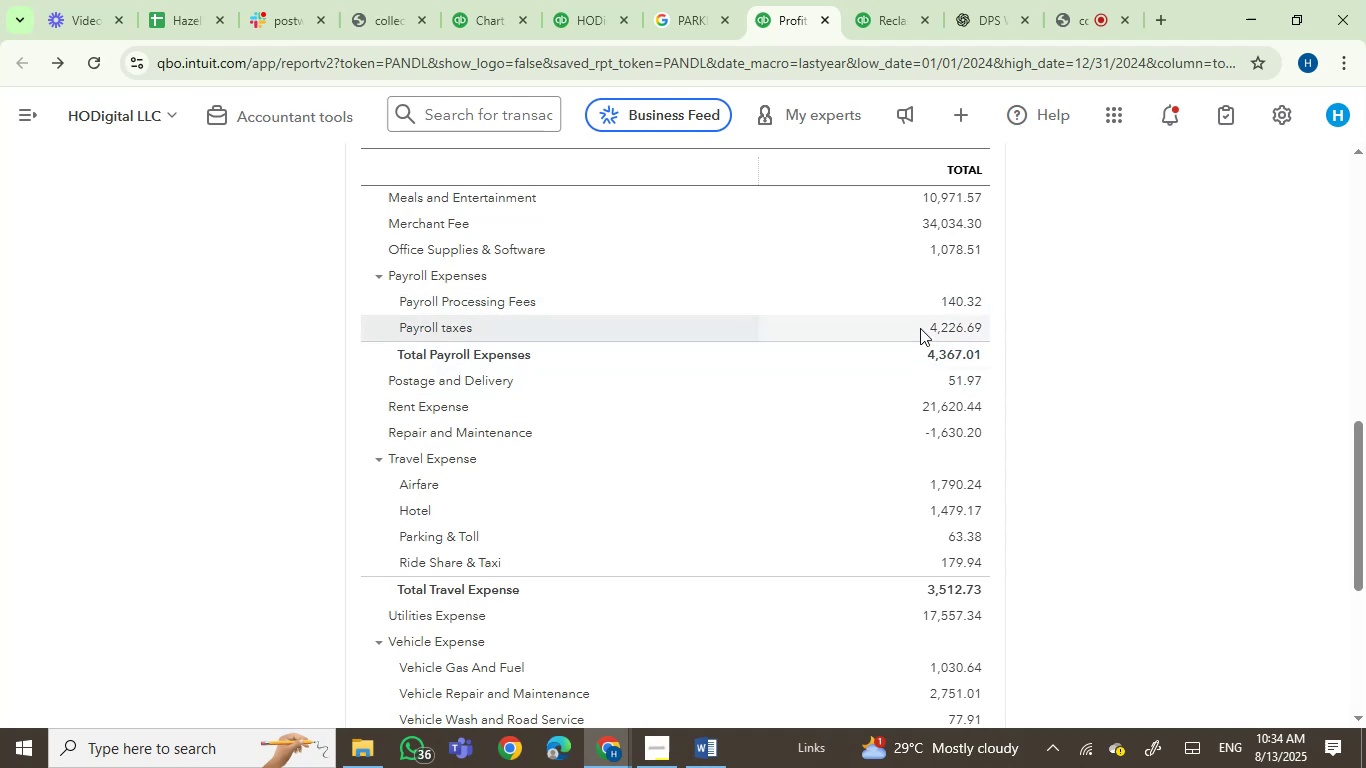 
left_click([595, 7])
 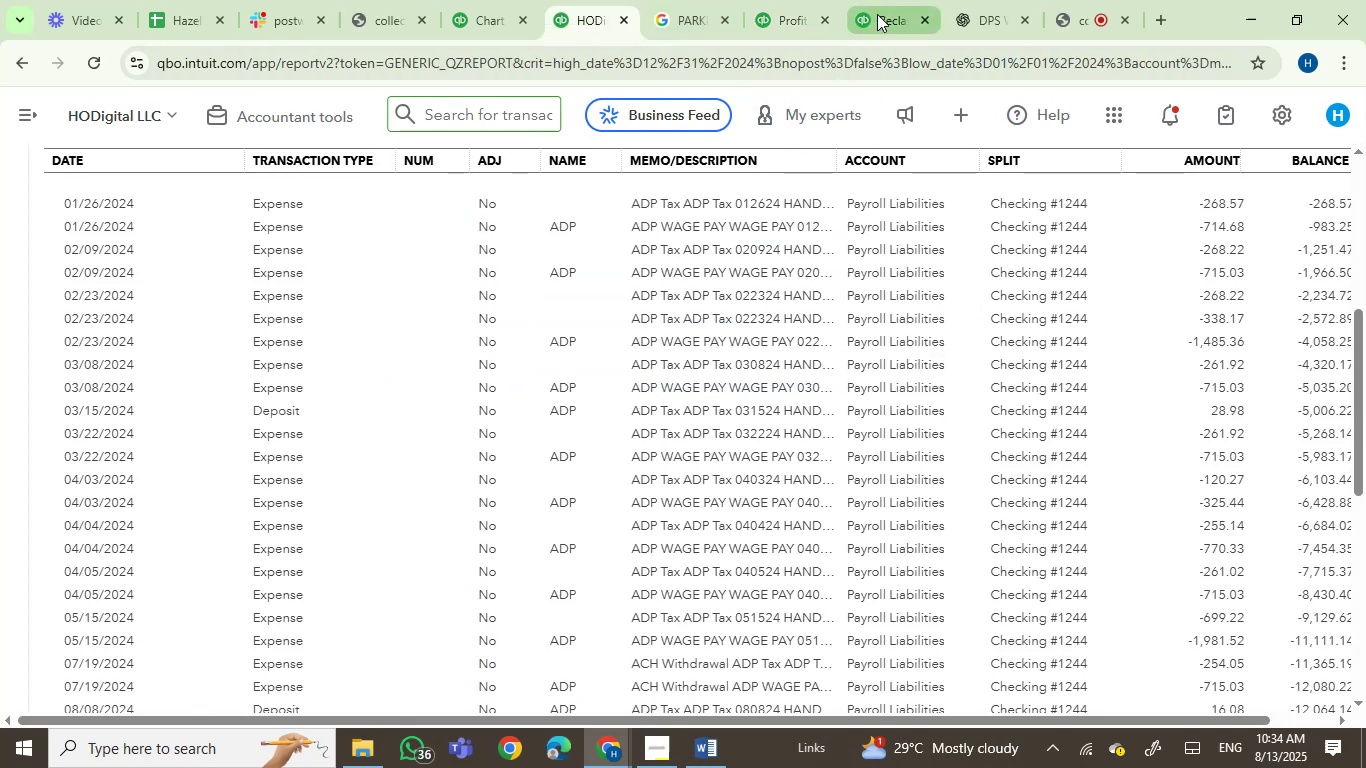 
left_click([777, 11])
 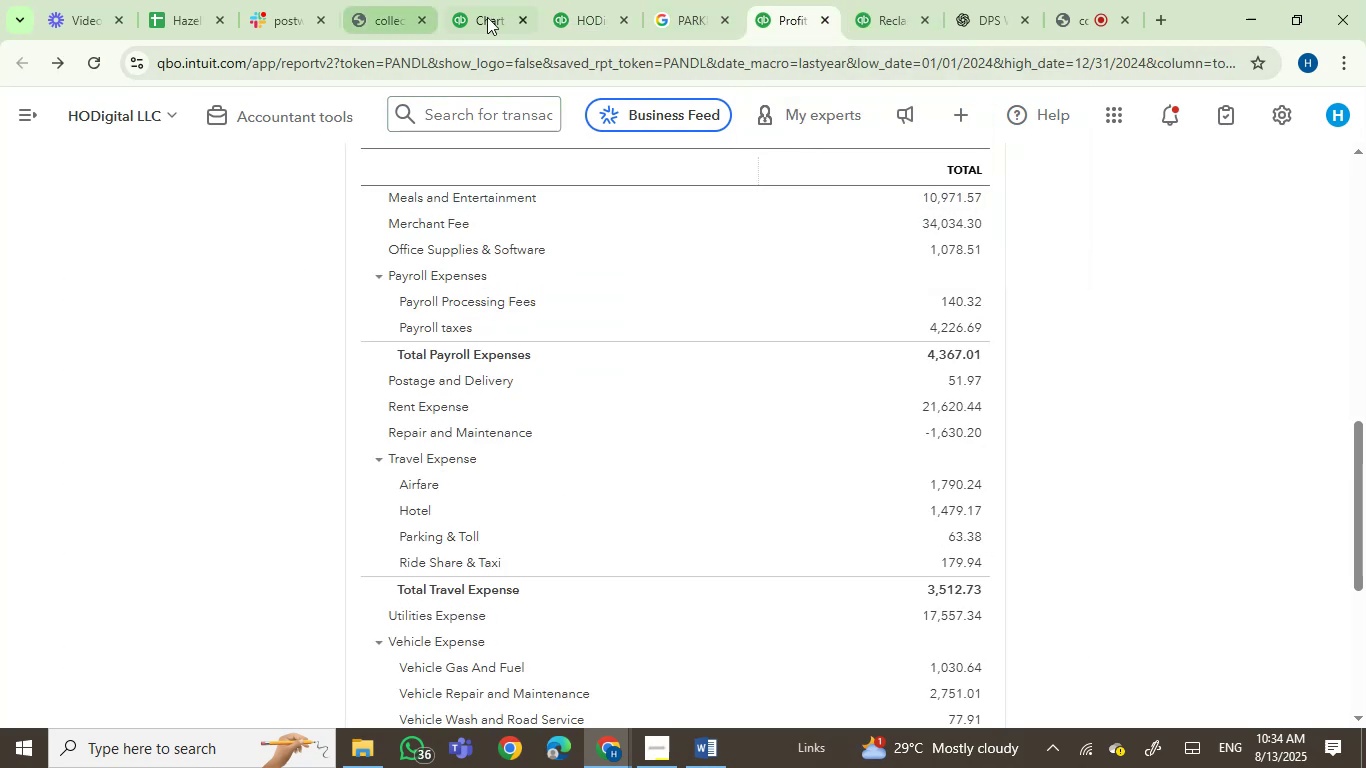 
left_click_drag(start_coordinate=[560, 413], to_coordinate=[255, 403])
 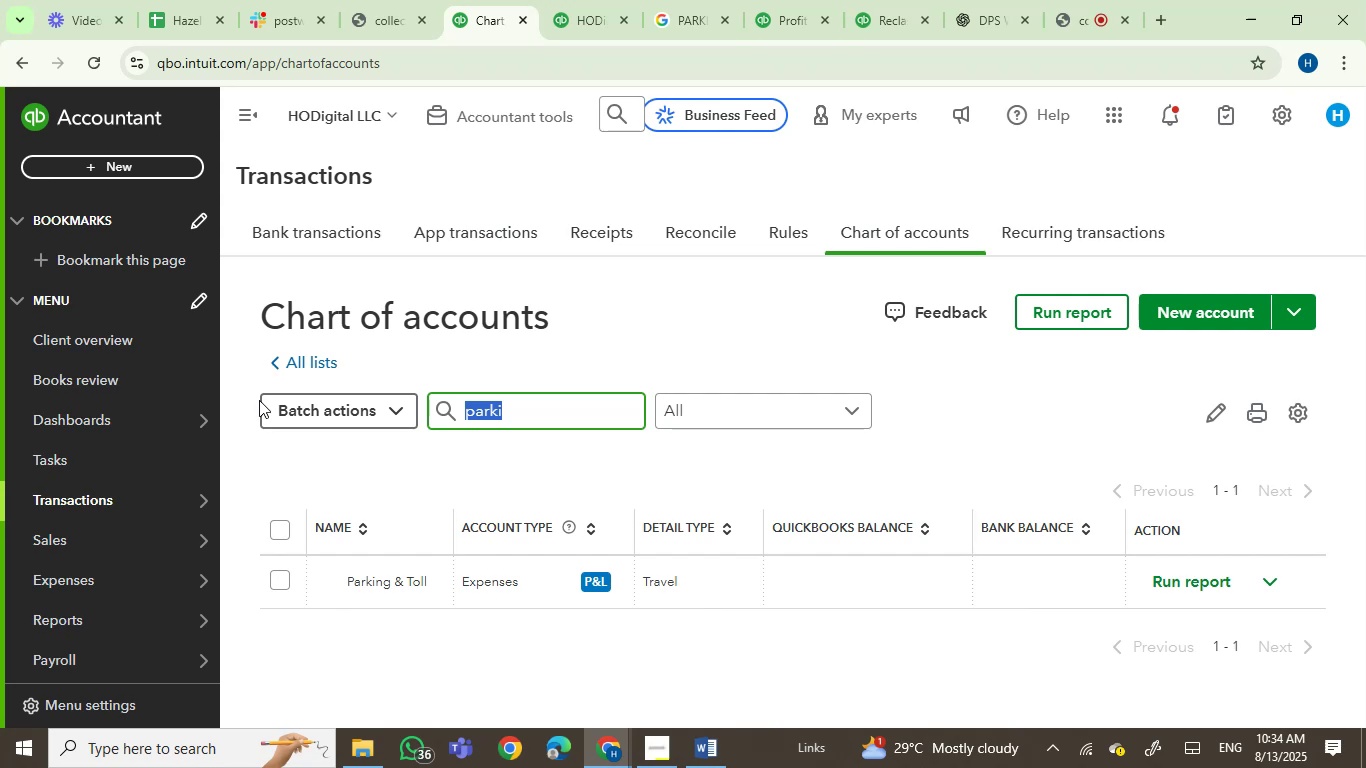 
type(SALA)
 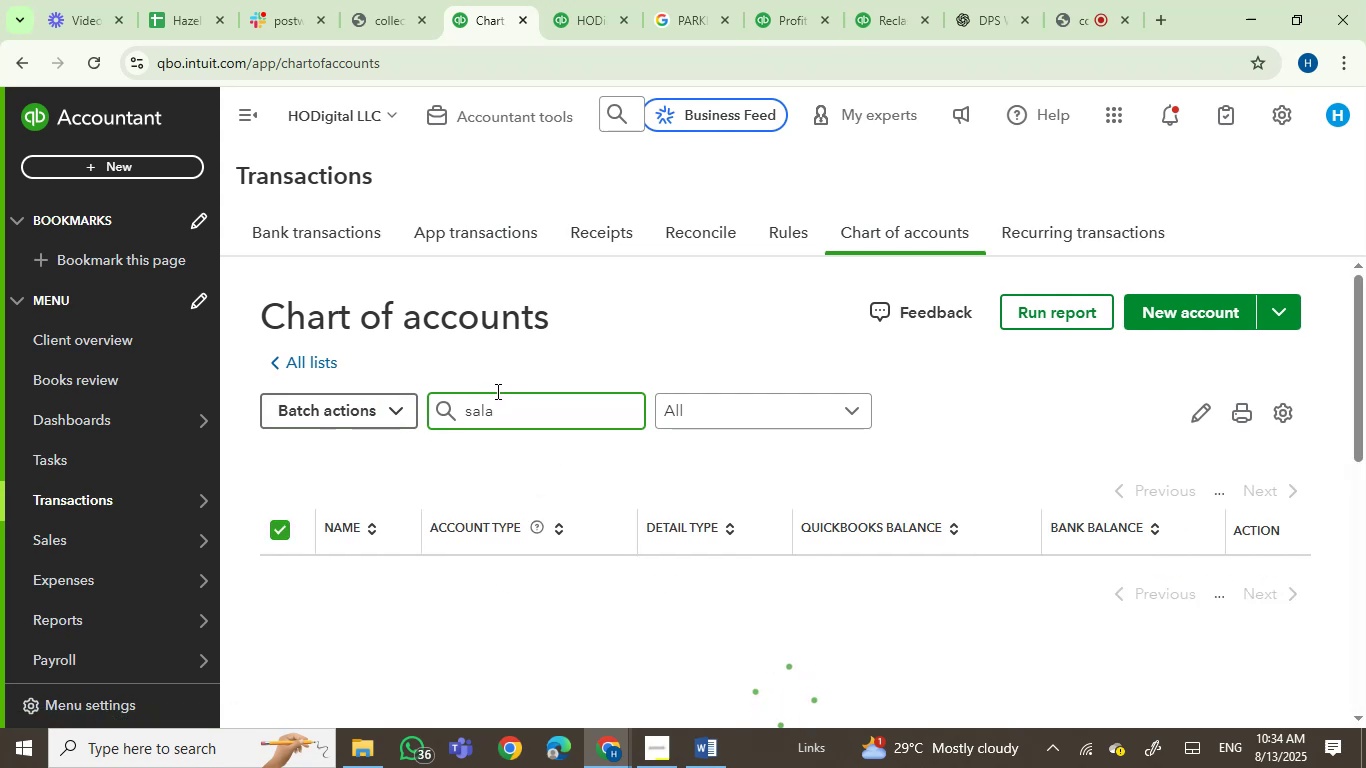 
scroll: coordinate [807, 414], scroll_direction: down, amount: 1.0
 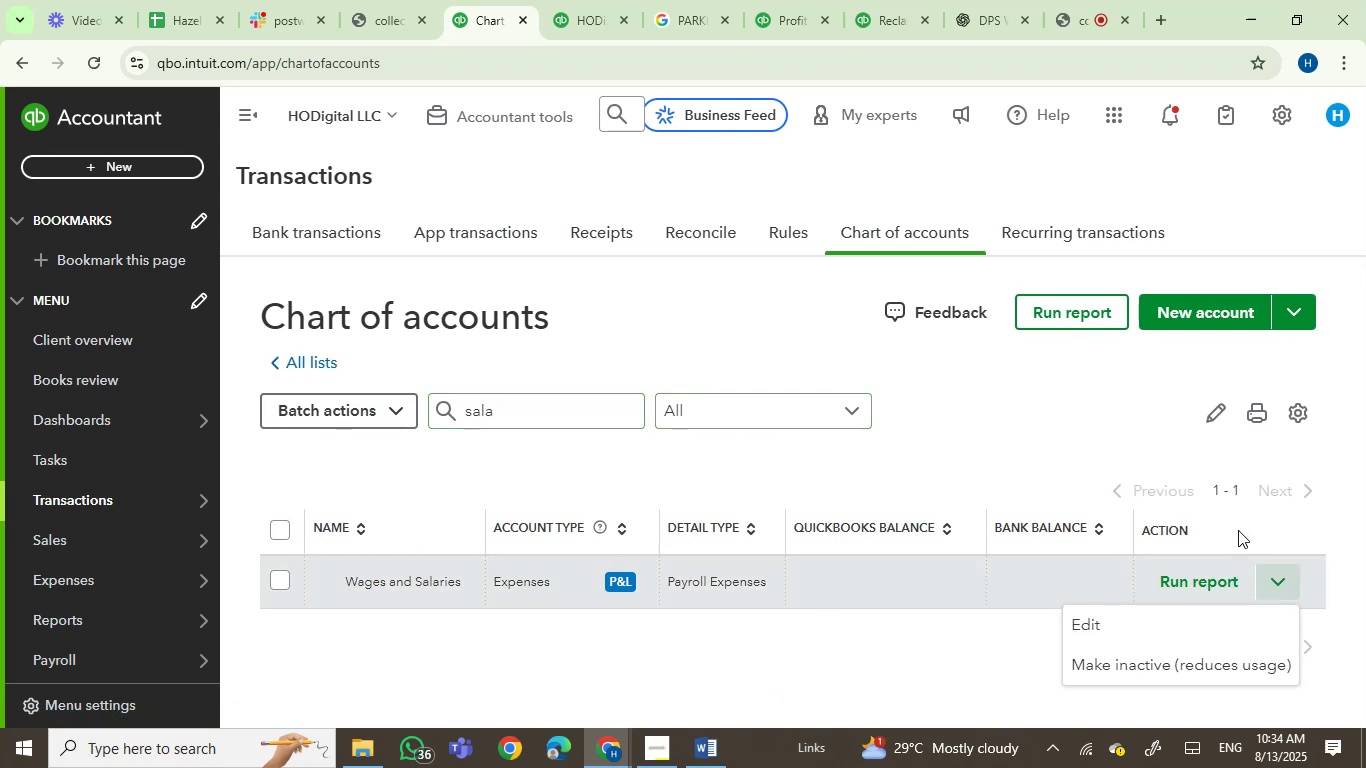 
wait(5.24)
 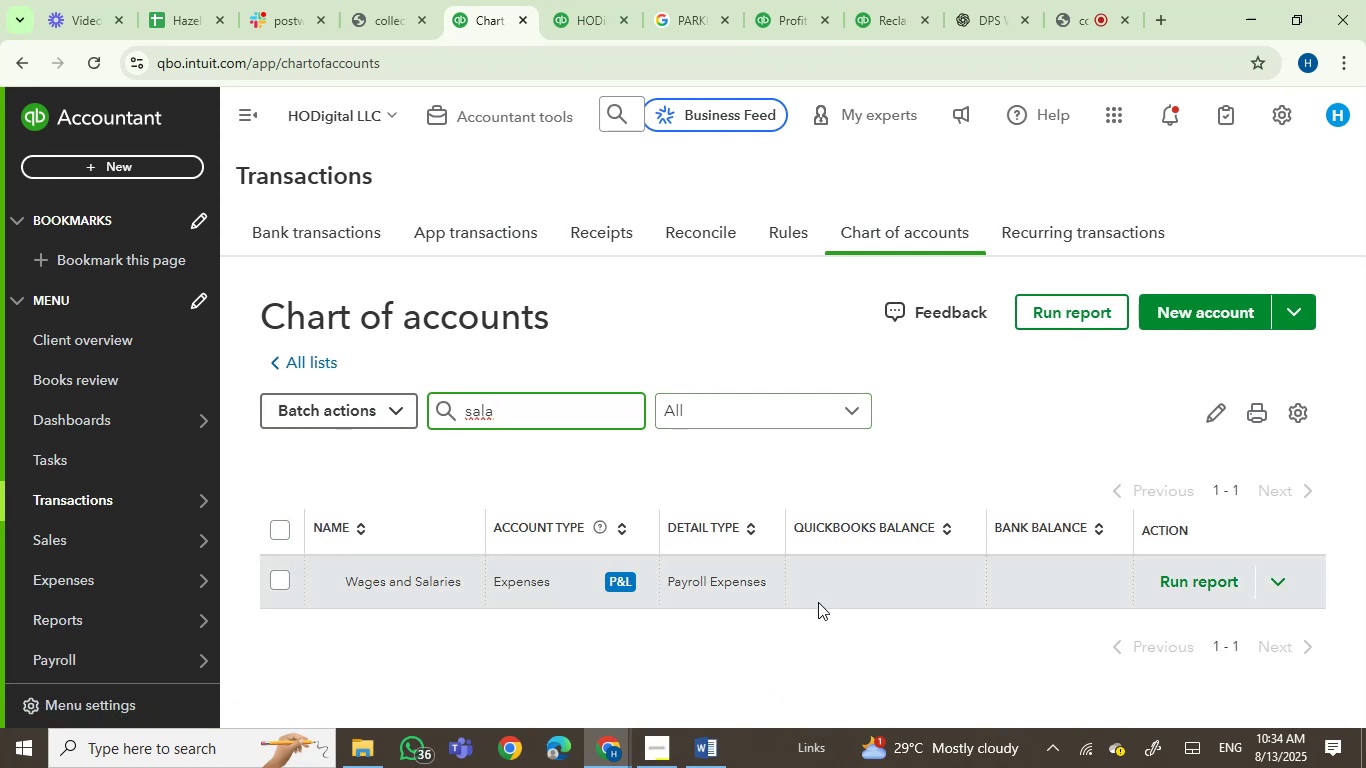 
left_click([1094, 622])
 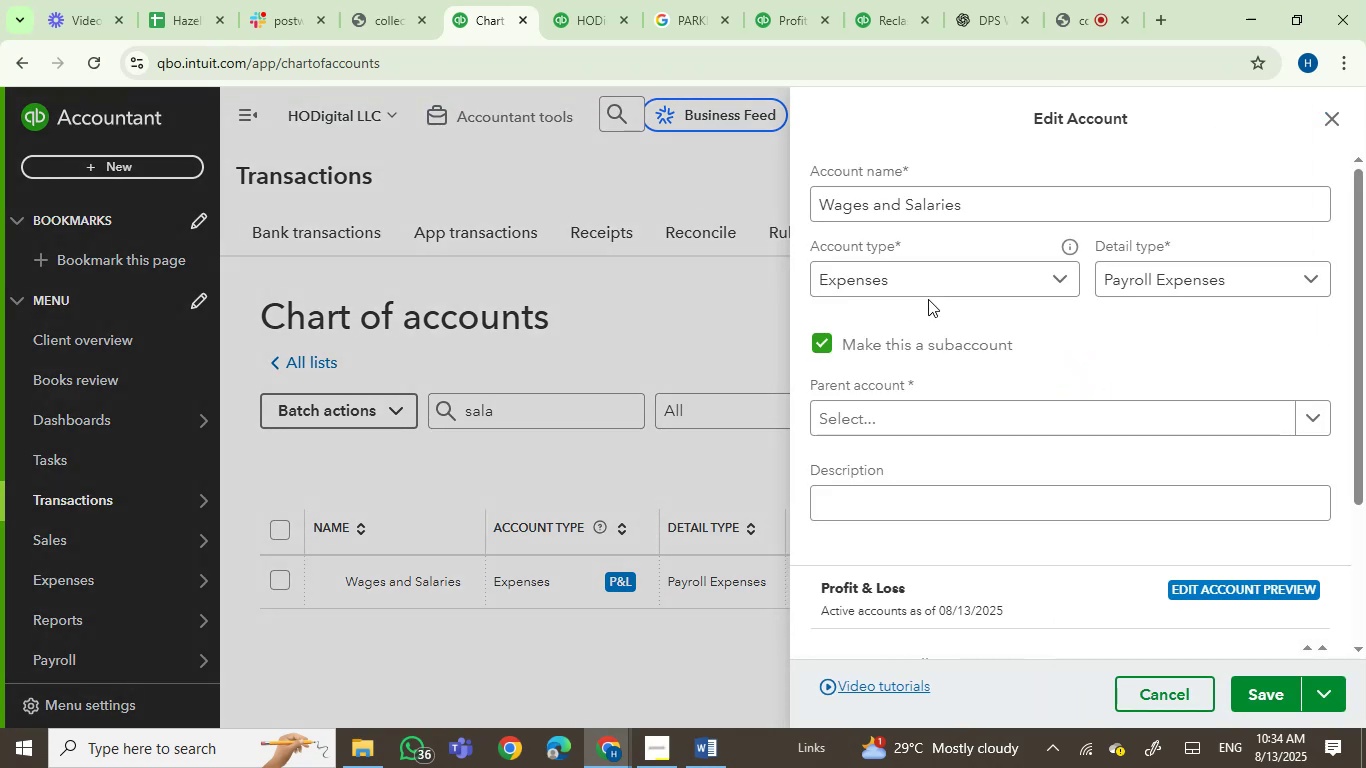 
wait(8.6)
 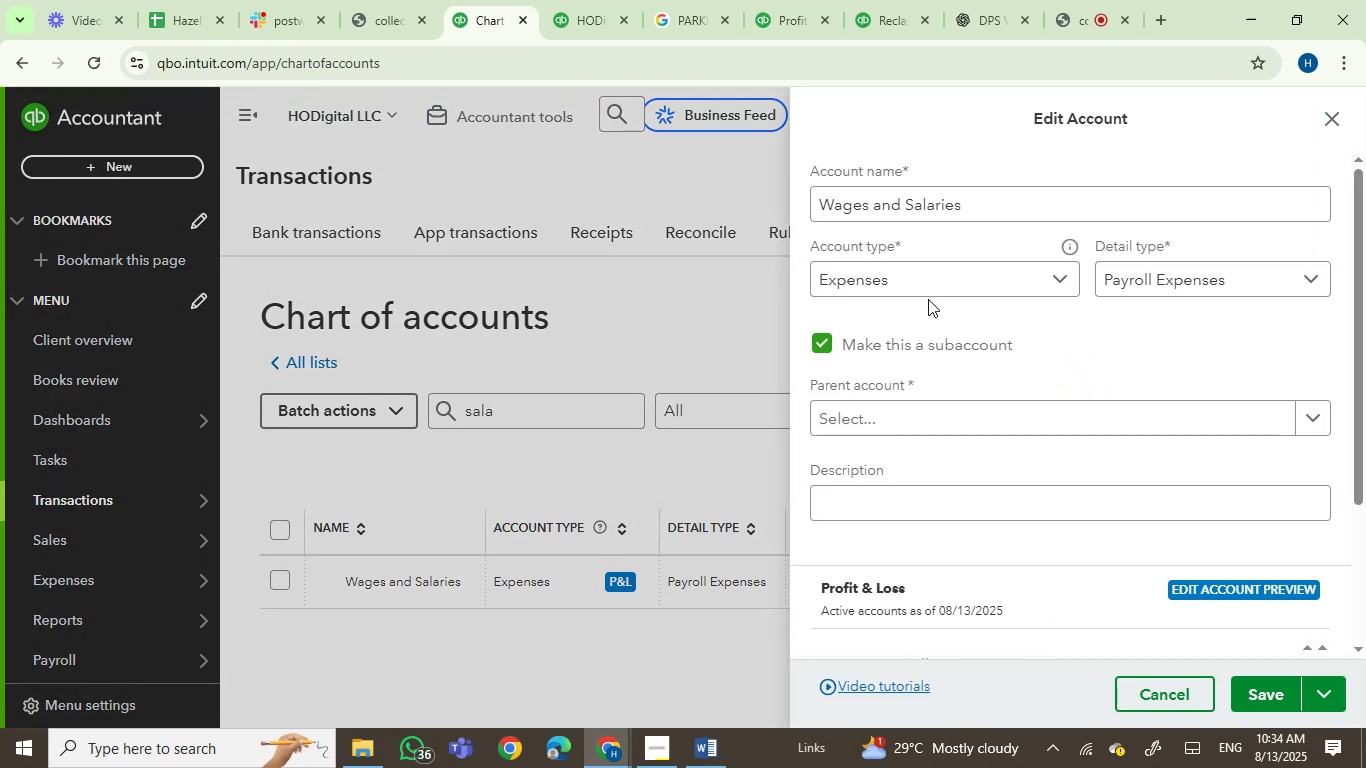 
hold_key(key=ControlLeft, duration=0.45)
scroll: coordinate [786, 438], scroll_direction: down, amount: 1.0
 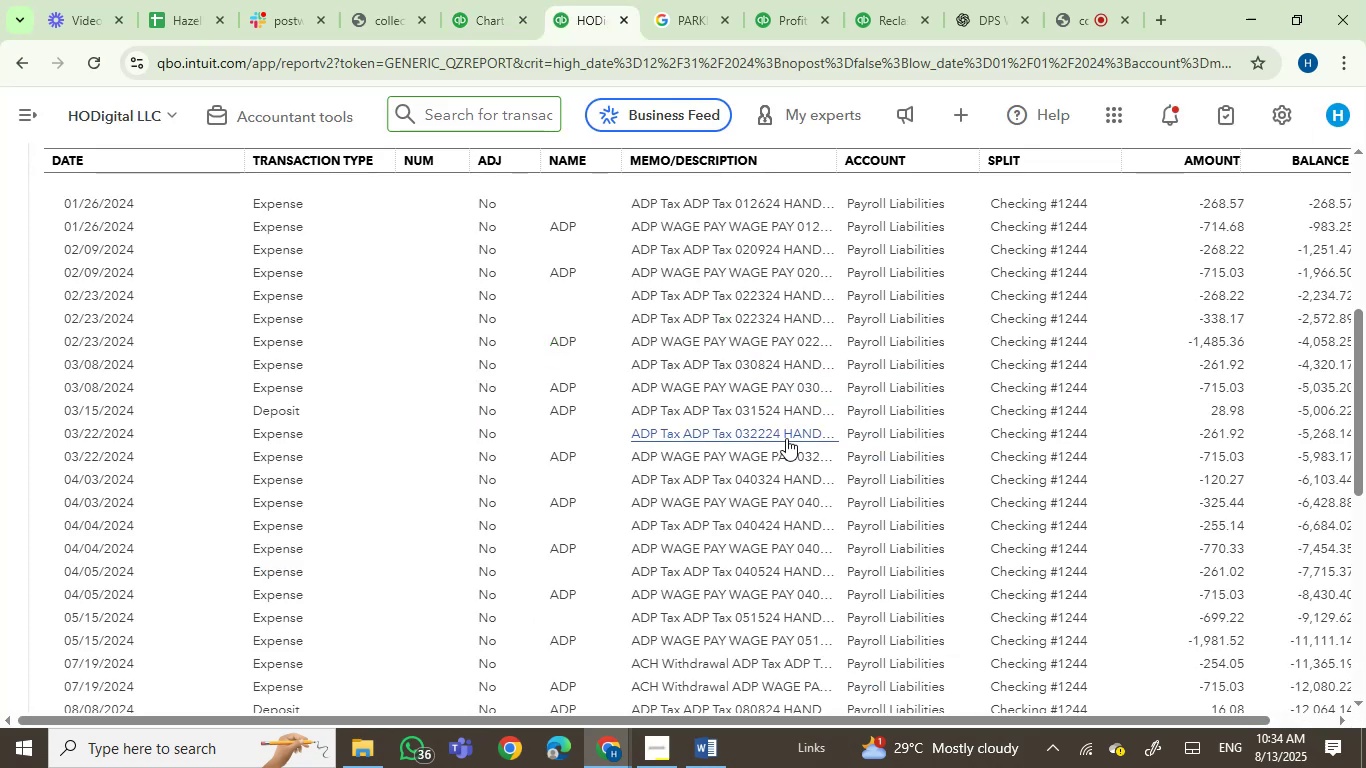 
hold_key(key=ControlLeft, duration=0.36)
scroll: coordinate [787, 438], scroll_direction: down, amount: 1.0
 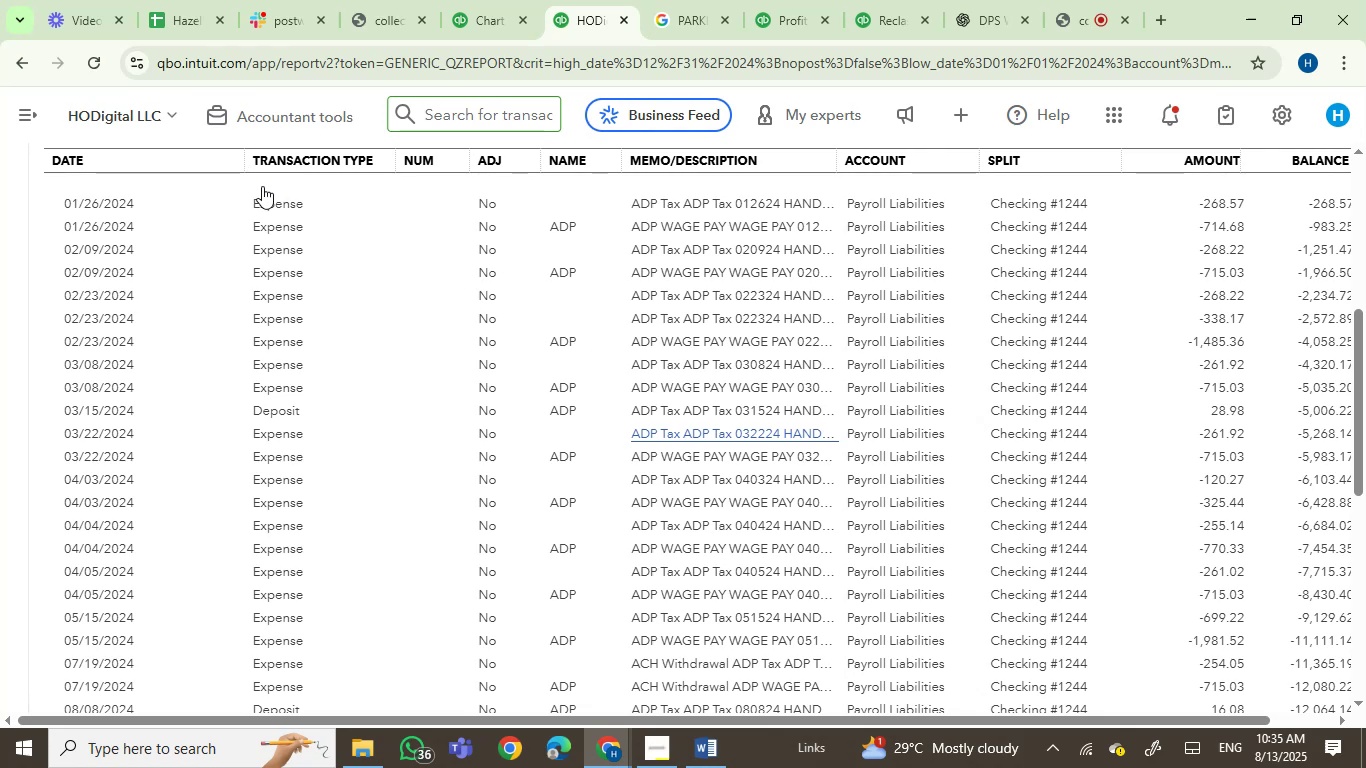 
wait(5.02)
 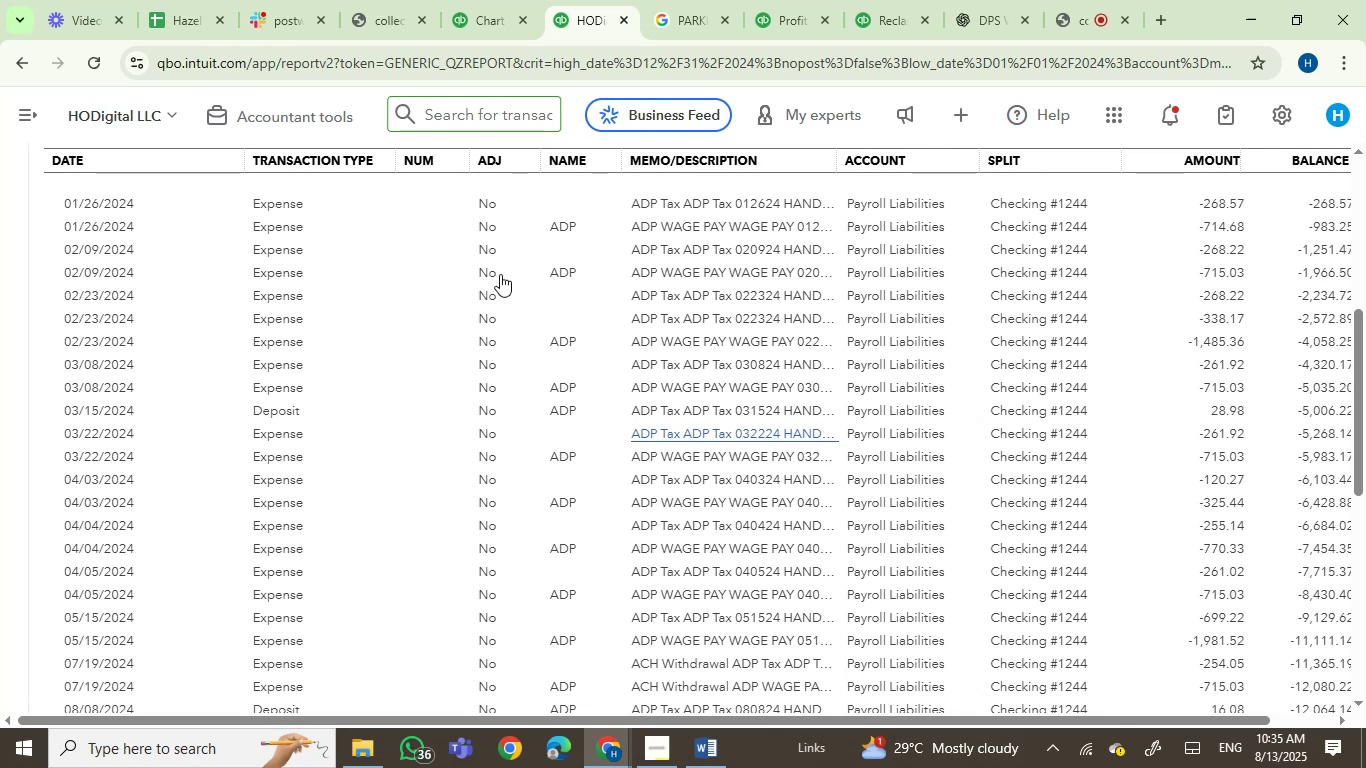 
scroll: coordinate [833, 472], scroll_direction: down, amount: 9.0
 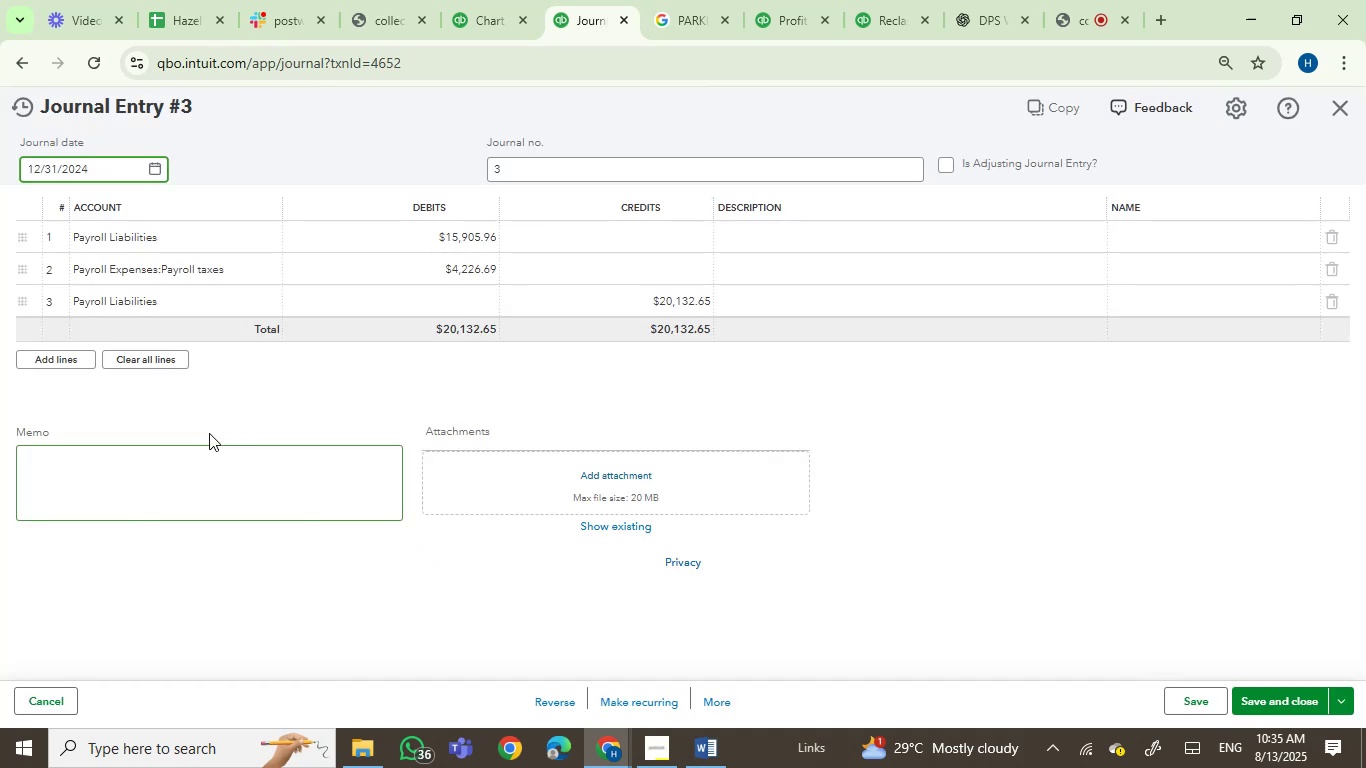 
wait(26.41)
 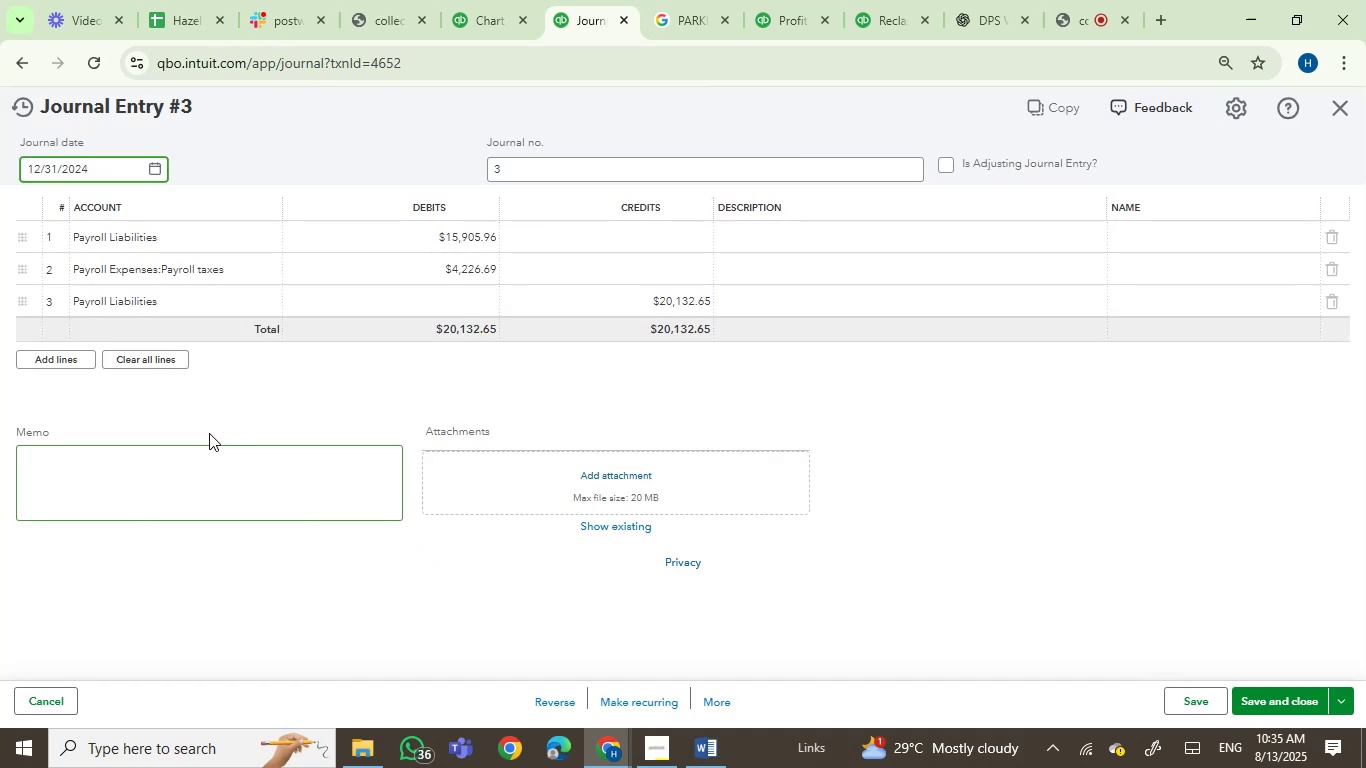 
left_click([185, 239])
 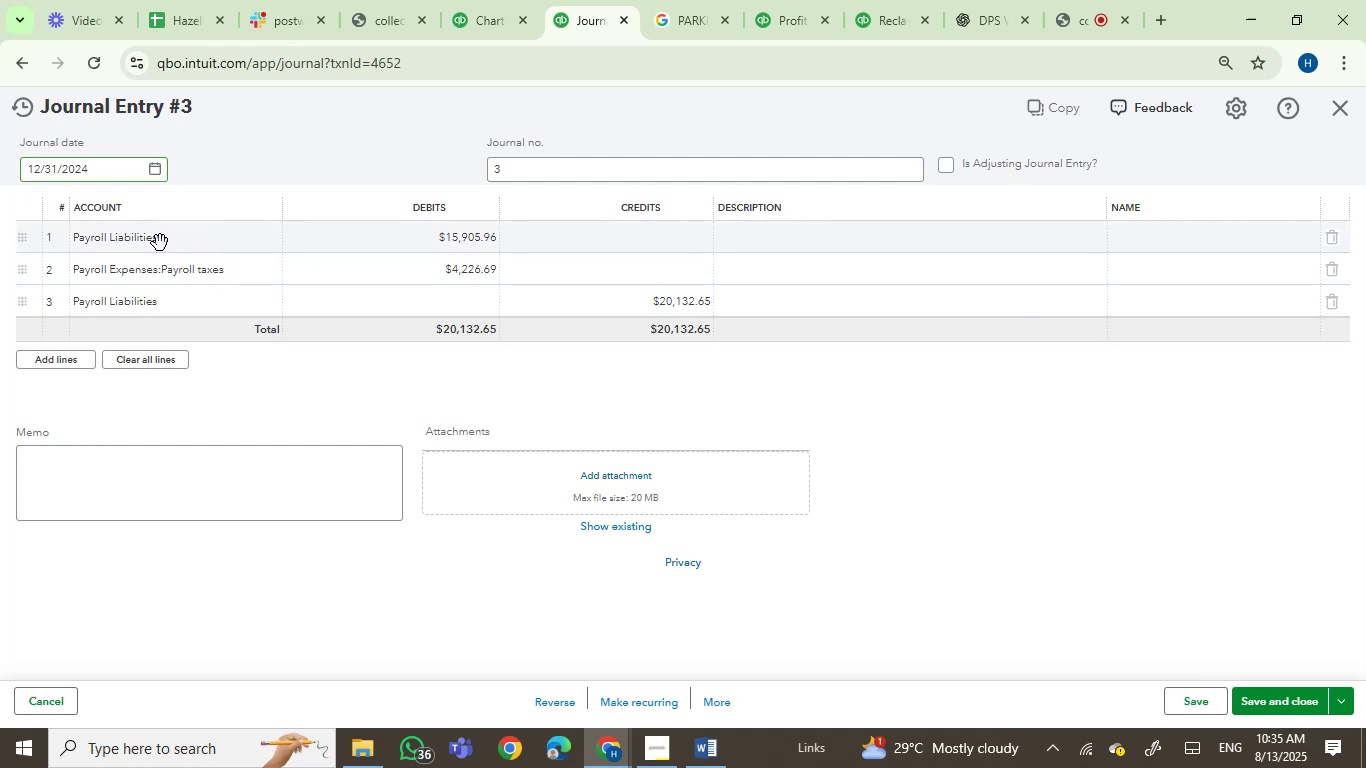 
left_click([127, 241])
 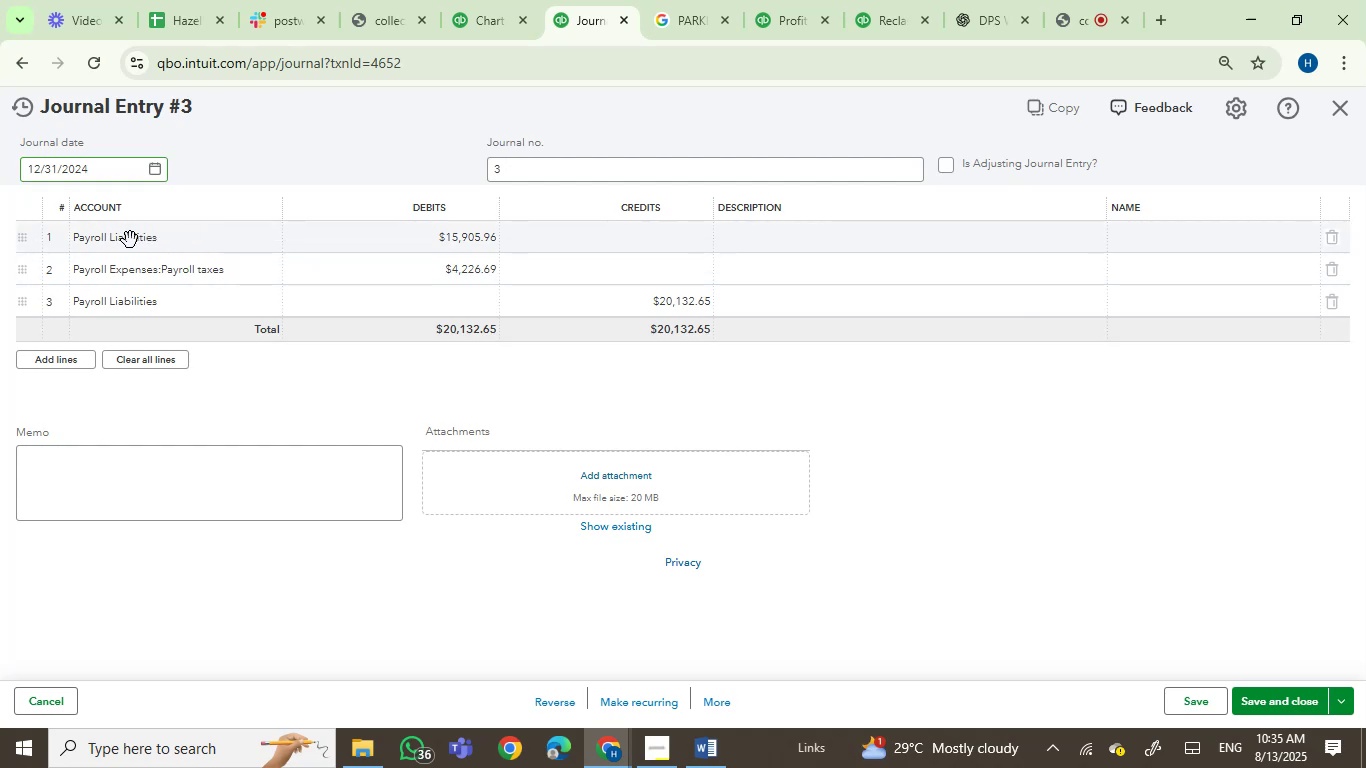 
wait(5.1)
 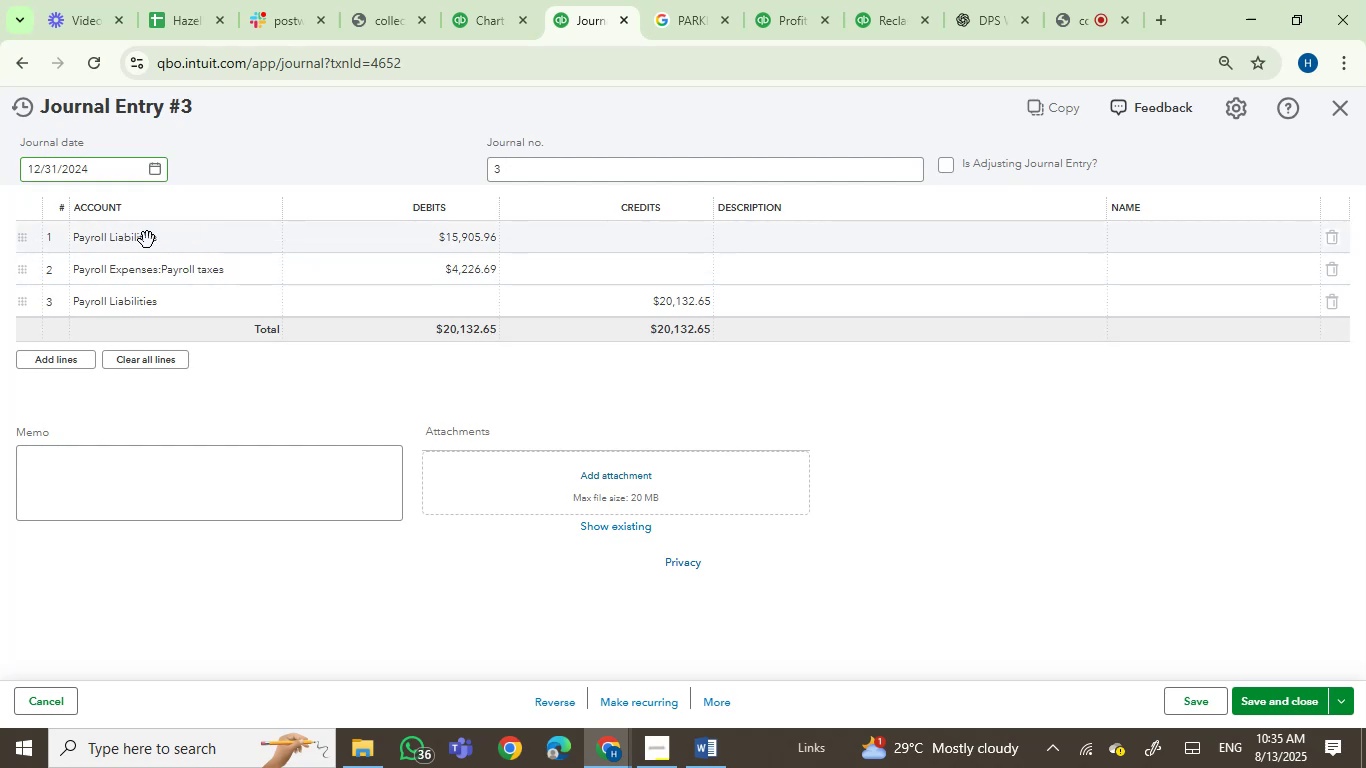 
left_click([130, 240])
 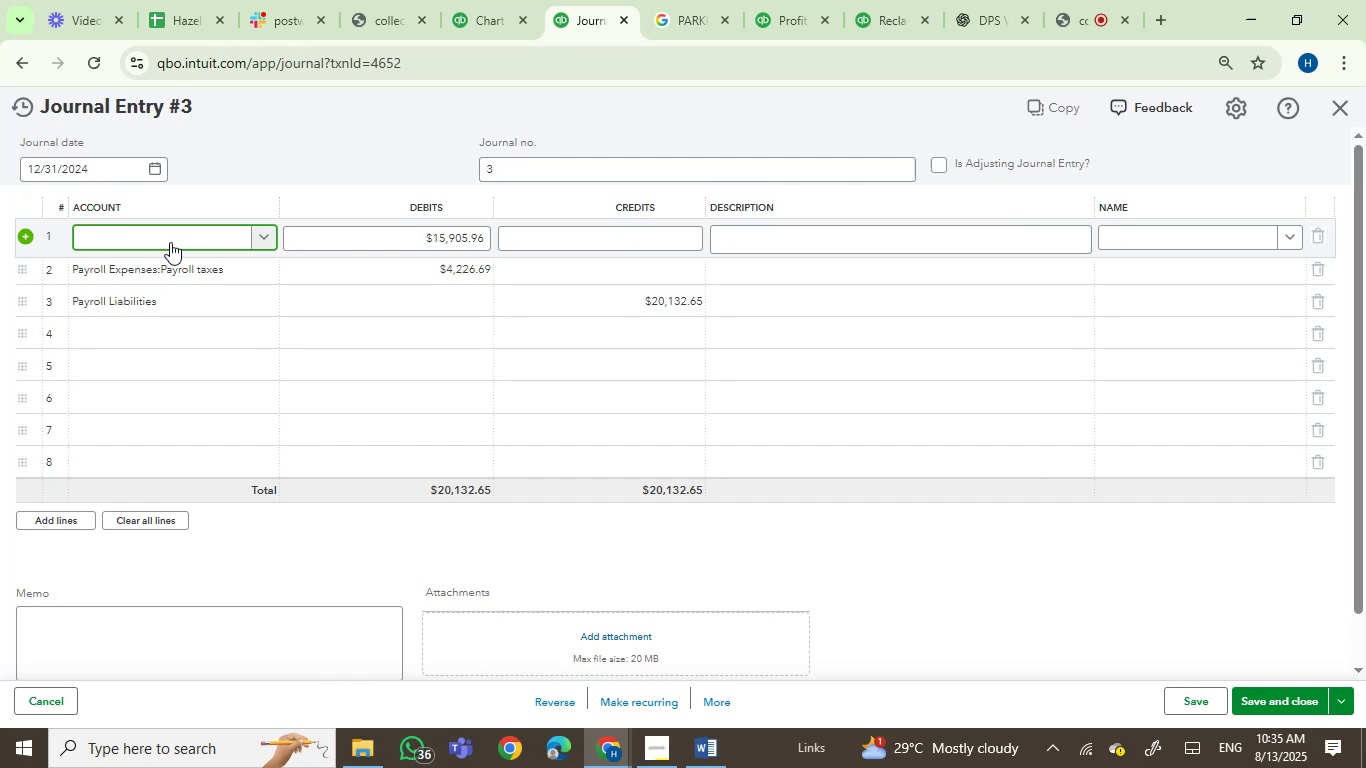 
type(SALAR)
 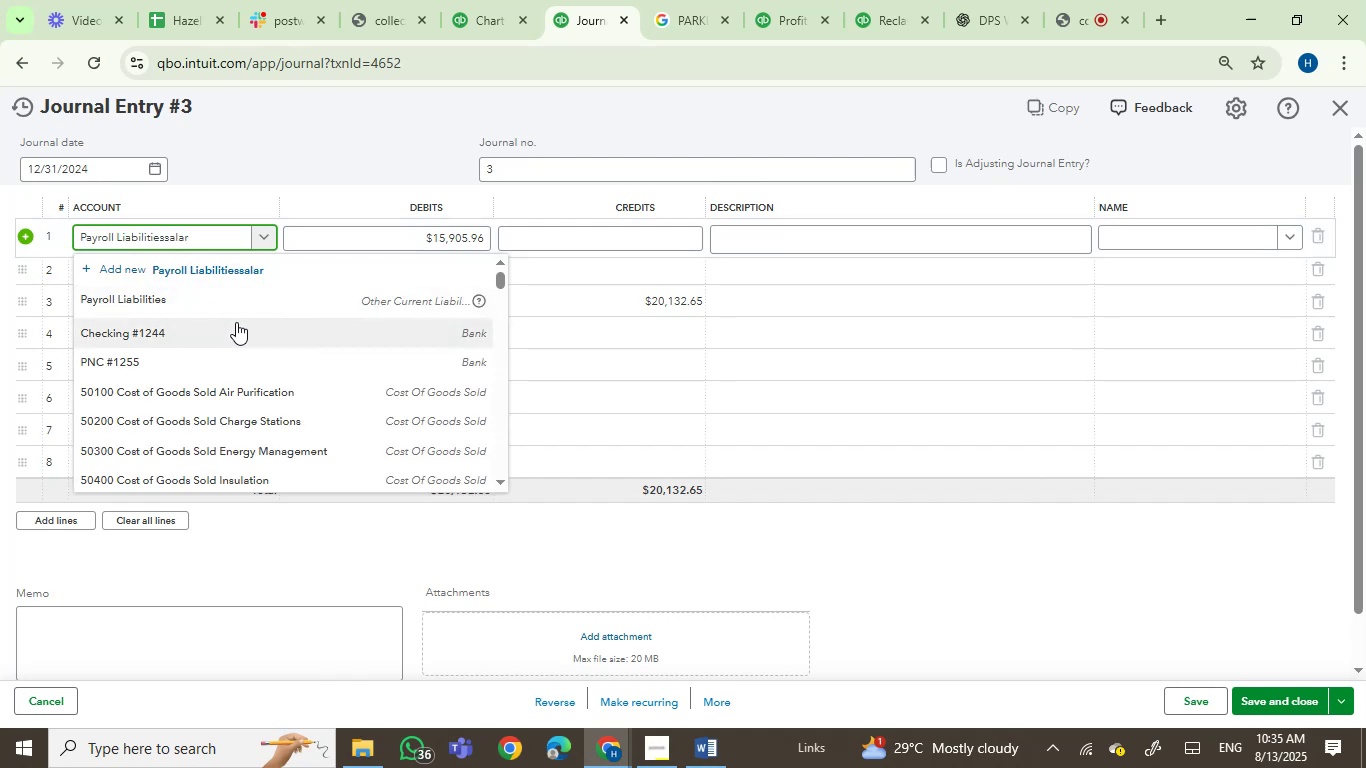 
hold_key(key=Backspace, duration=1.36)
 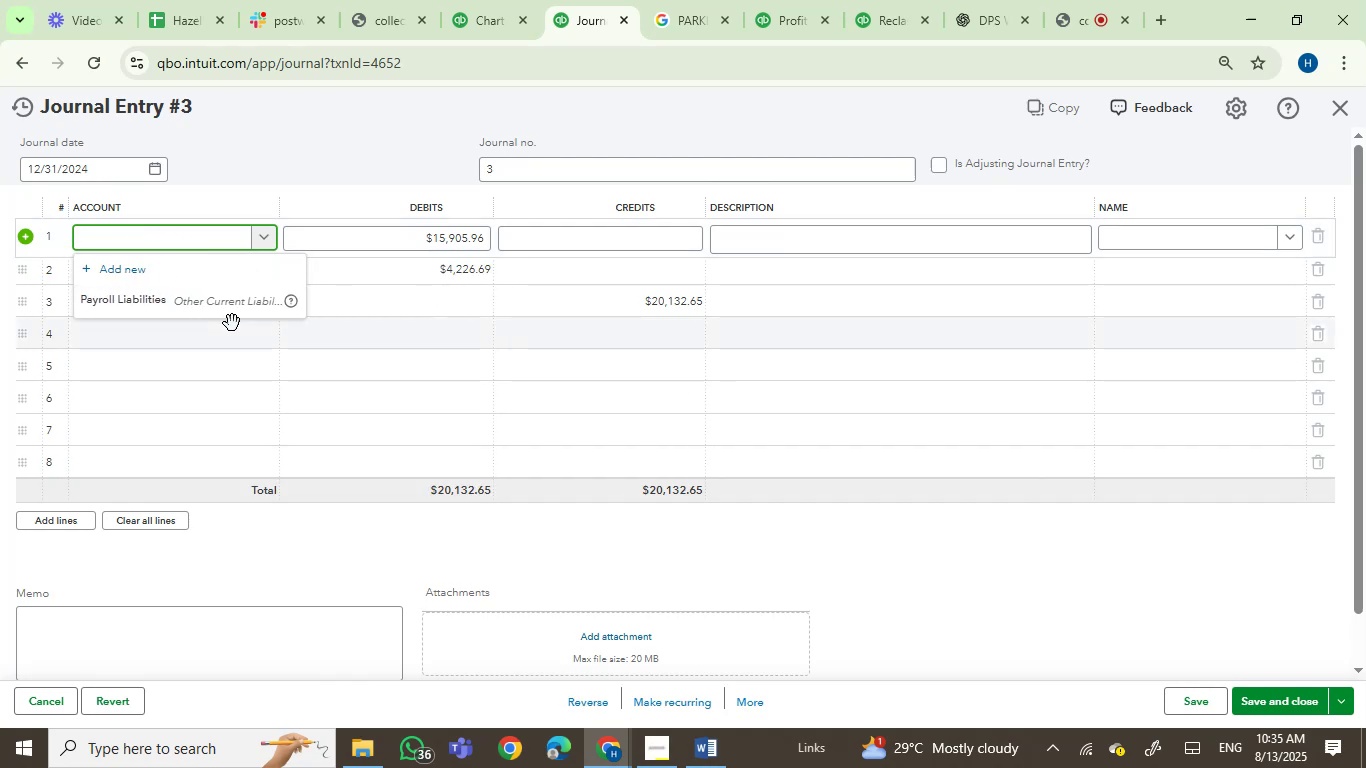 
type(WAGES)
 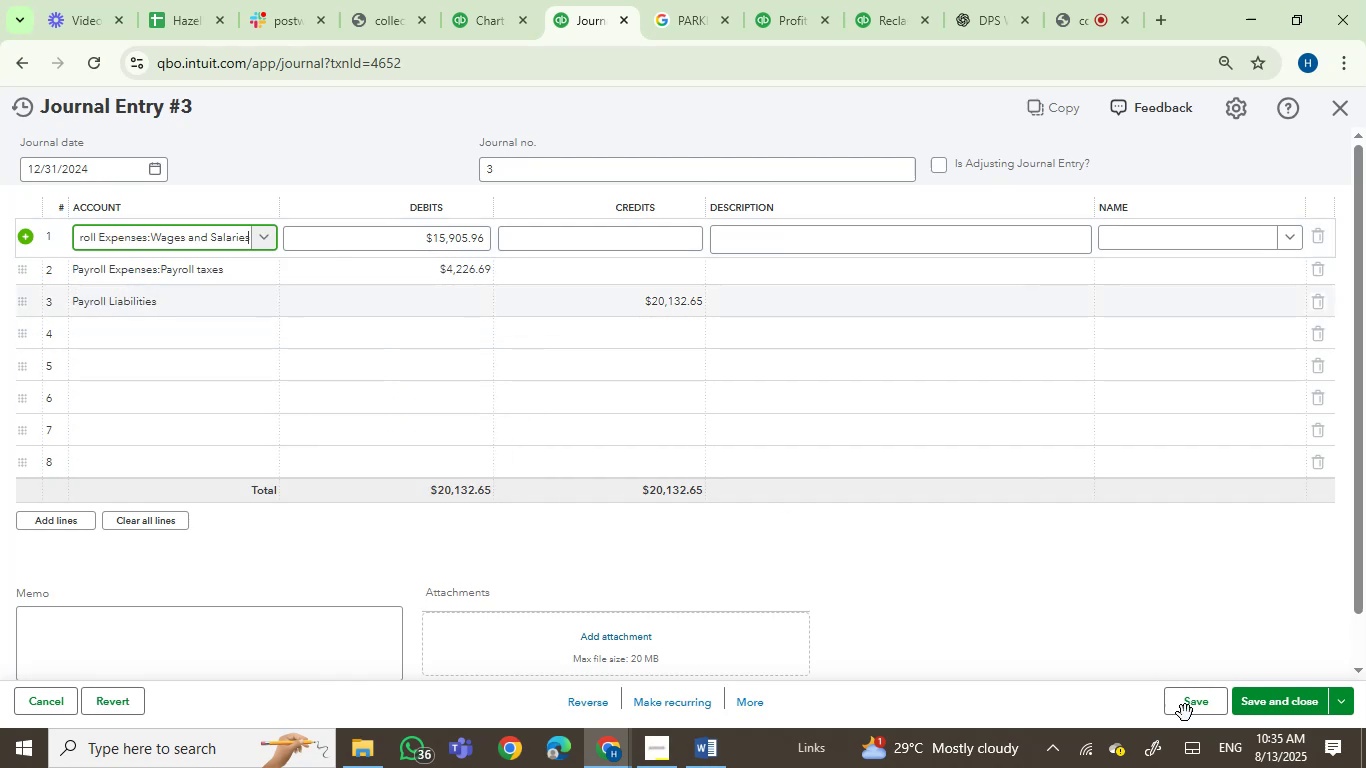 
left_click([1269, 700])
 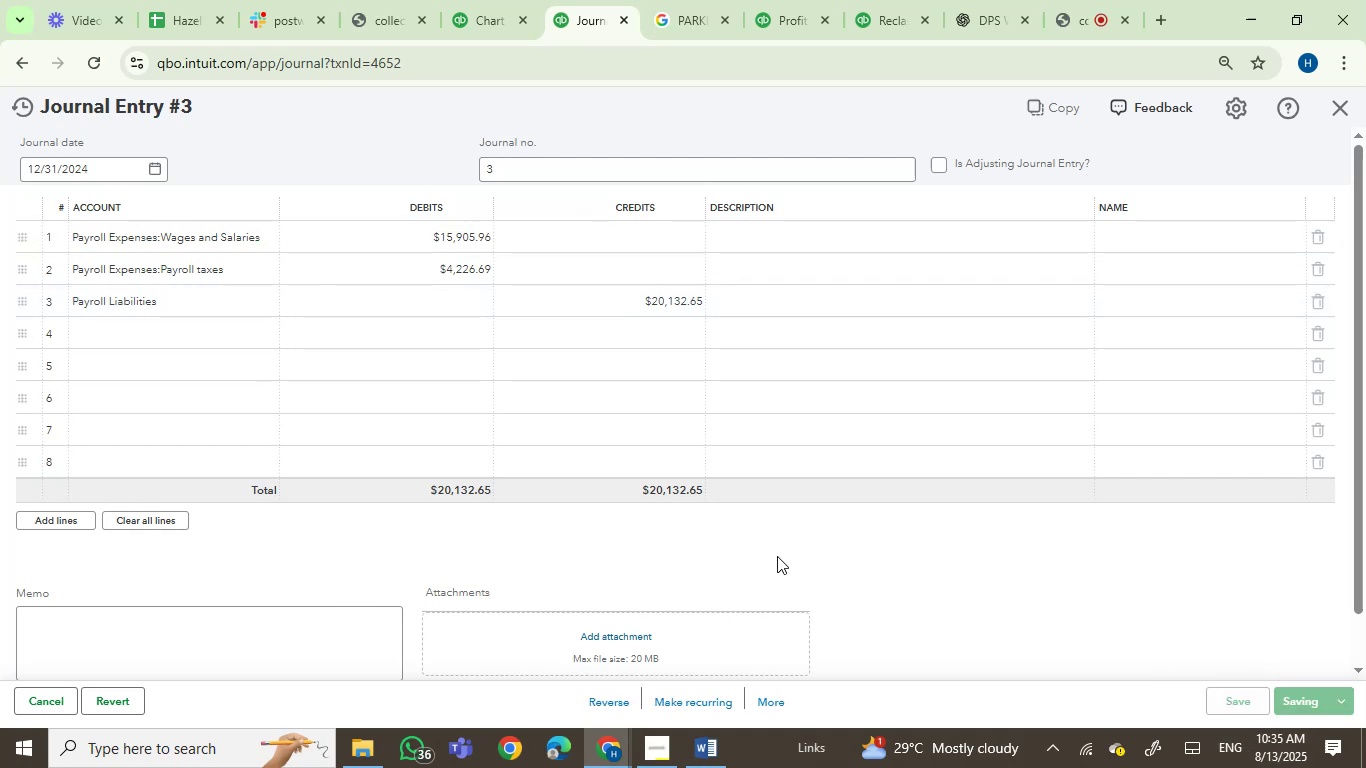 
hold_key(key=ControlLeft, duration=0.59)
scroll: coordinate [778, 556], scroll_direction: up, amount: 1.0
 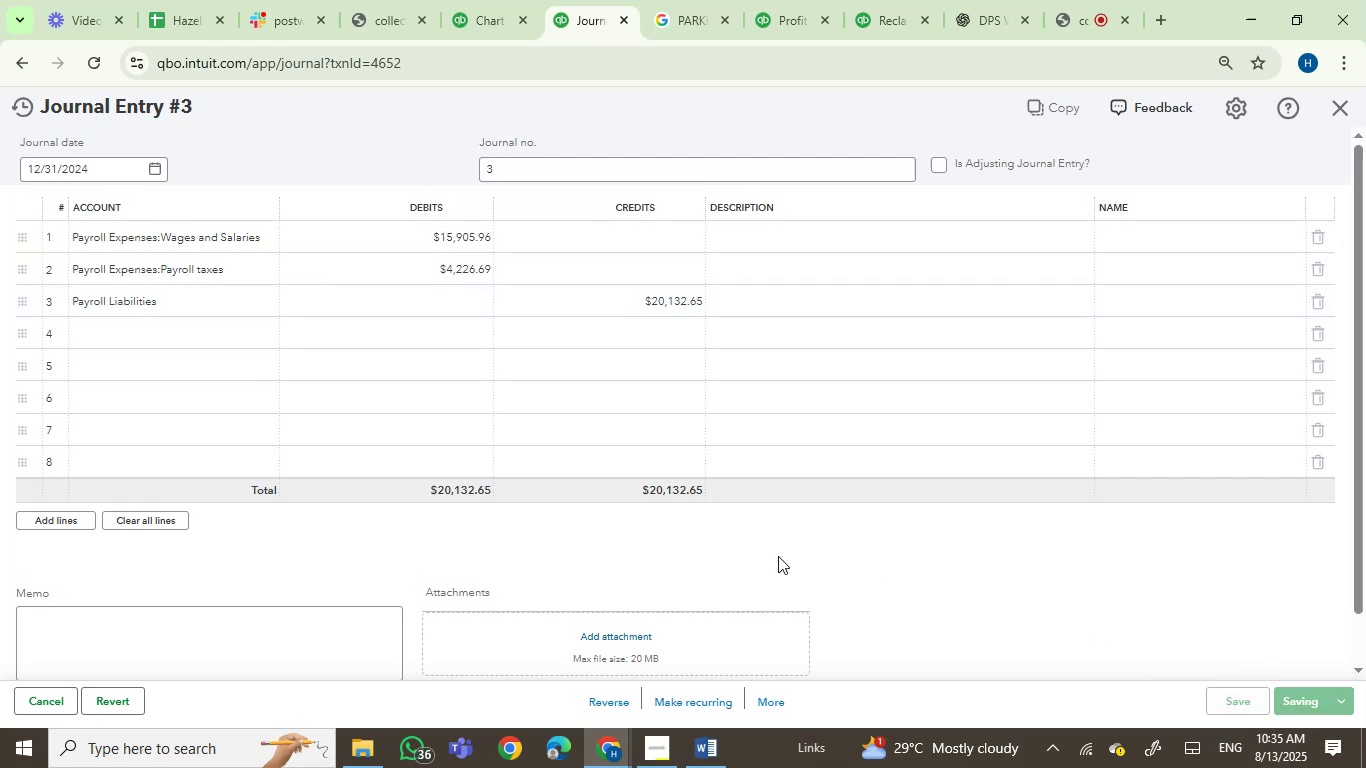 
wait(6.52)
 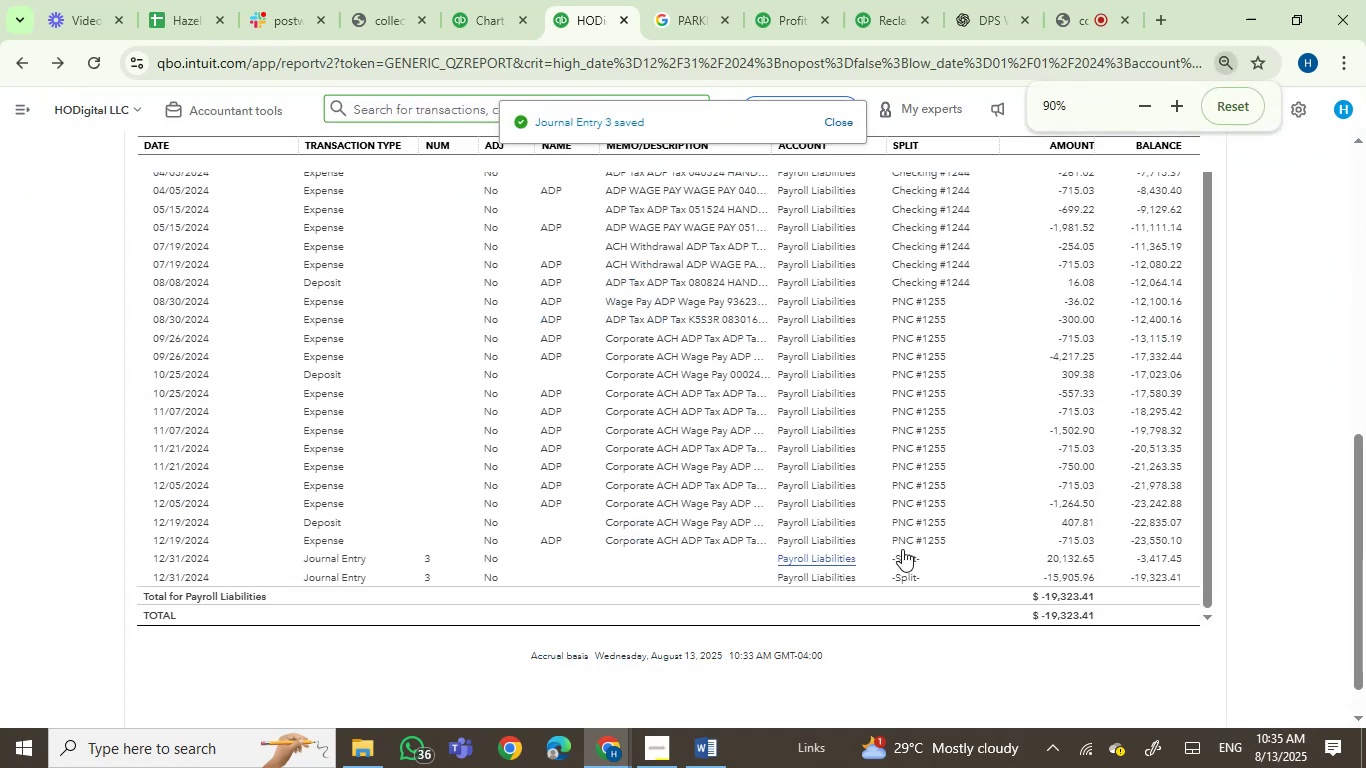 
scroll: coordinate [1344, 412], scroll_direction: up, amount: 9.0
 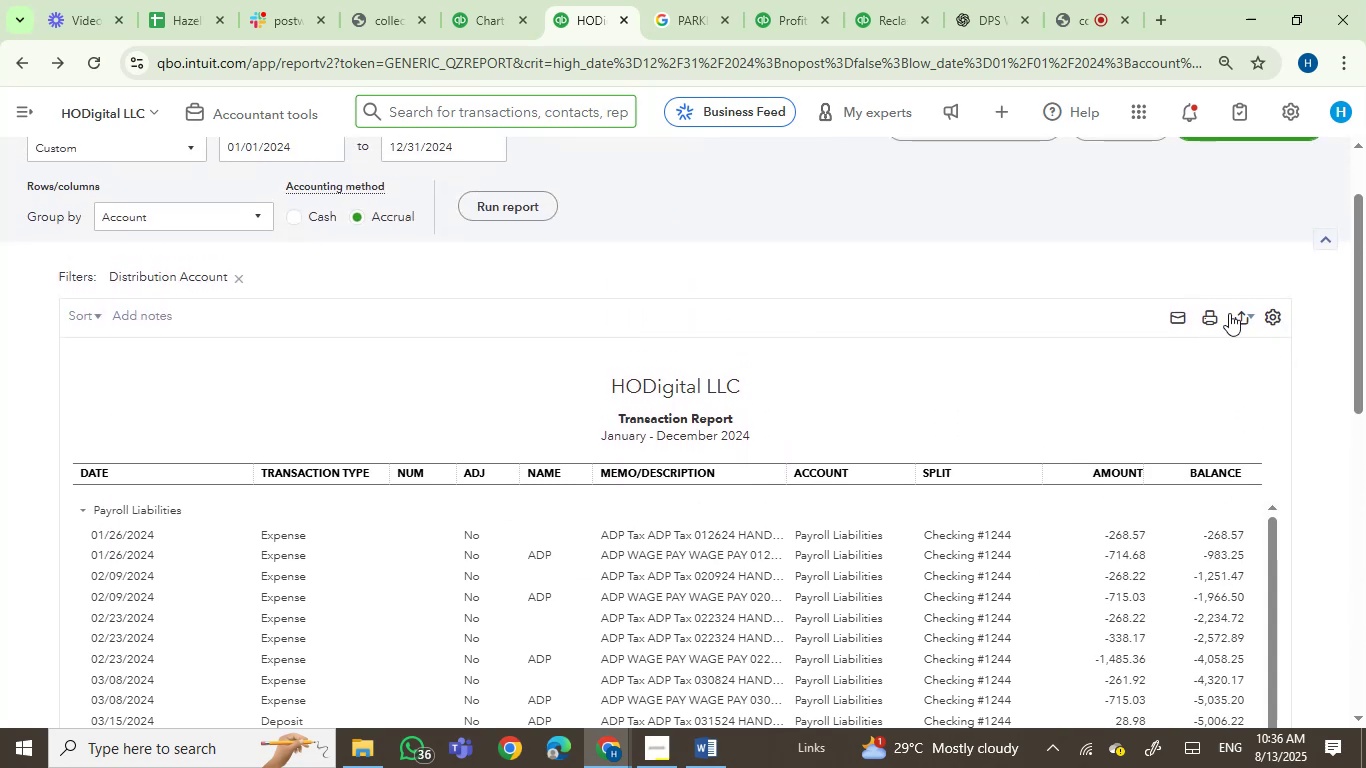 
double_click([1242, 313])
 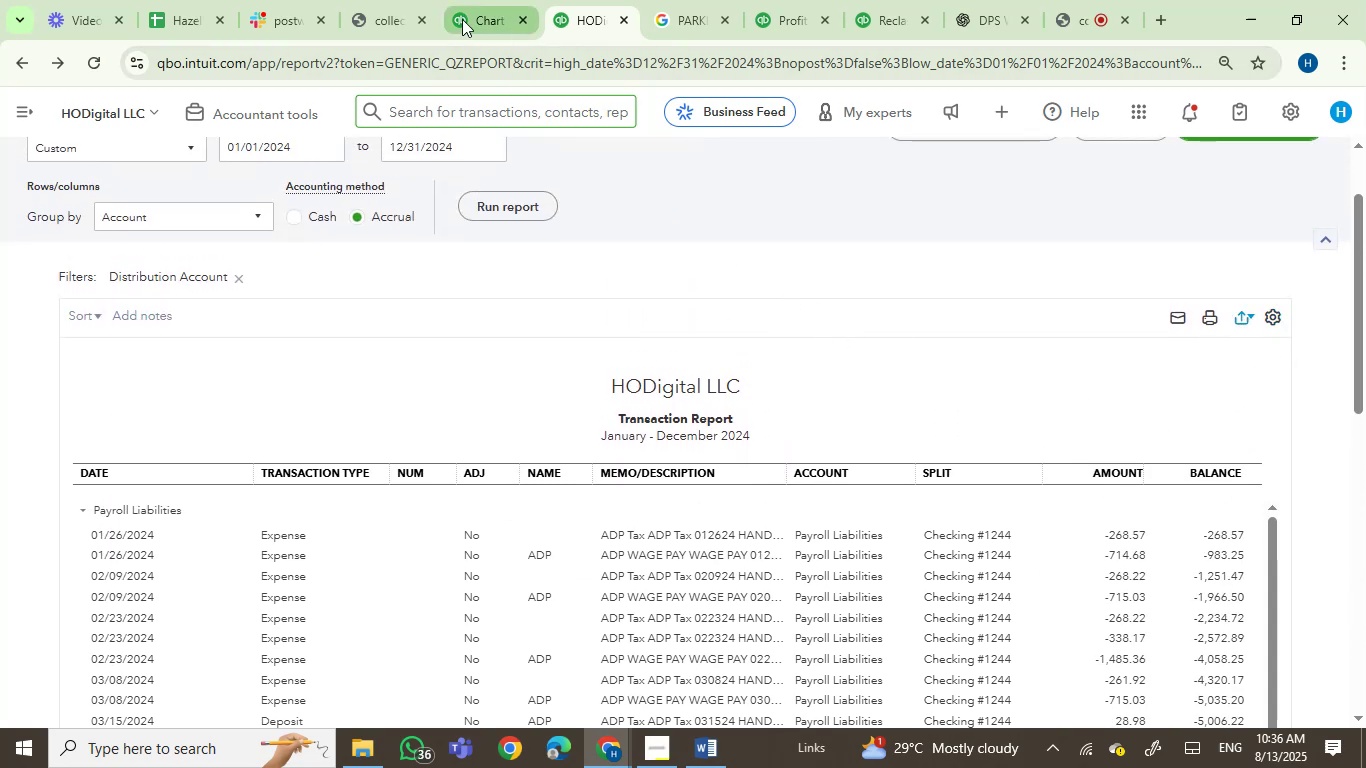 
left_click([803, 8])
 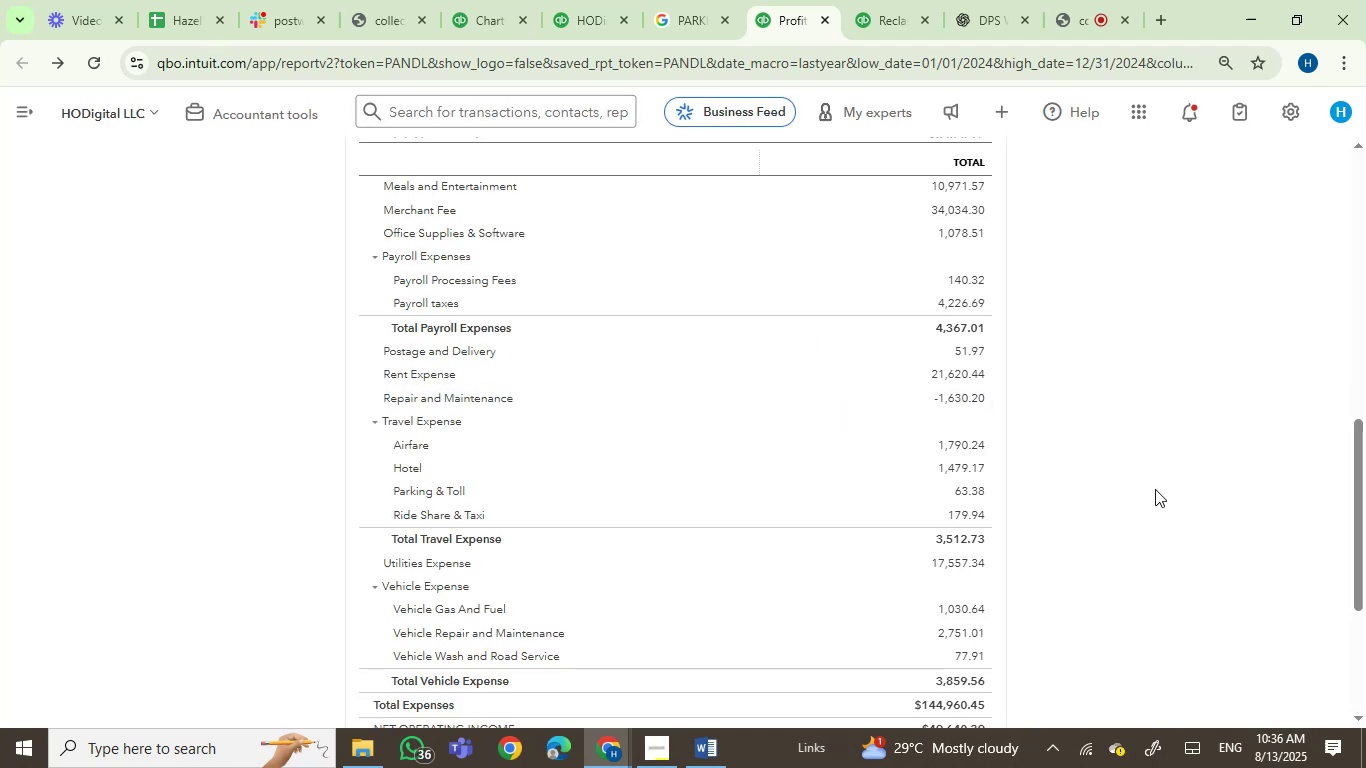 
scroll: coordinate [1143, 492], scroll_direction: up, amount: 1.0
 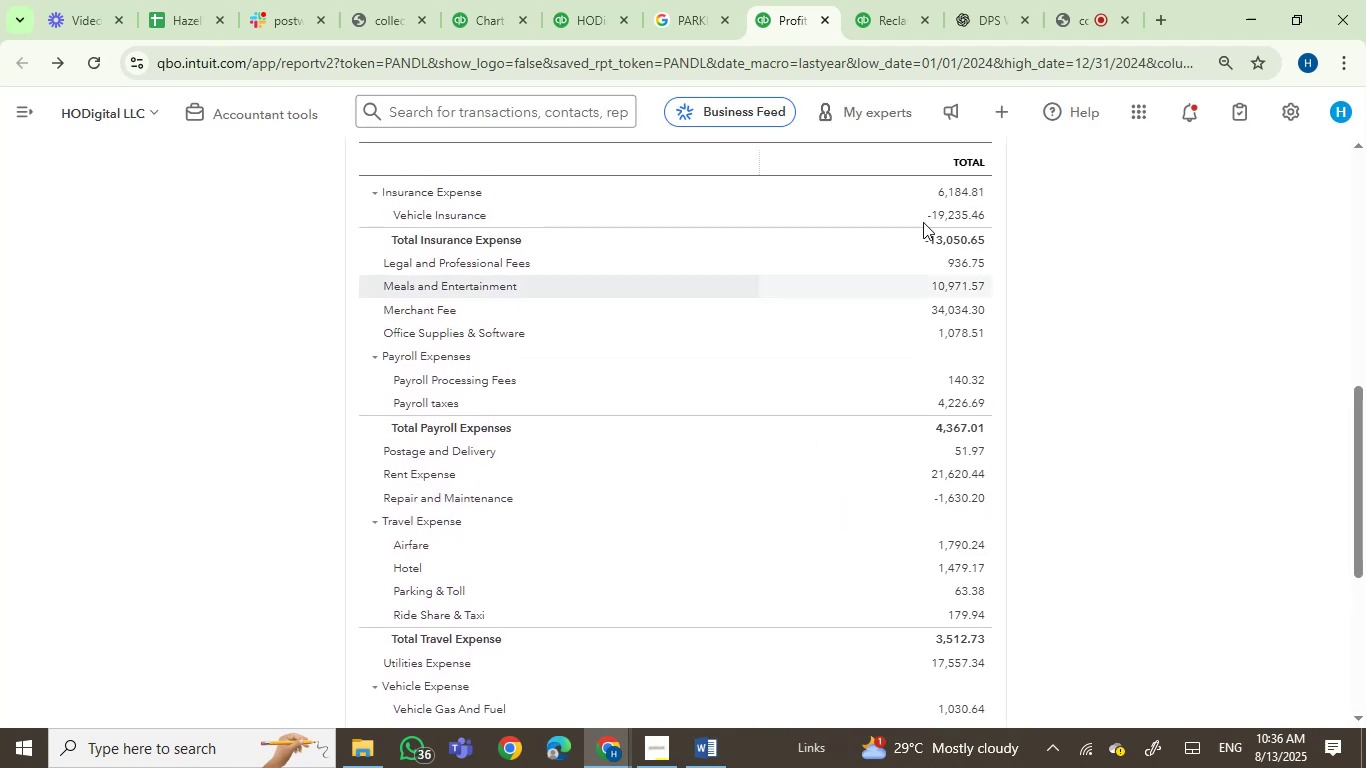 
left_click([863, 1])
 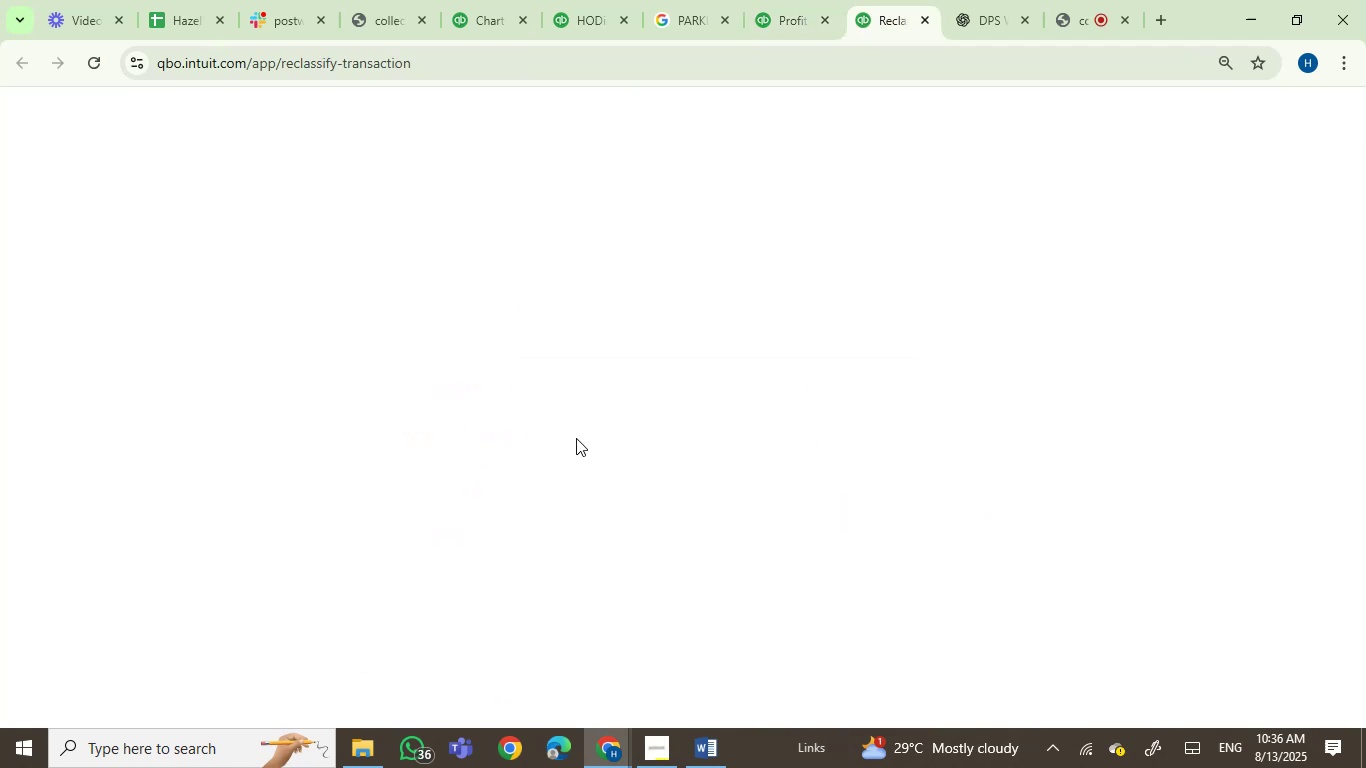 
left_click([761, 22])
 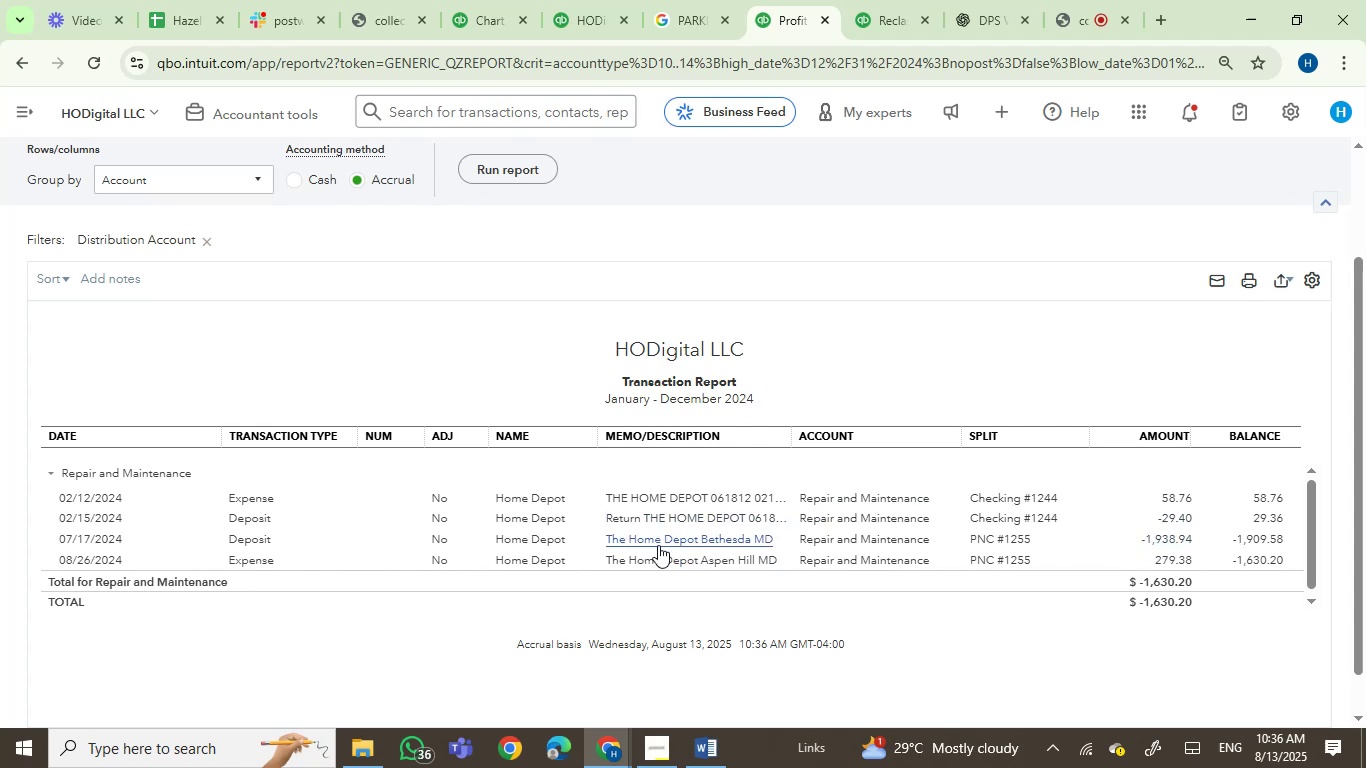 
wait(24.54)
 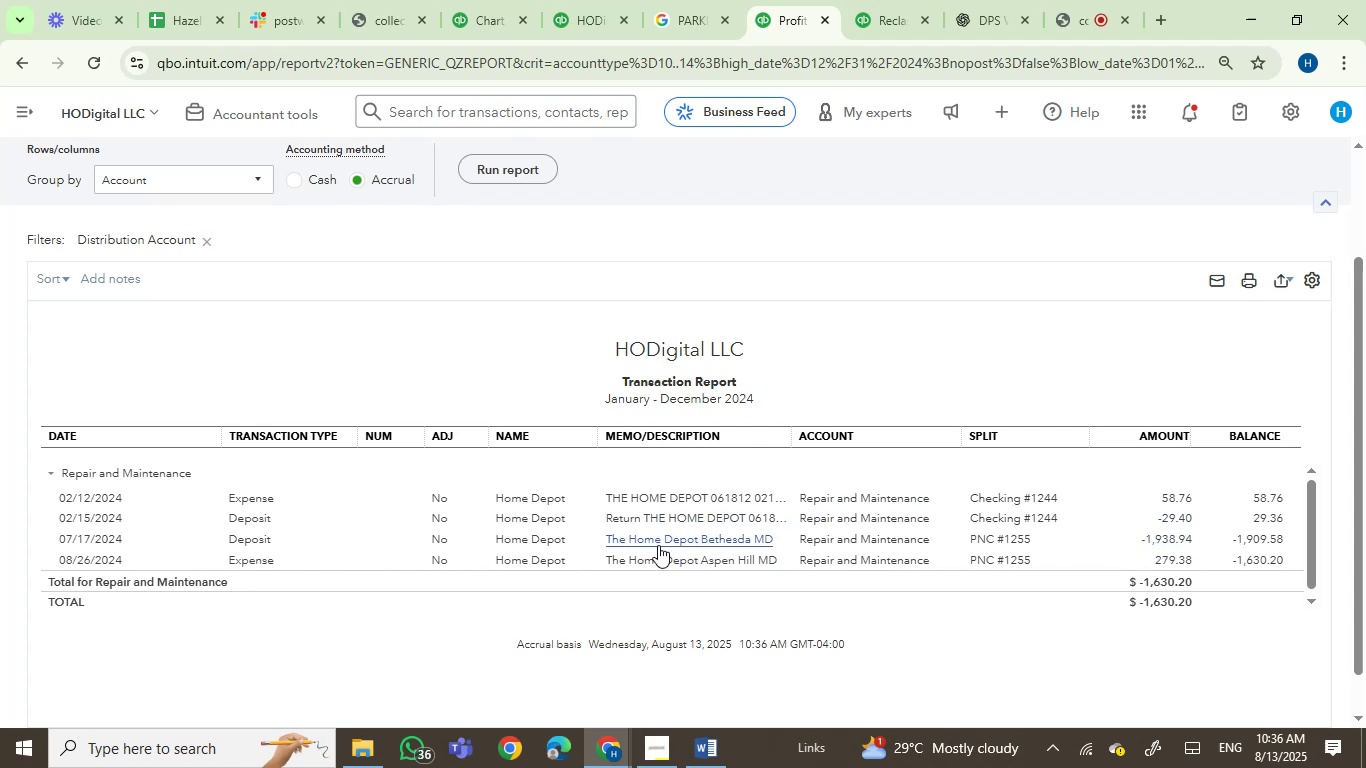 
left_click([863, 15])
 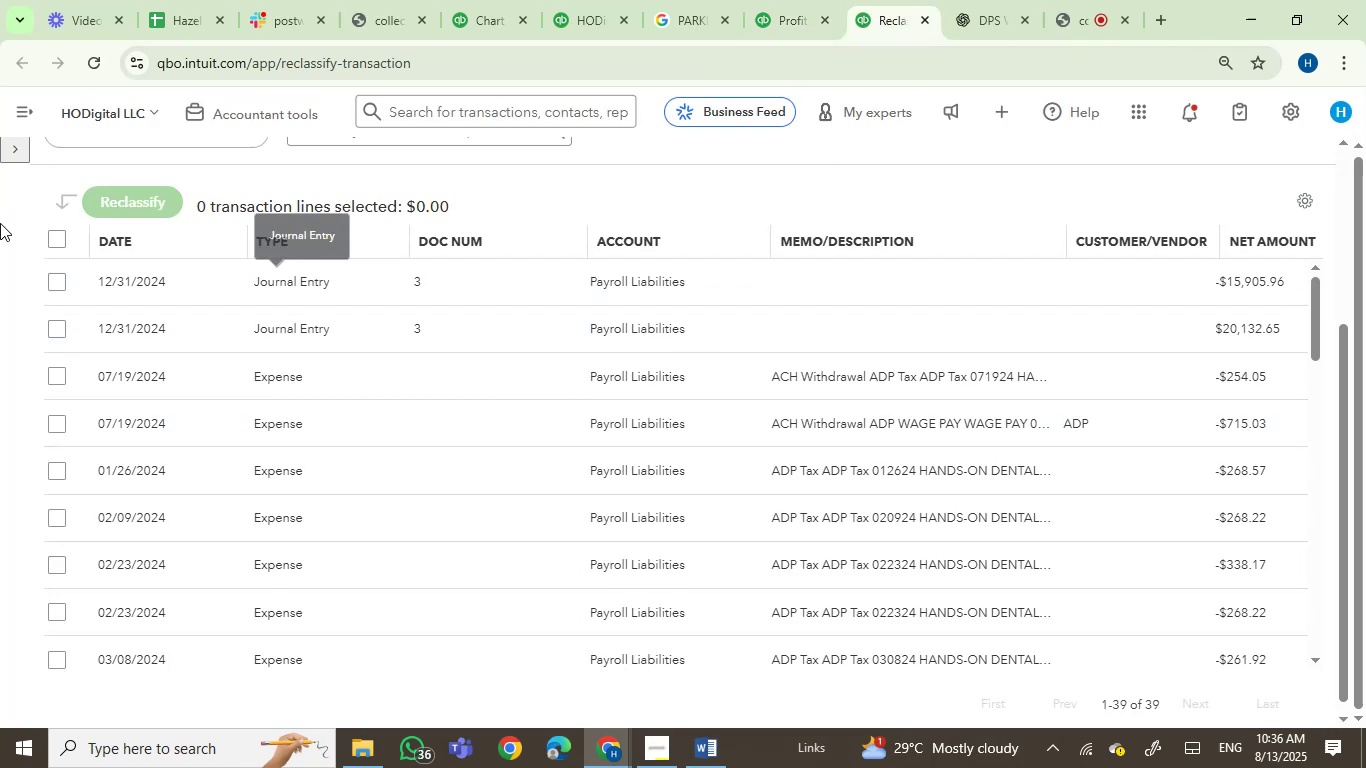 
left_click([18, 143])
 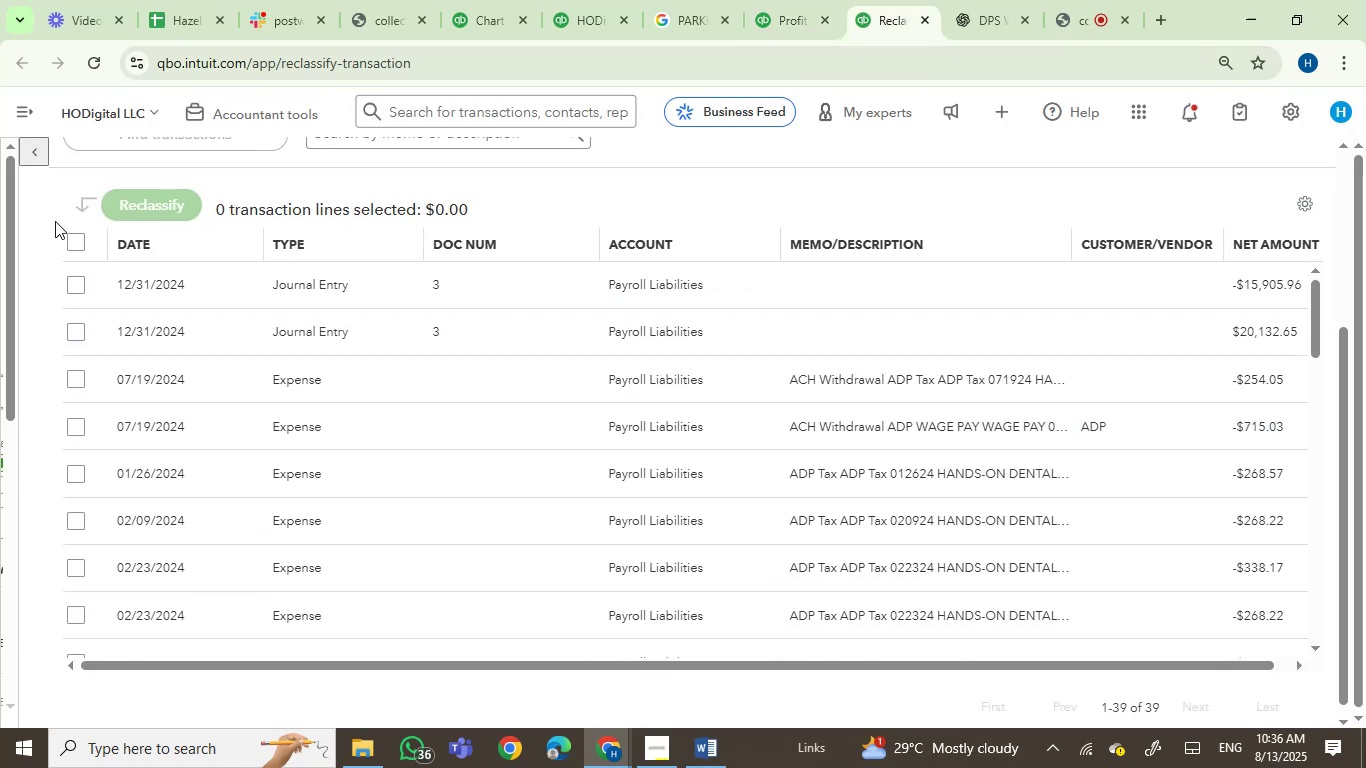 
scroll: coordinate [311, 480], scroll_direction: down, amount: 3.0
 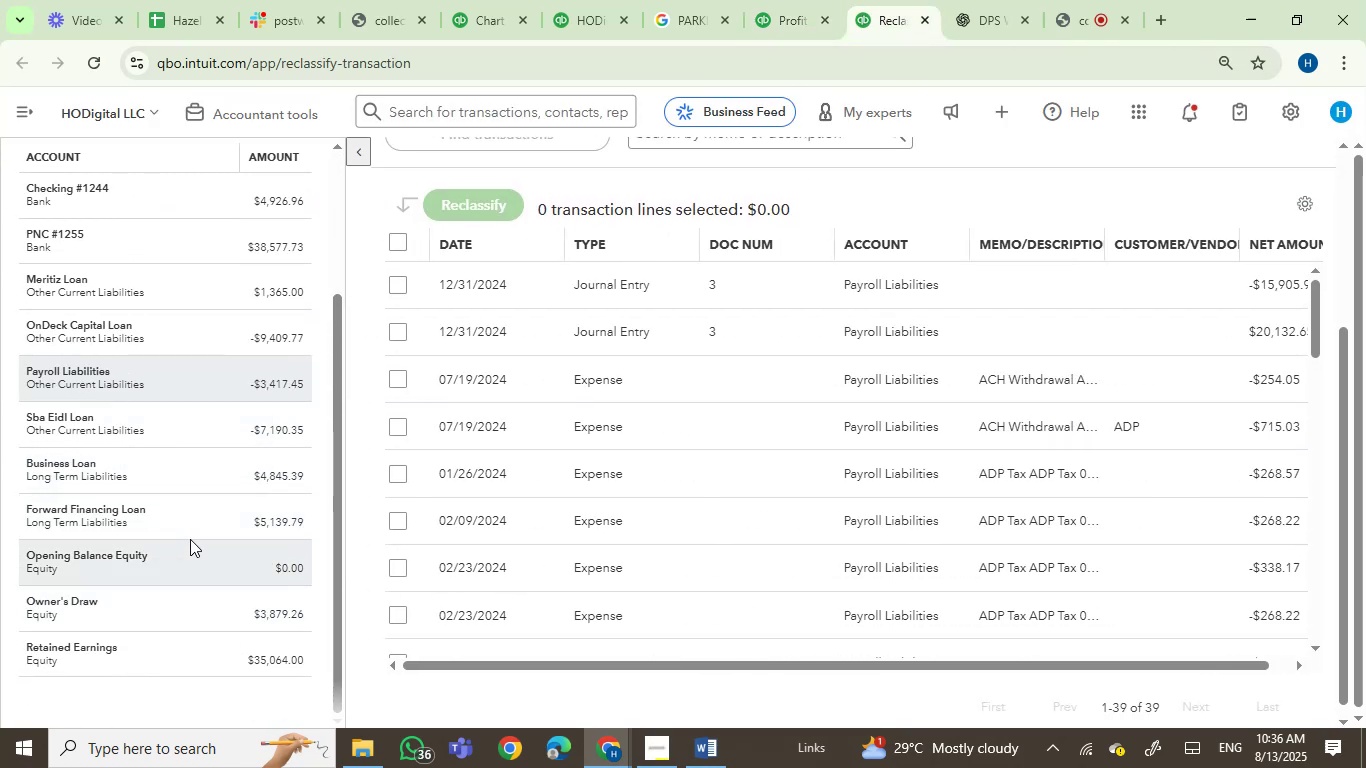 
scroll: coordinate [200, 477], scroll_direction: up, amount: 2.0
 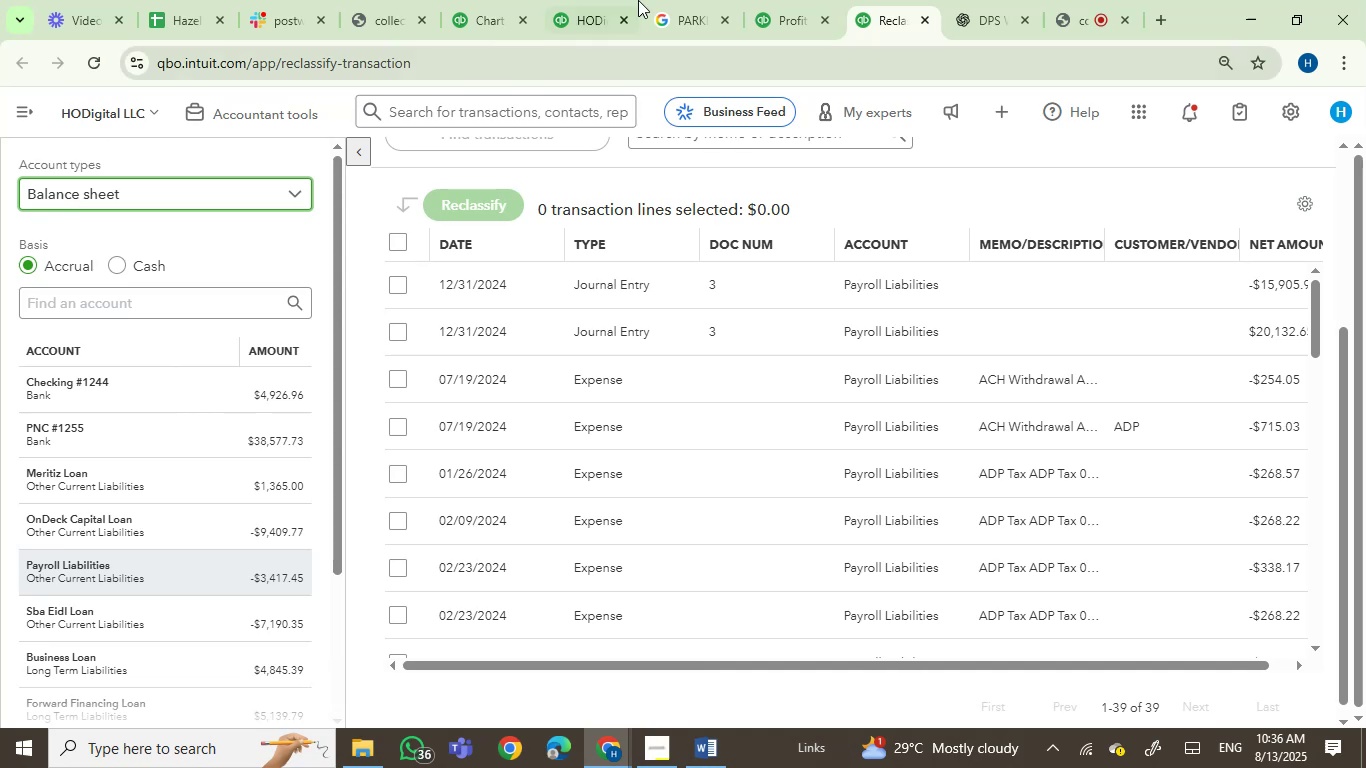 
left_click([772, 0])
 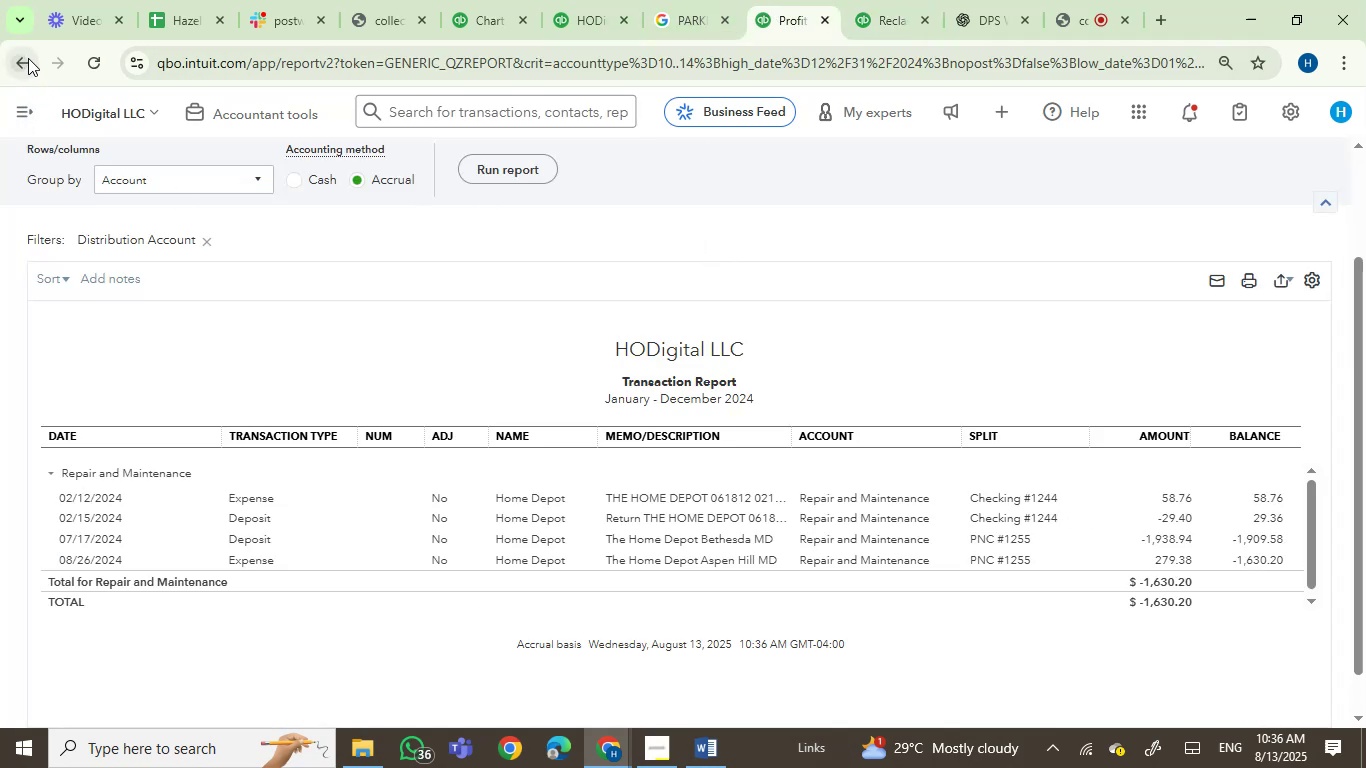 
left_click([885, 0])
 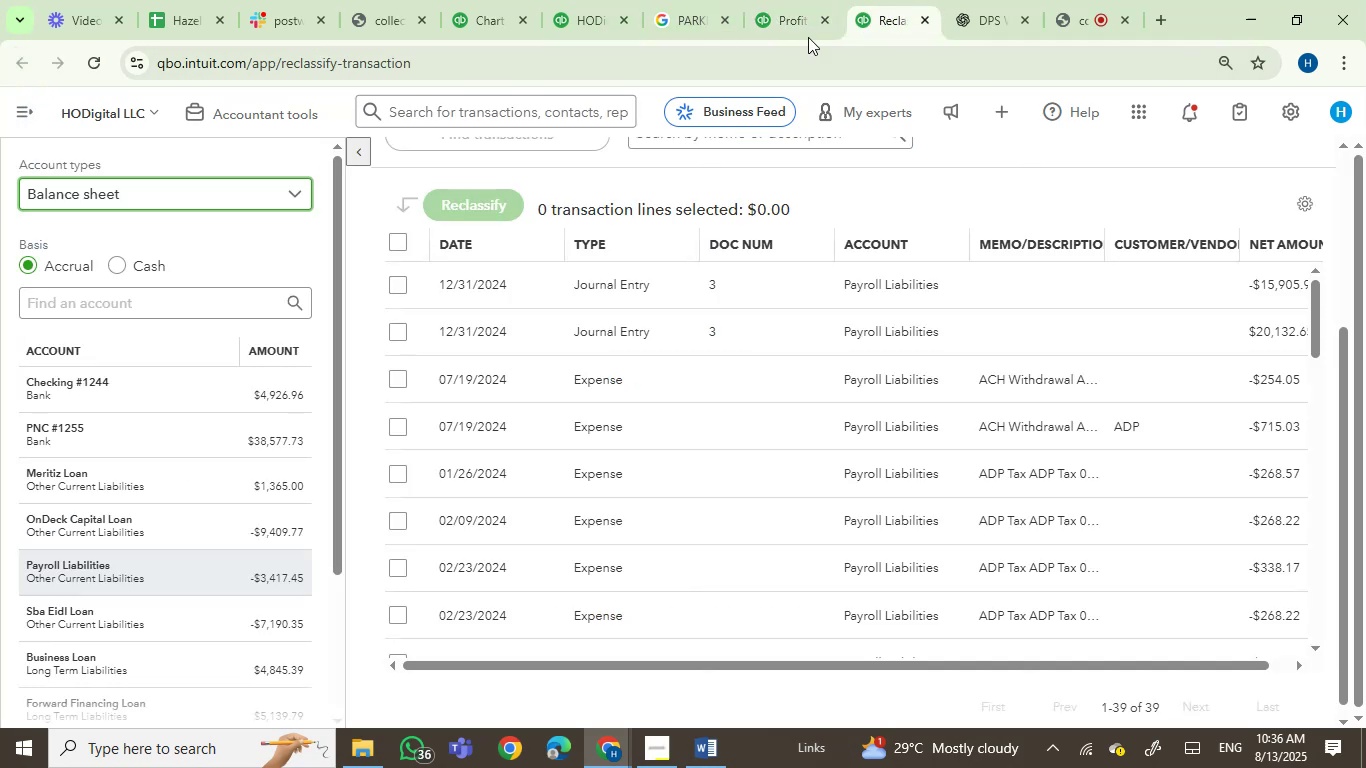 
scroll: coordinate [230, 502], scroll_direction: down, amount: 3.0
 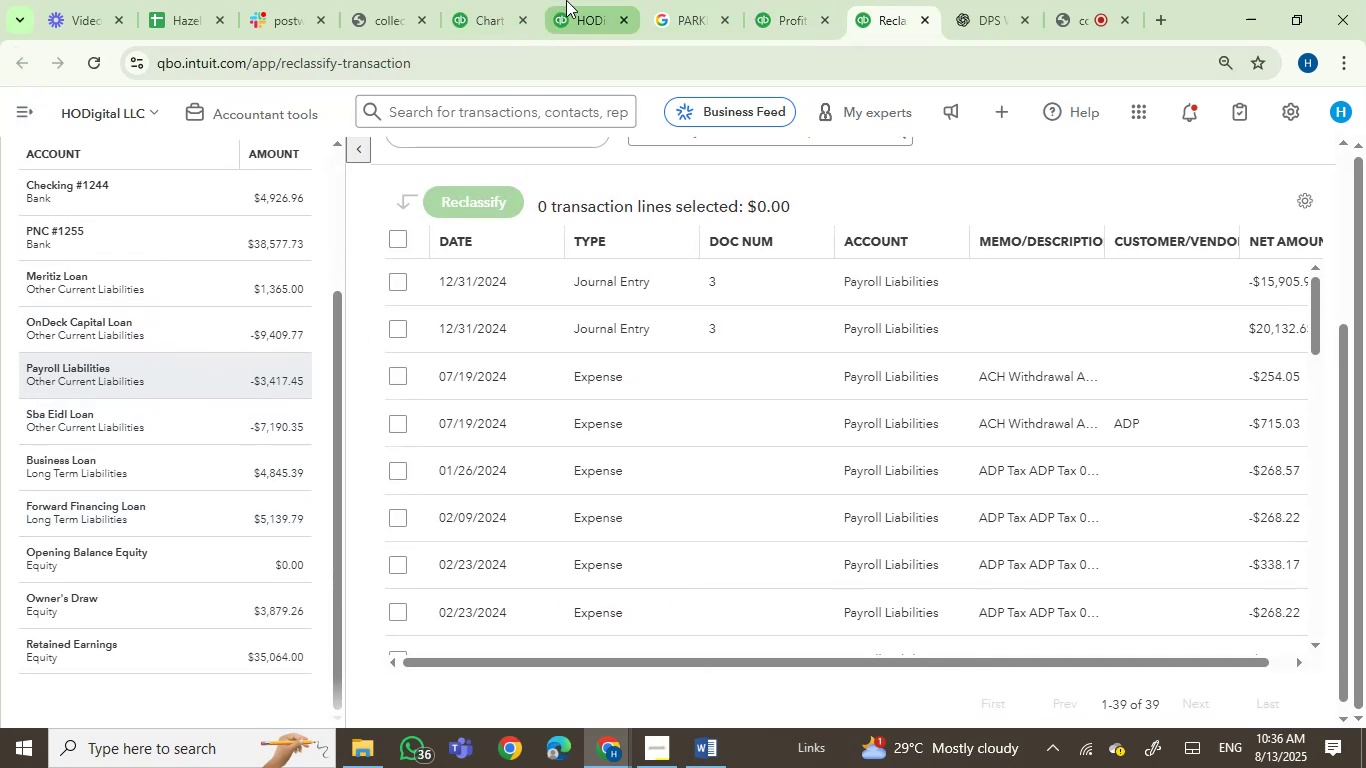 
left_click([568, 4])
 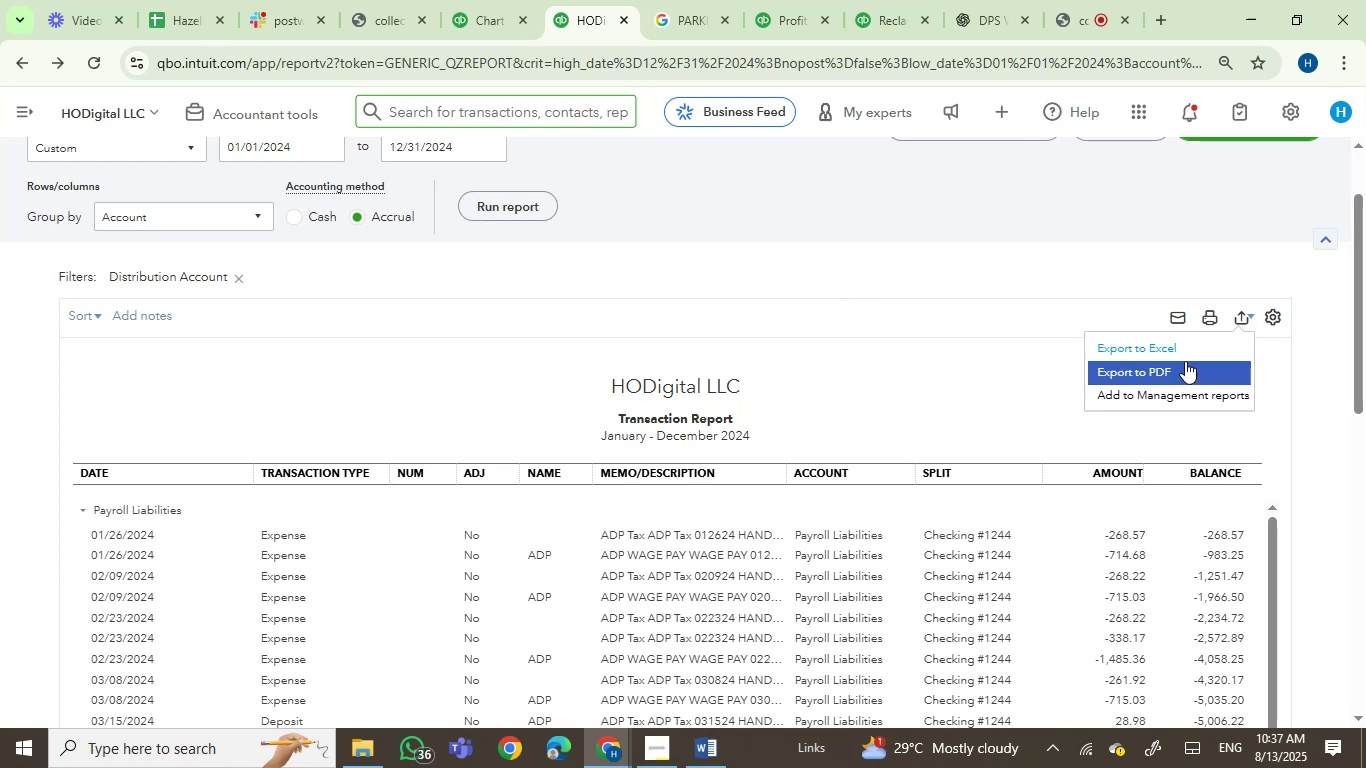 
left_click([1173, 345])
 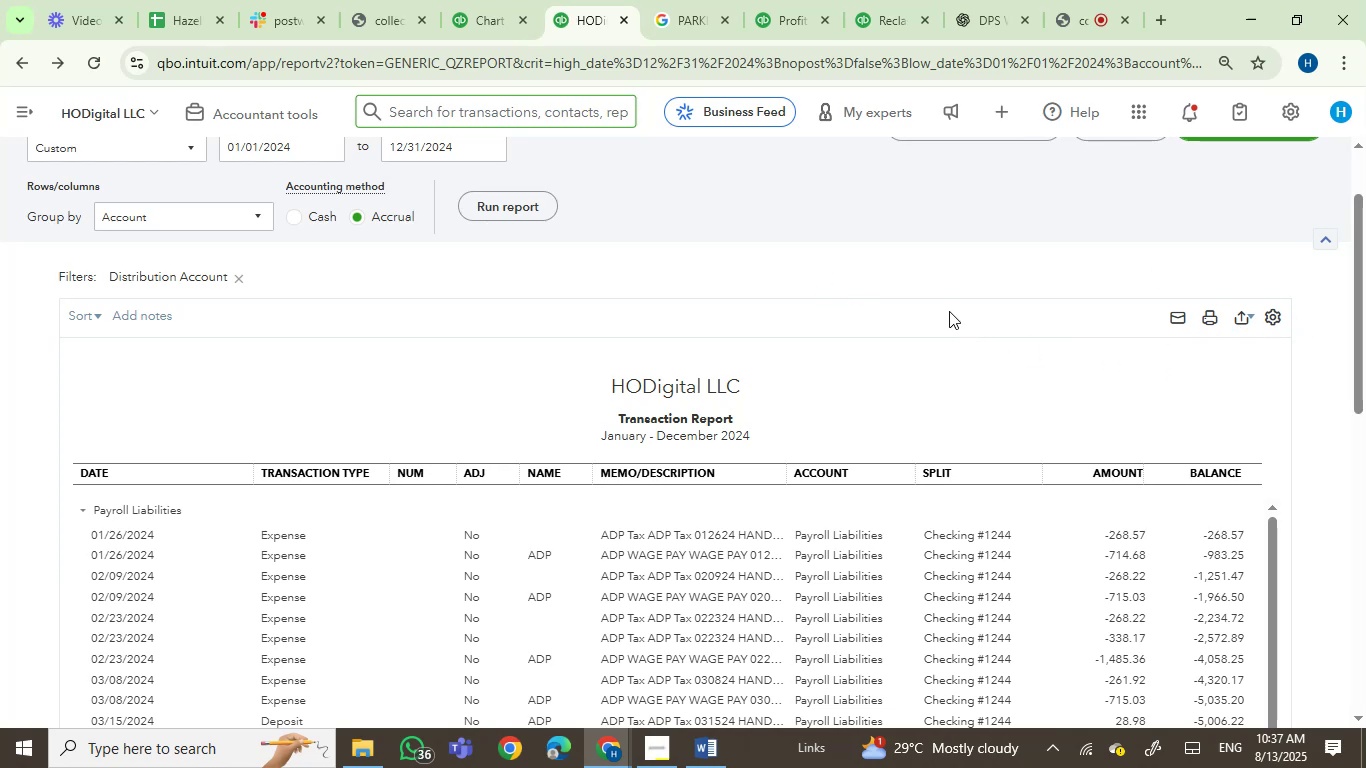 
wait(9.77)
 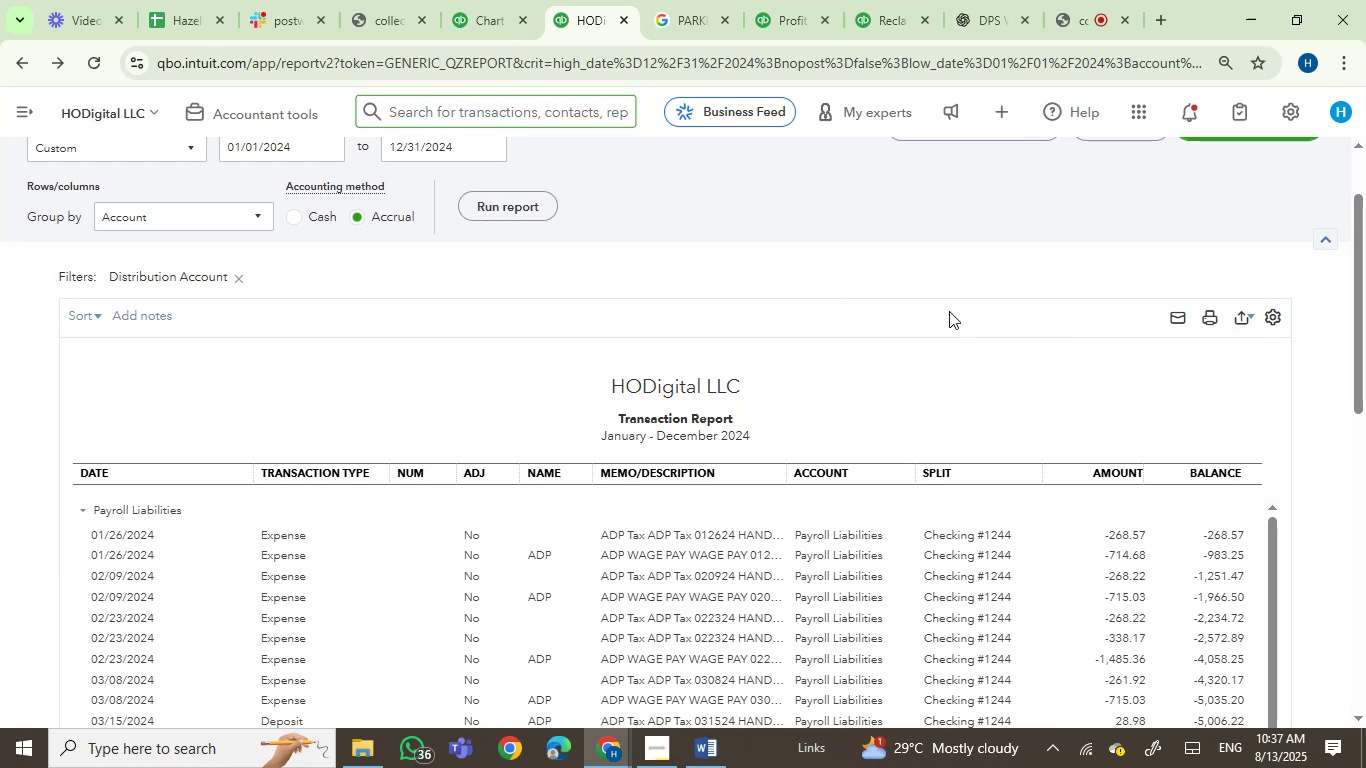 
left_click([871, 0])
 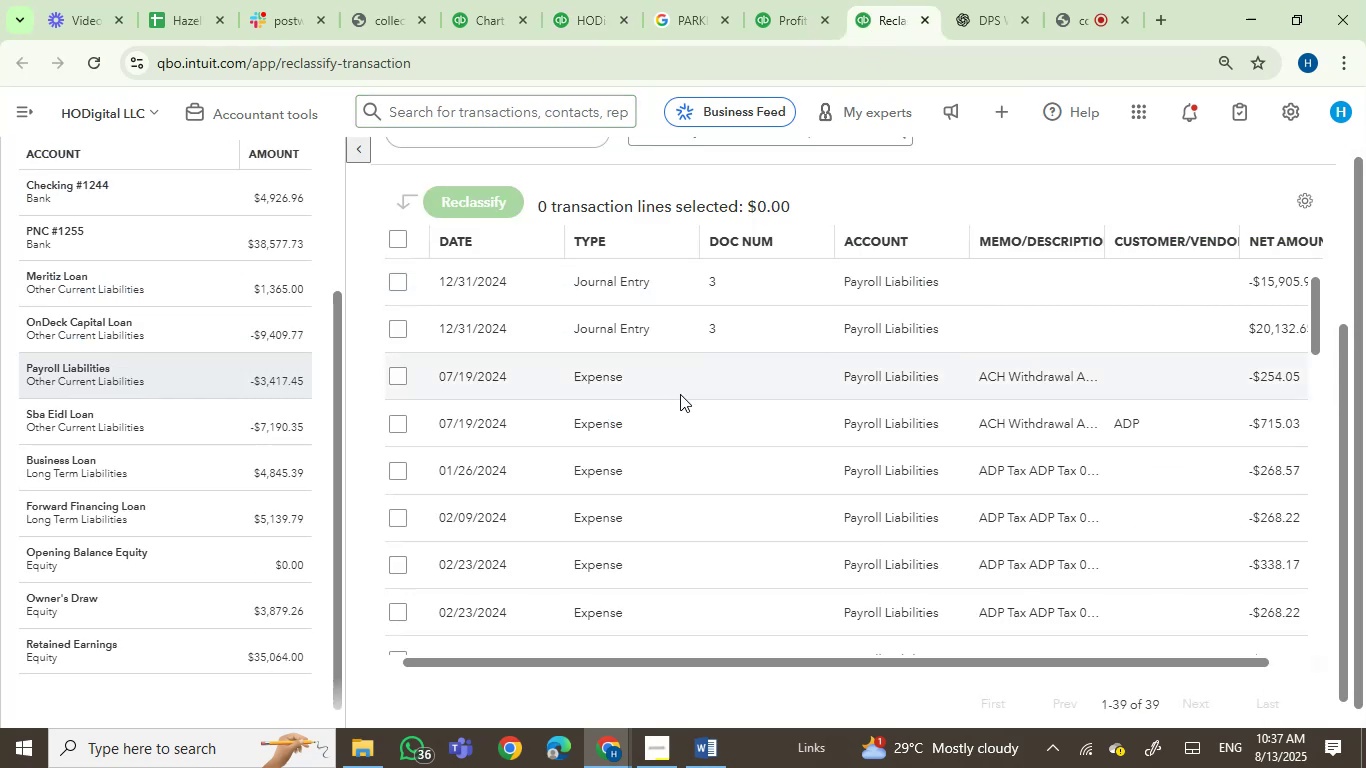 
scroll: coordinate [249, 351], scroll_direction: up, amount: 13.0
 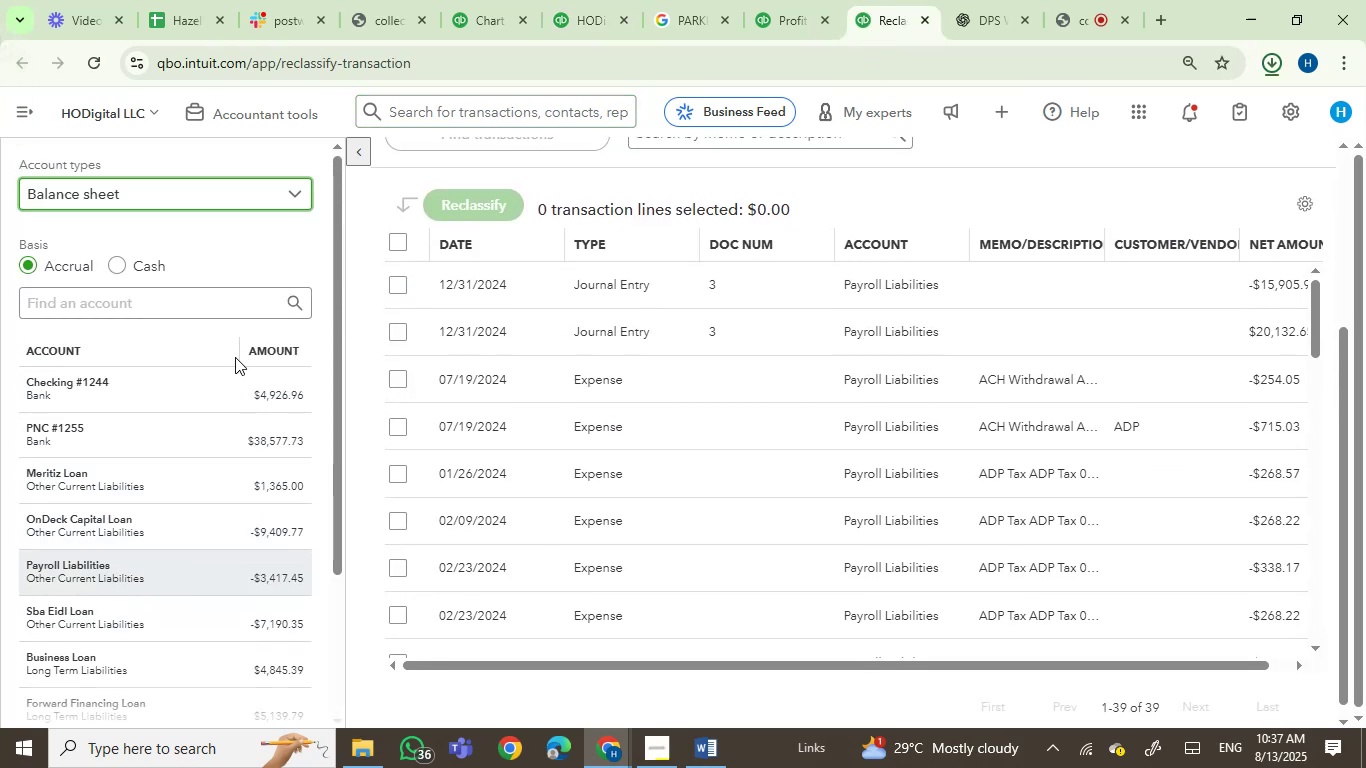 
scroll: coordinate [266, 467], scroll_direction: down, amount: 6.0
 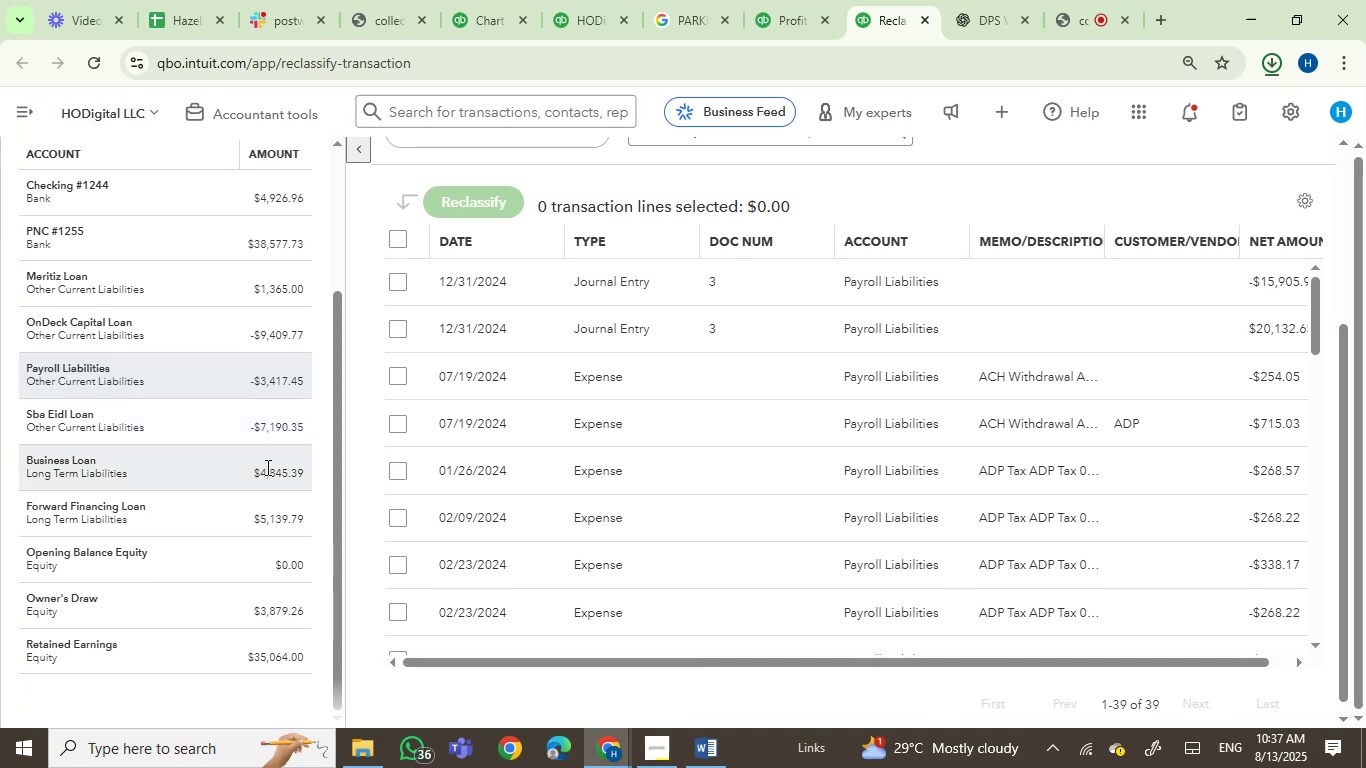 
scroll: coordinate [268, 467], scroll_direction: up, amount: 2.0
 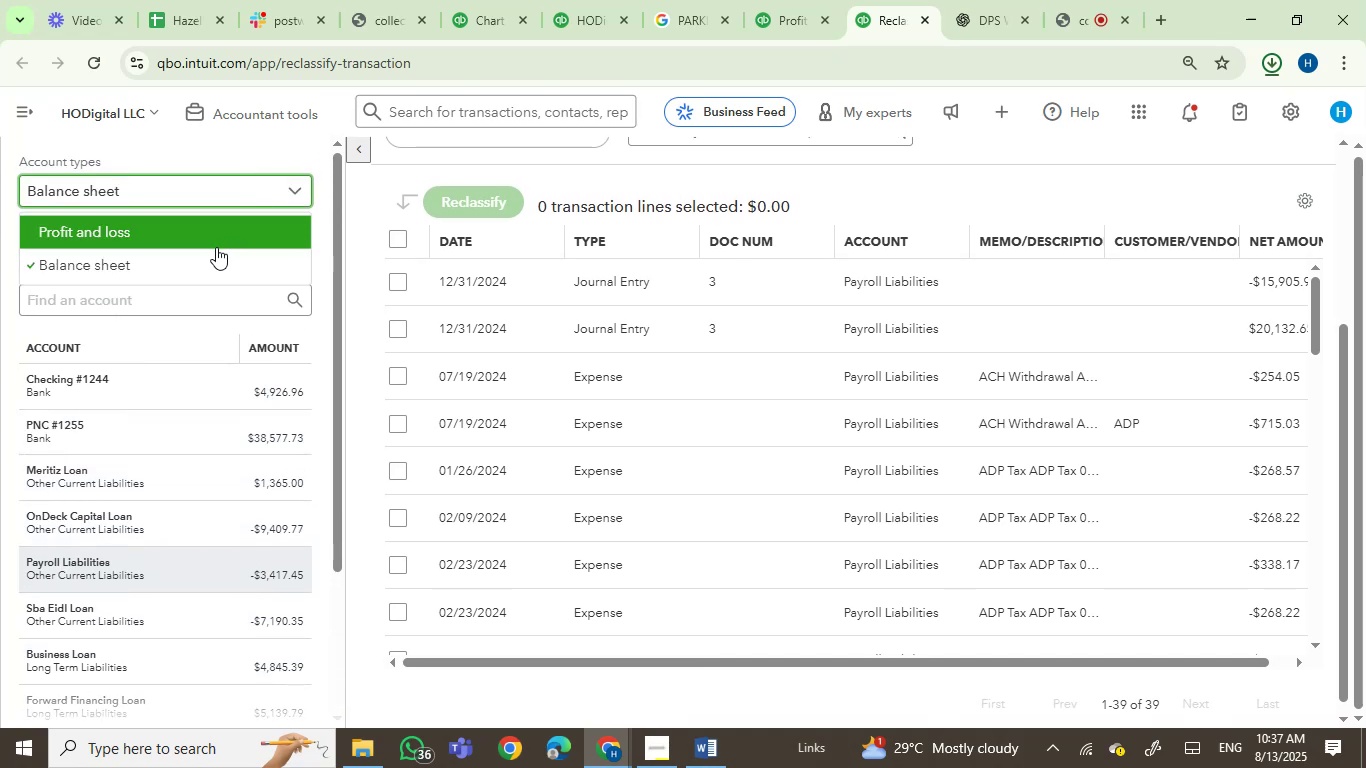 
left_click([196, 227])
 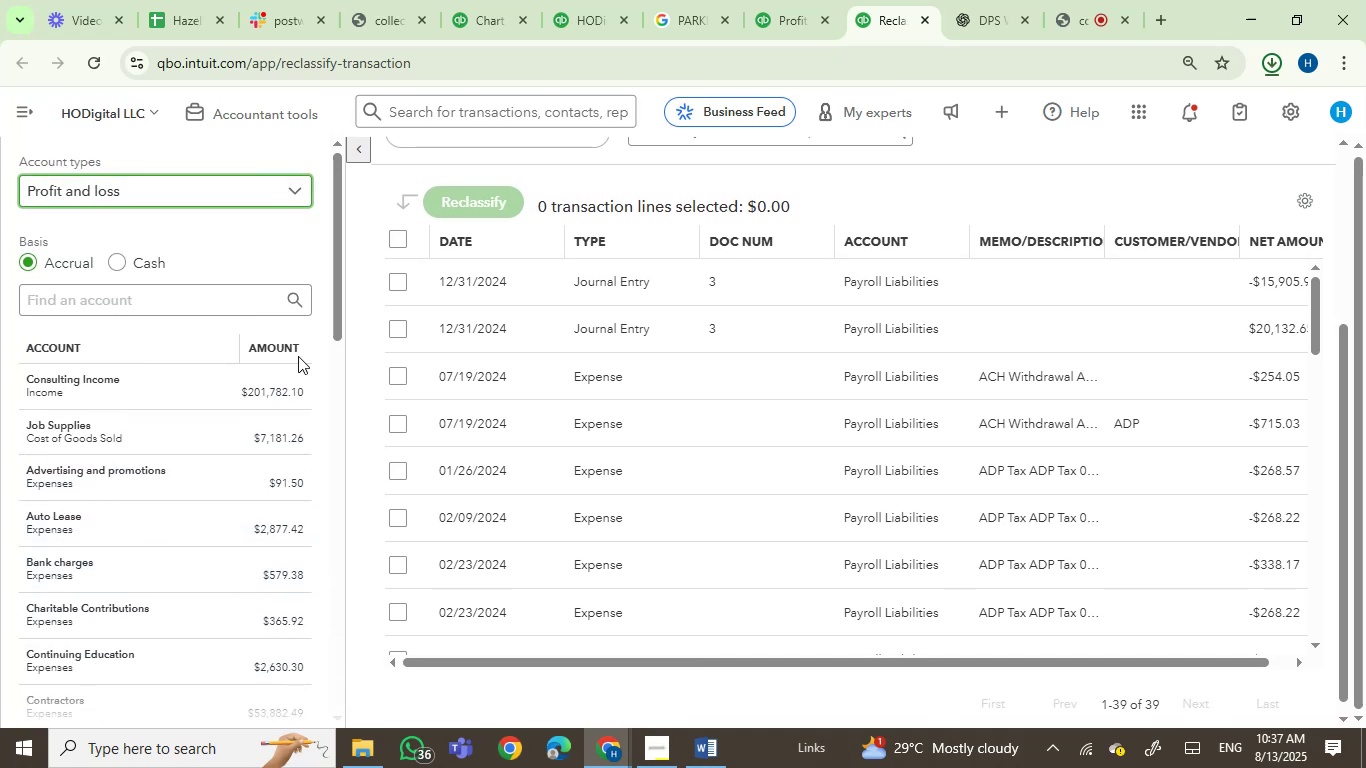 
scroll: coordinate [200, 414], scroll_direction: down, amount: 2.0
 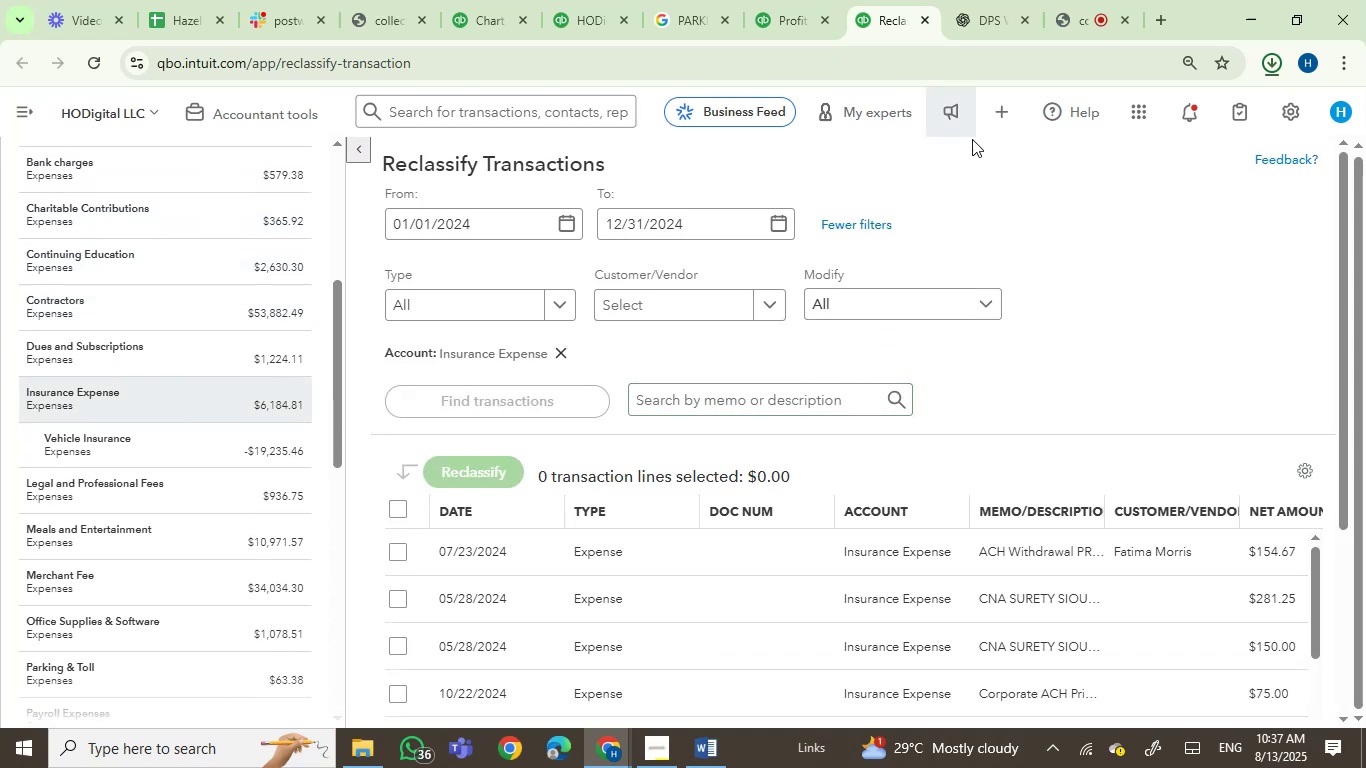 
left_click([1271, 66])
 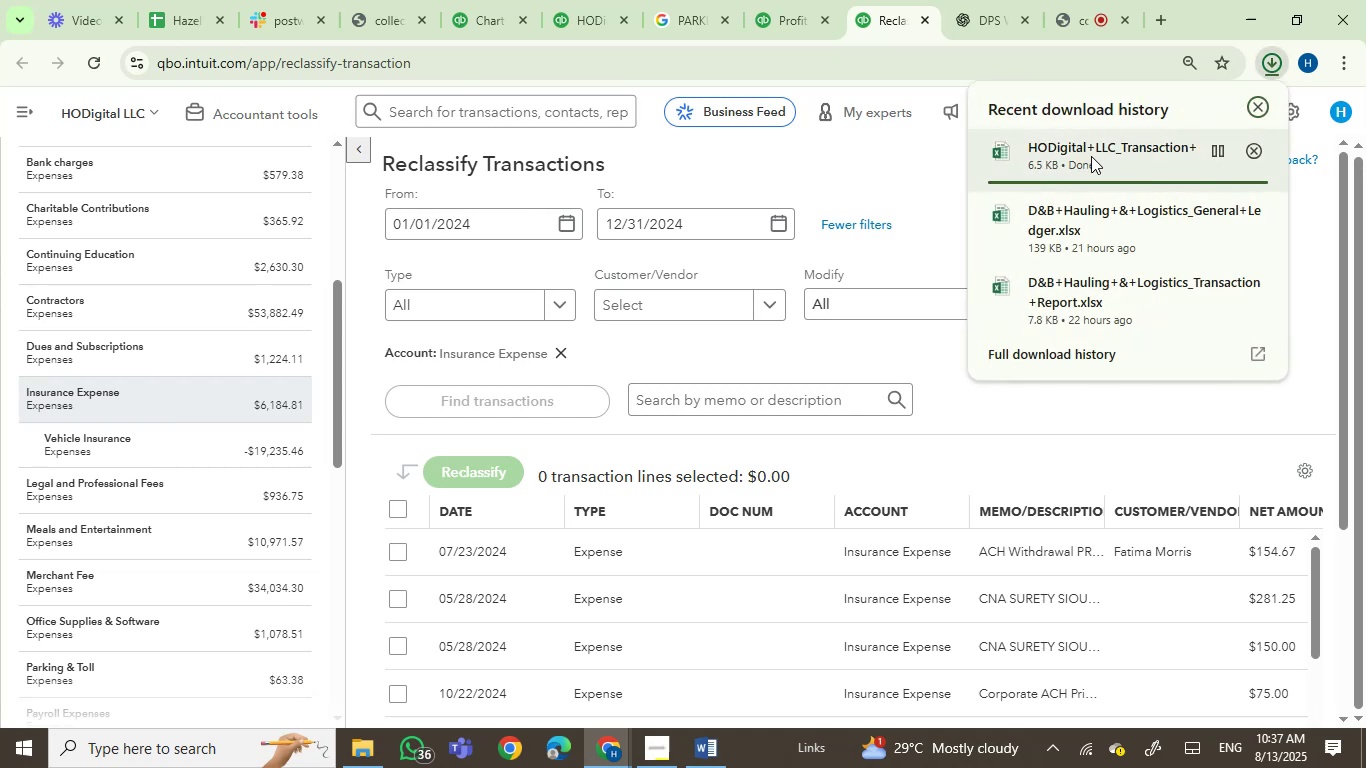 
double_click([1087, 156])
 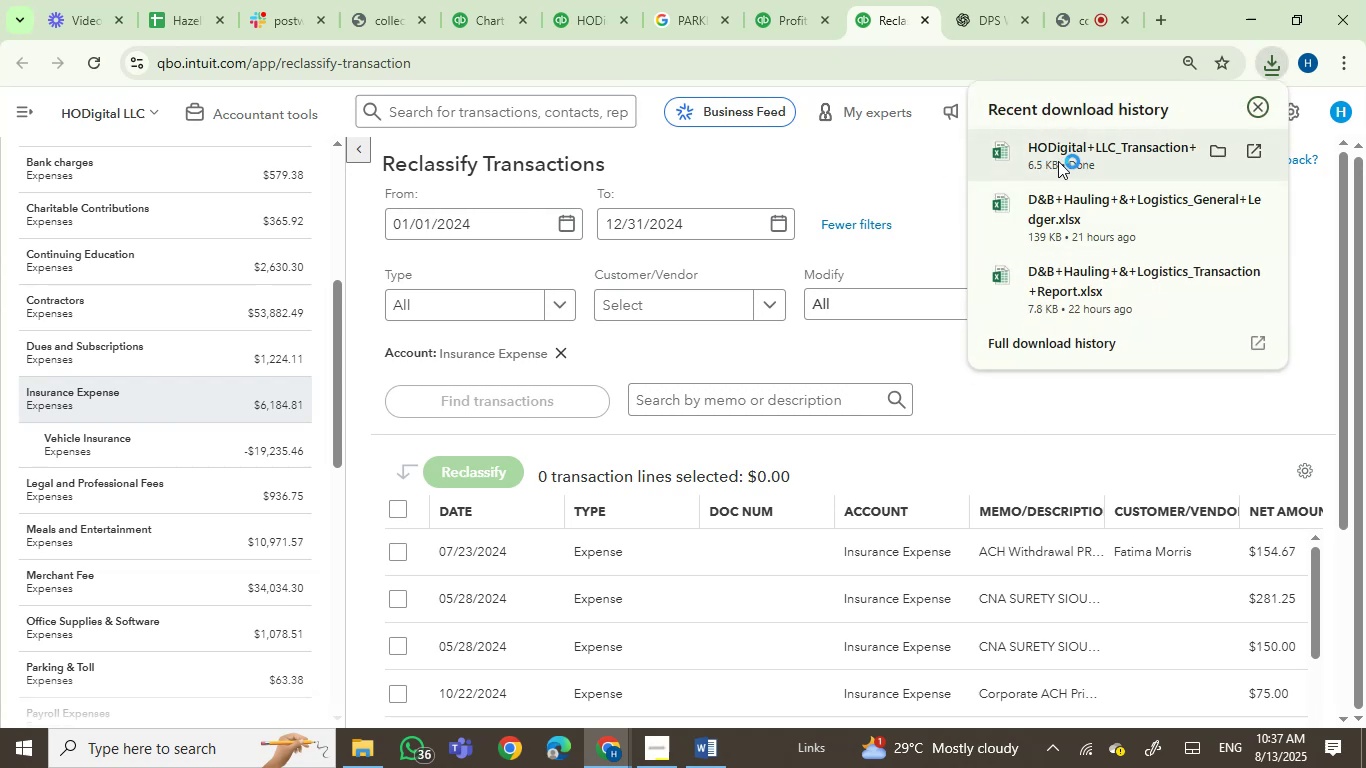 
scroll: coordinate [806, 343], scroll_direction: down, amount: 1.0
 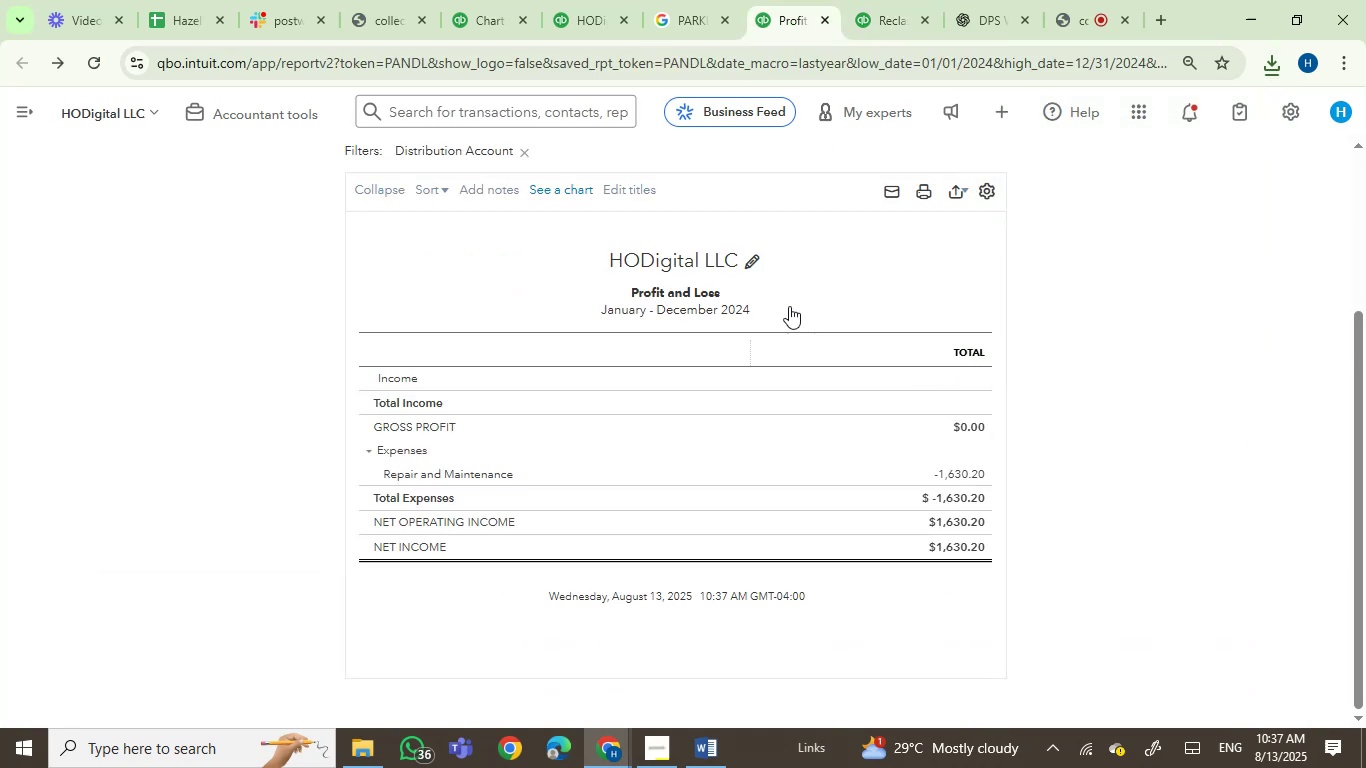 
left_click([523, 152])
 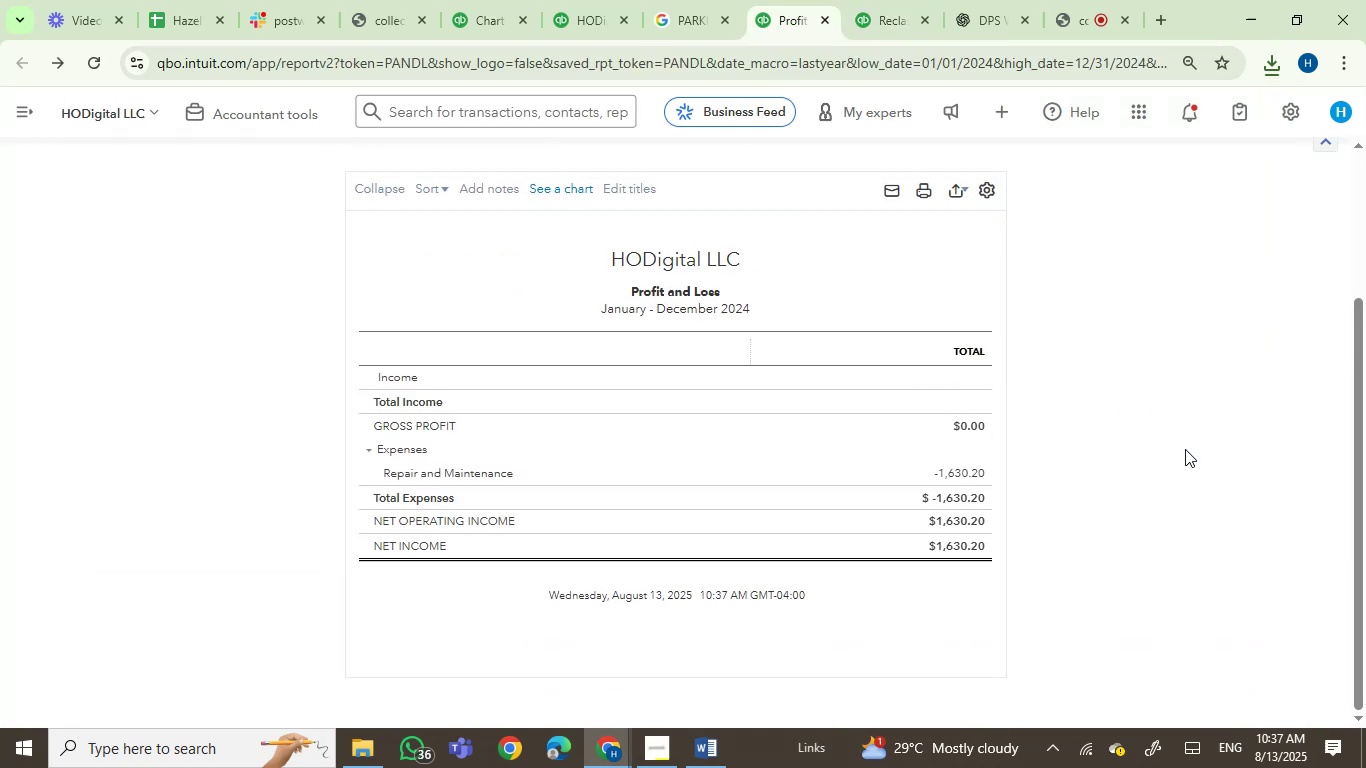 
scroll: coordinate [1185, 449], scroll_direction: down, amount: 1.0
 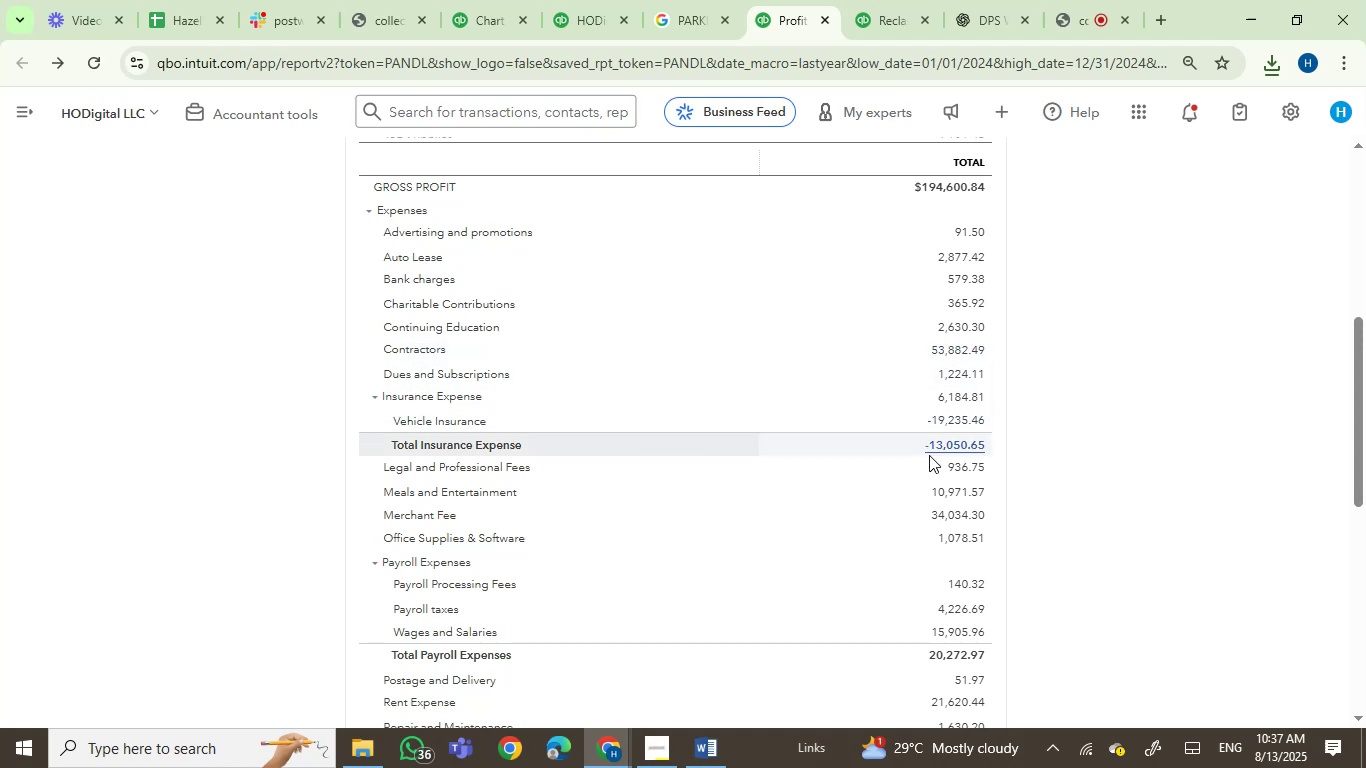 
wait(5.59)
 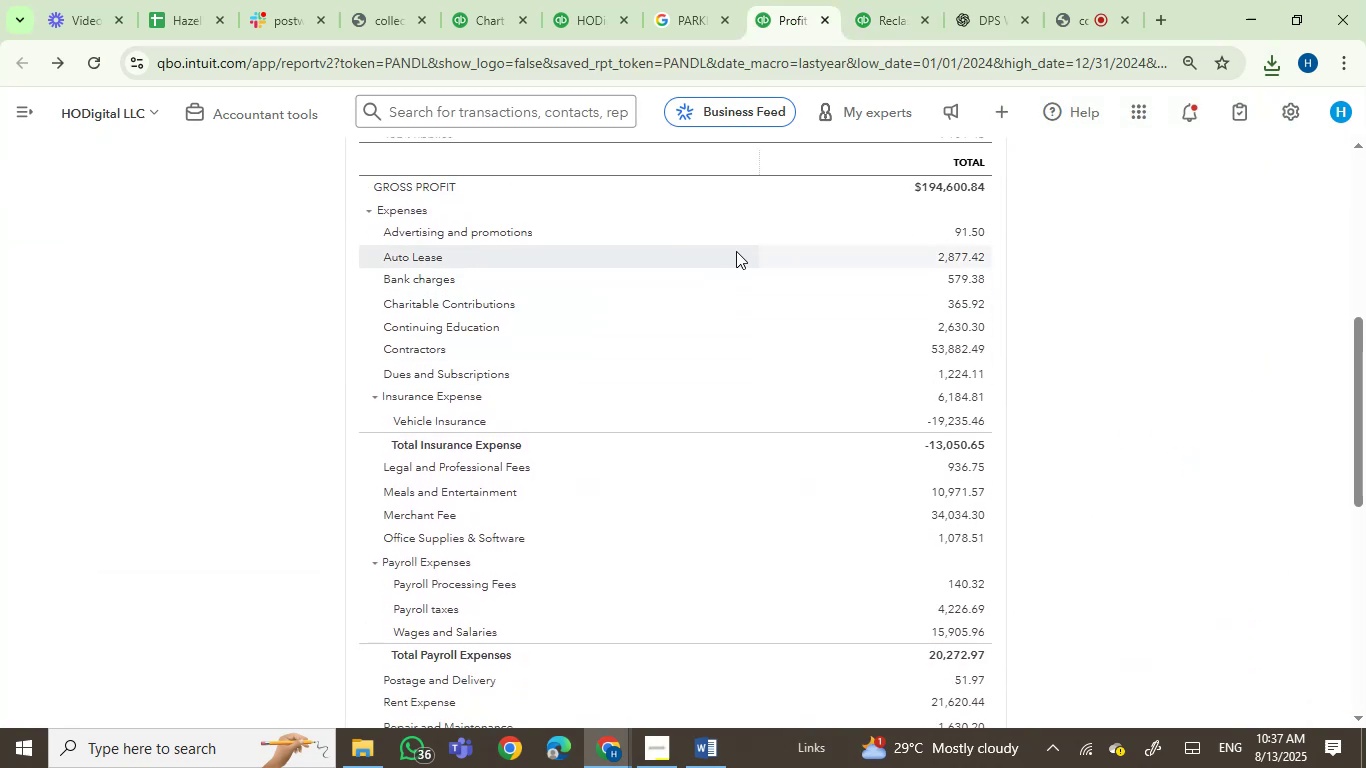 
left_click([949, 419])
 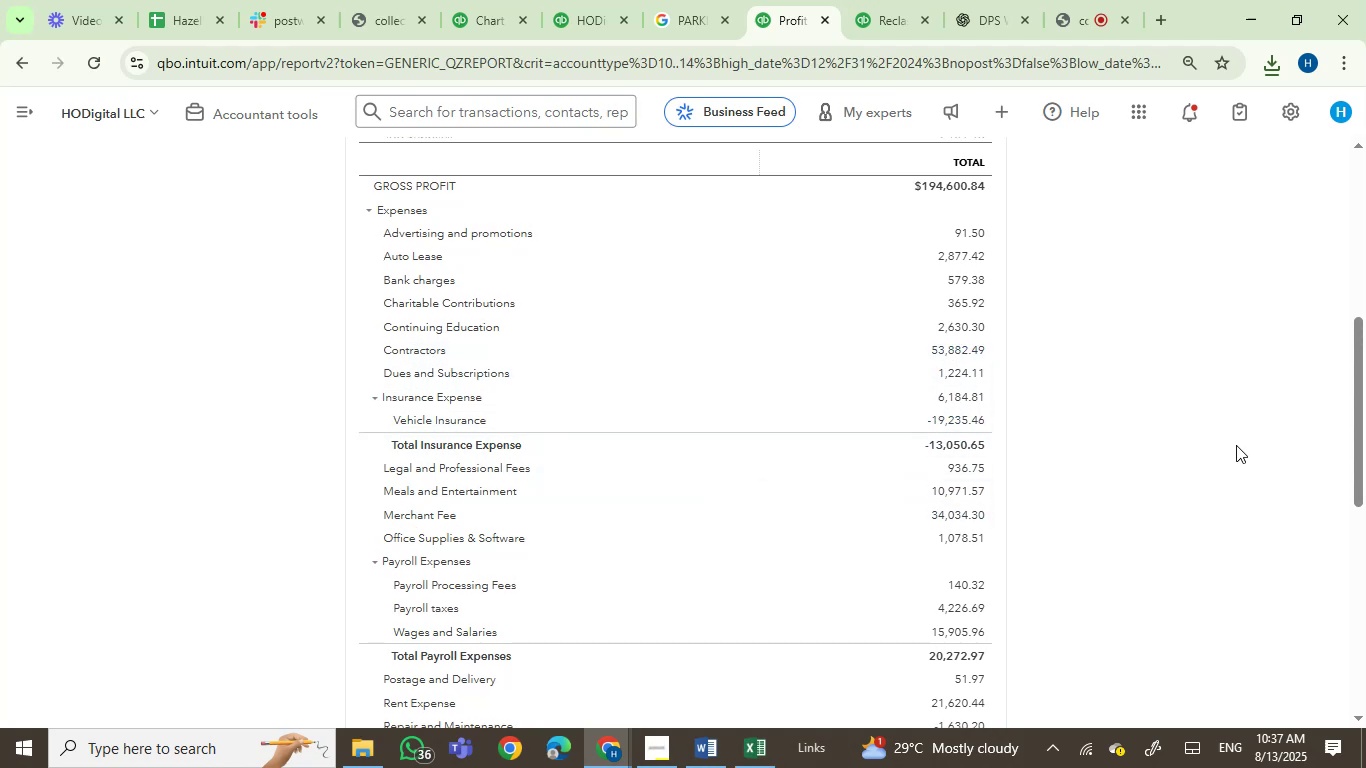 
scroll: coordinate [922, 366], scroll_direction: down, amount: 3.0
 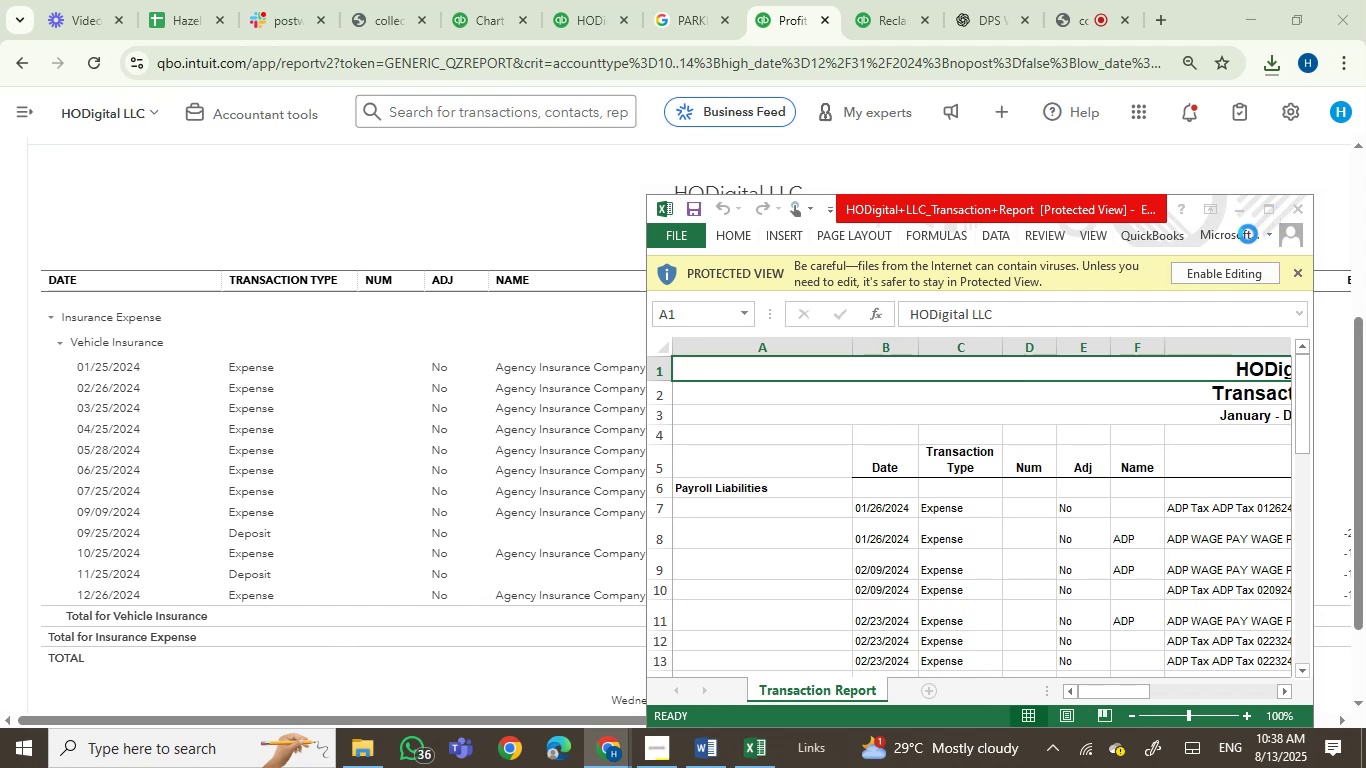 
wait(7.15)
 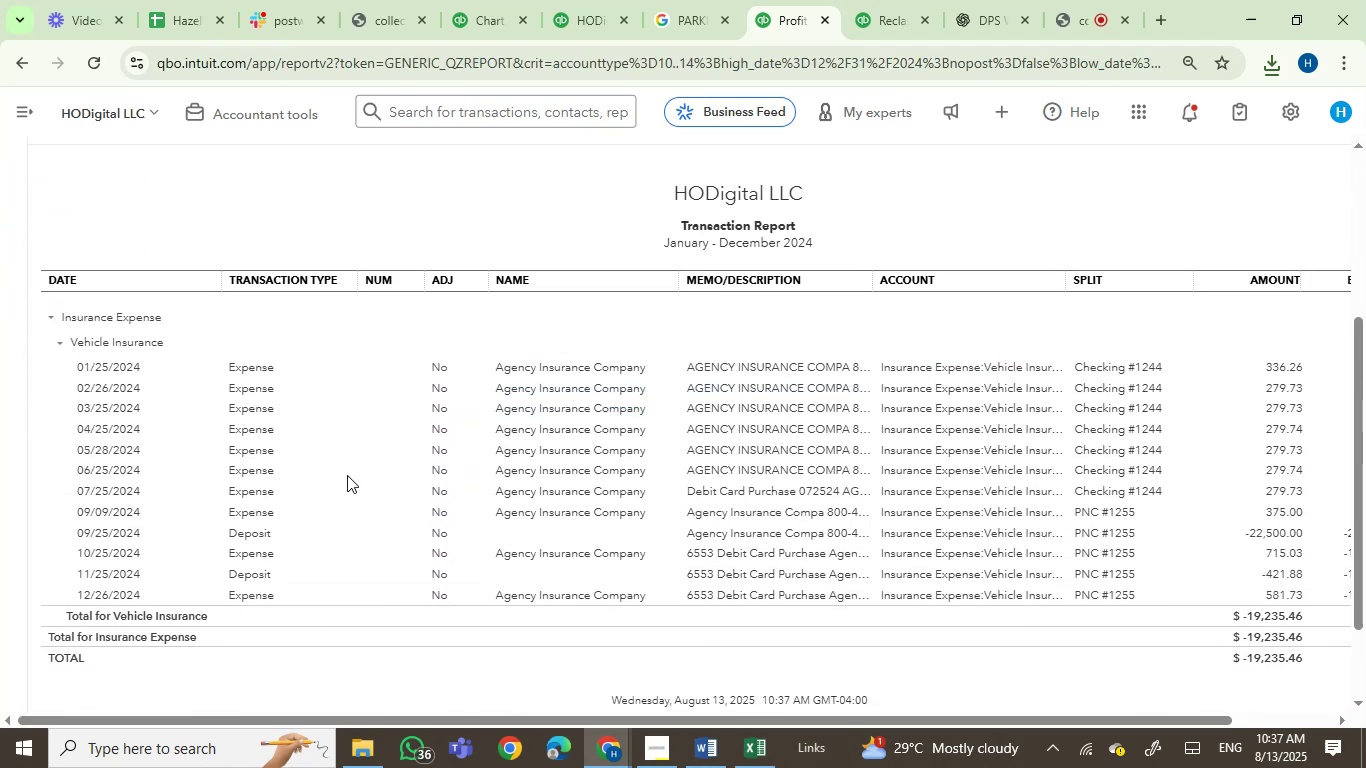 
left_click([1157, 655])
 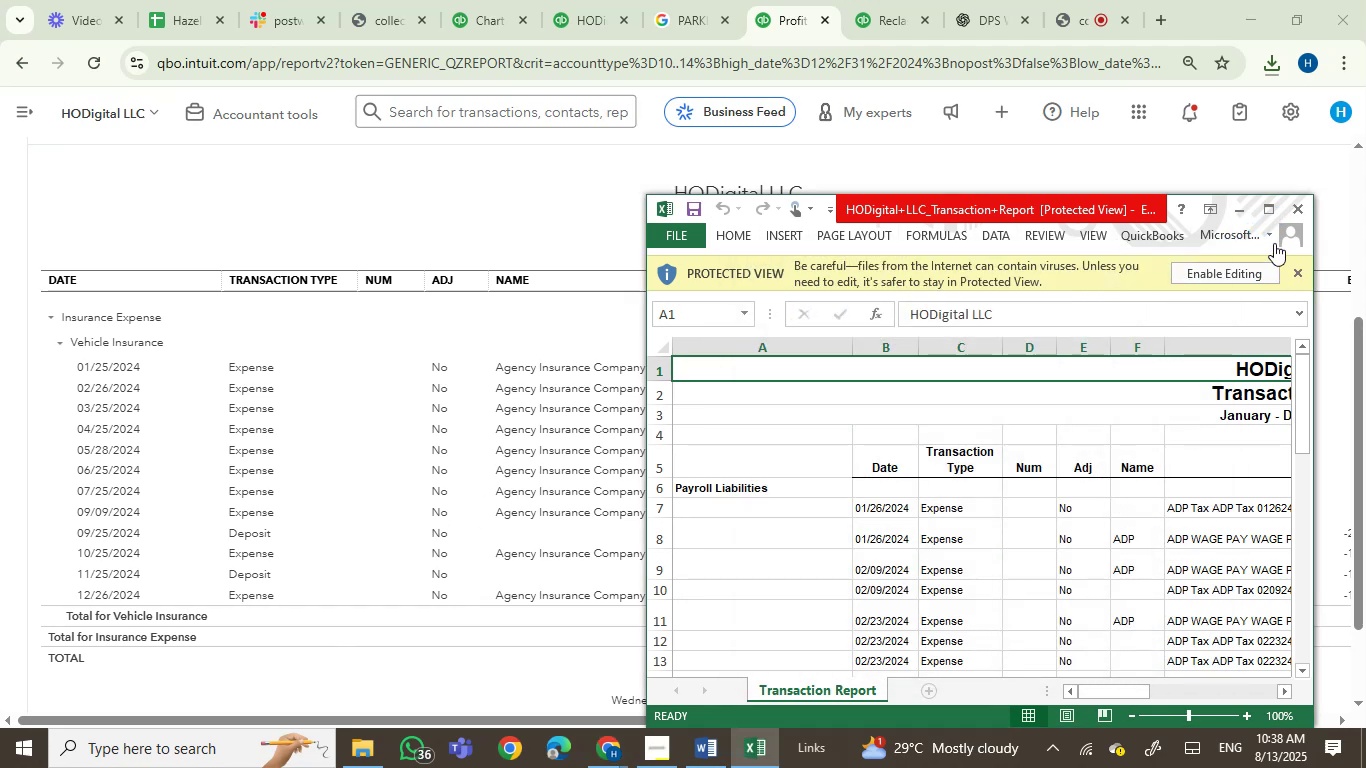 
left_click([1269, 208])
 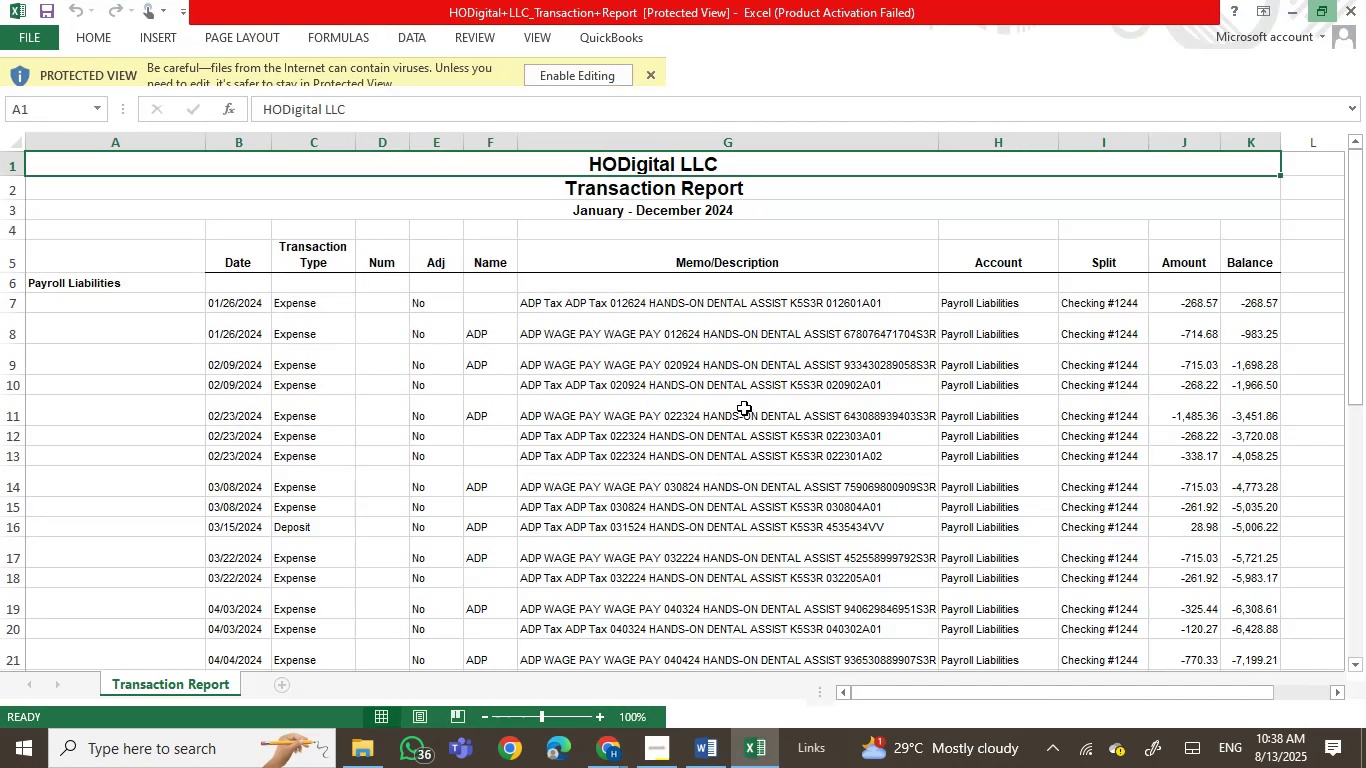 
scroll: coordinate [692, 431], scroll_direction: up, amount: 1.0
 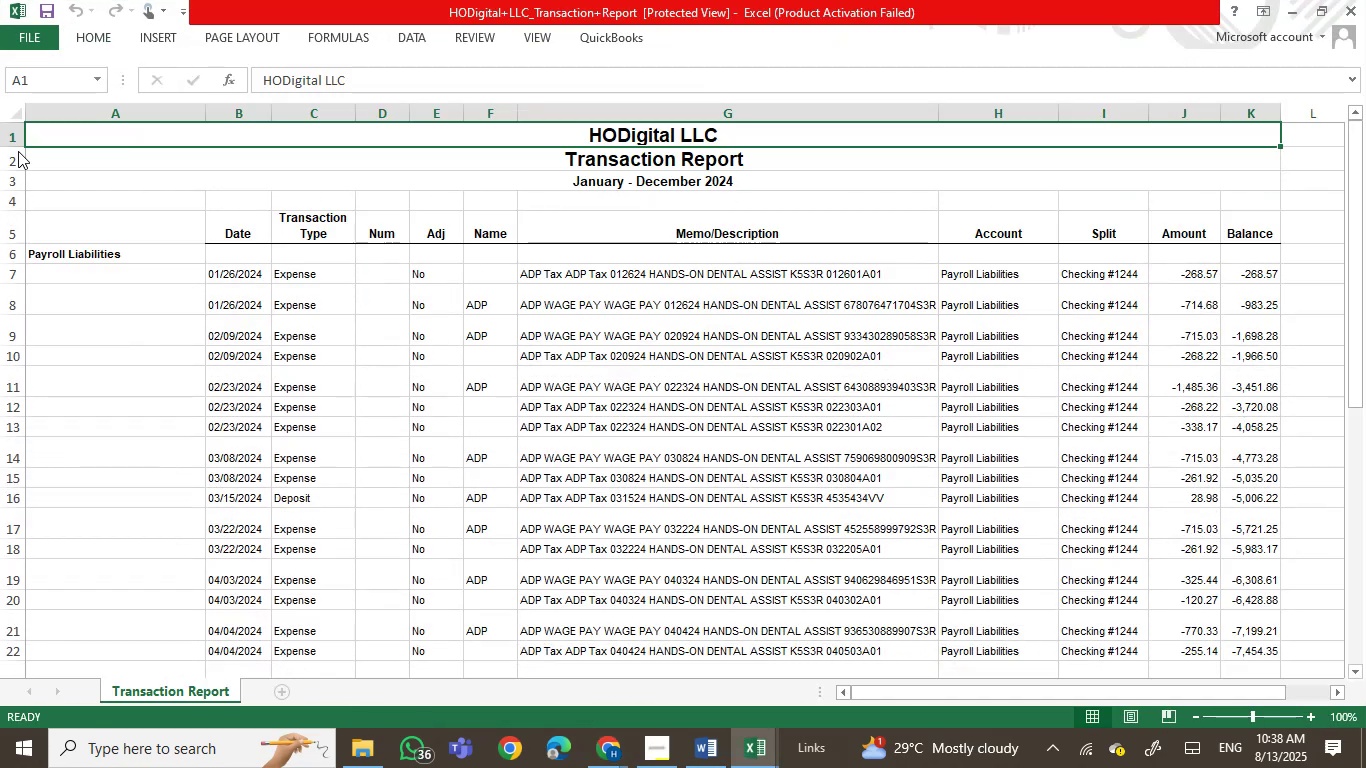 
left_click_drag(start_coordinate=[7, 217], to_coordinate=[9, 281])
 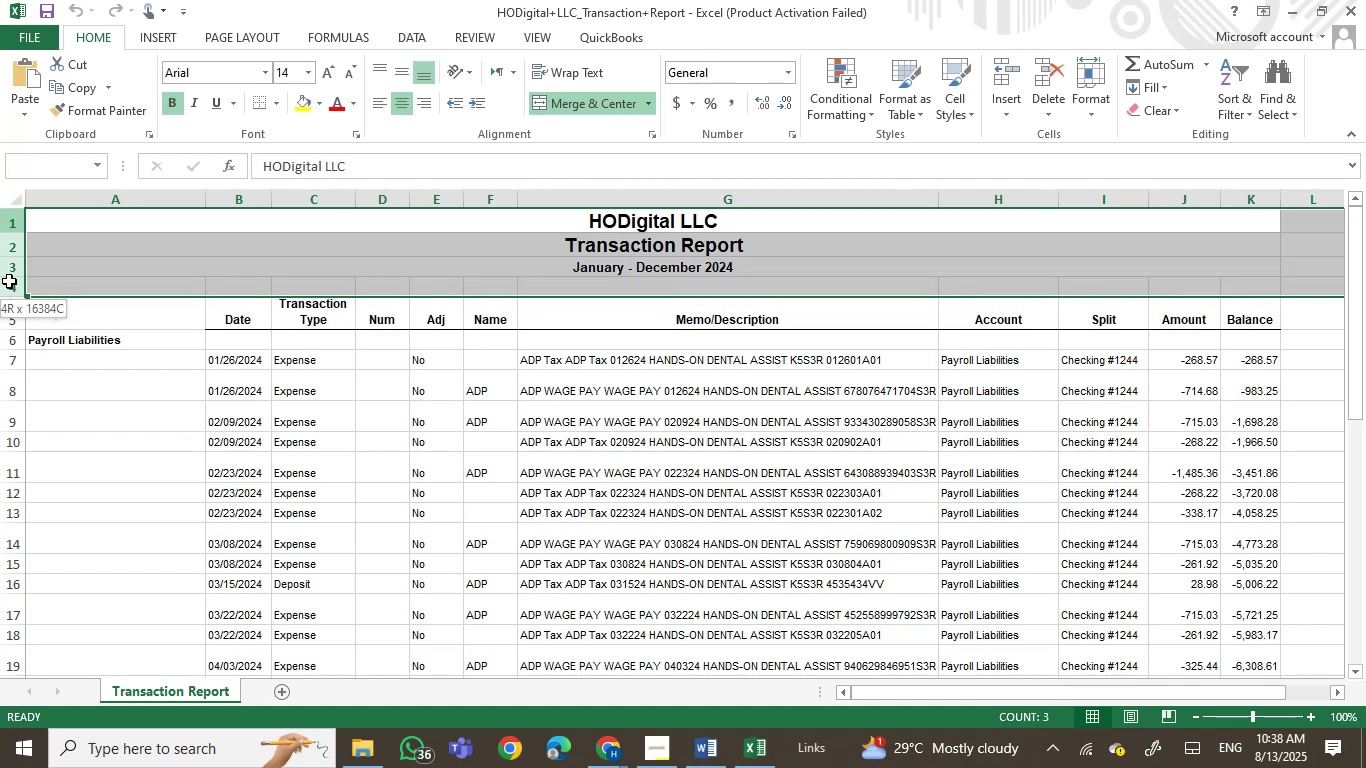 
left_click([3, 341])
 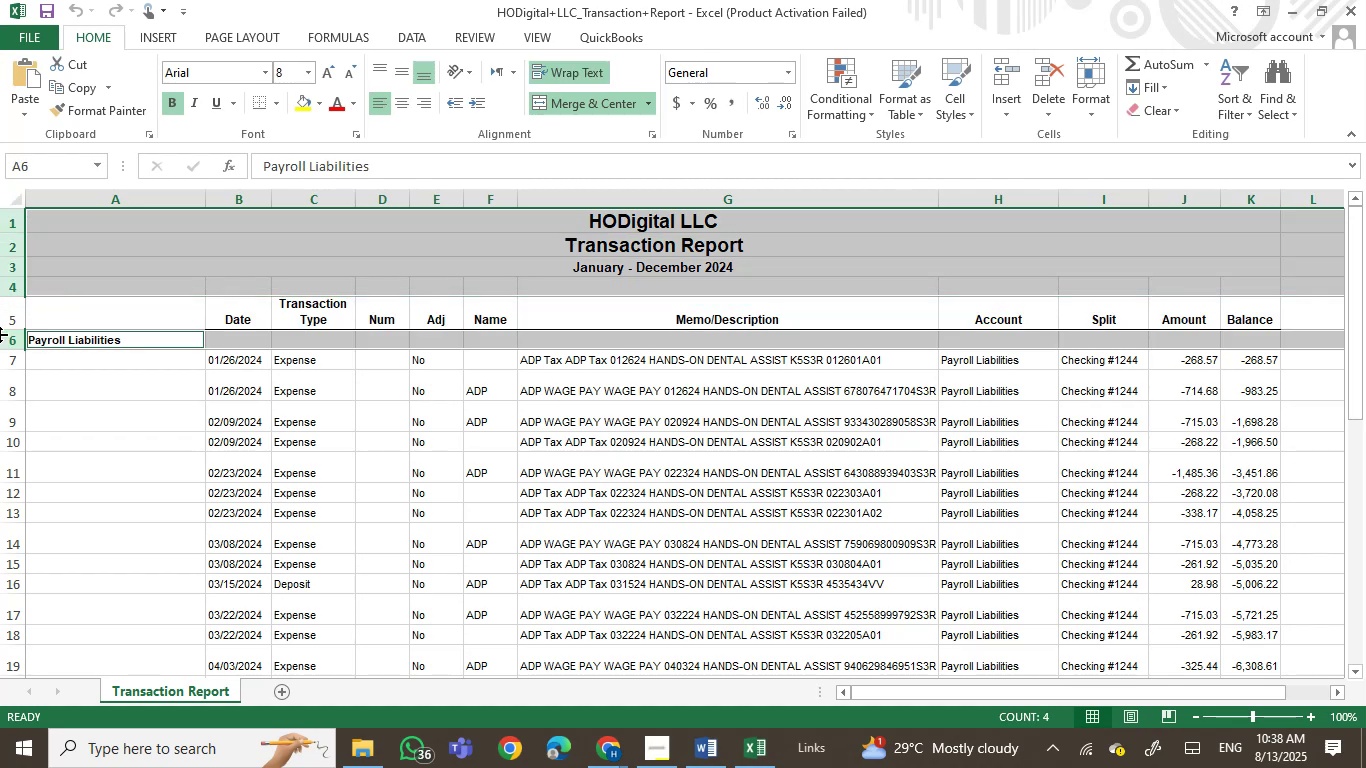 
key(Control+NumpadSubtract)
 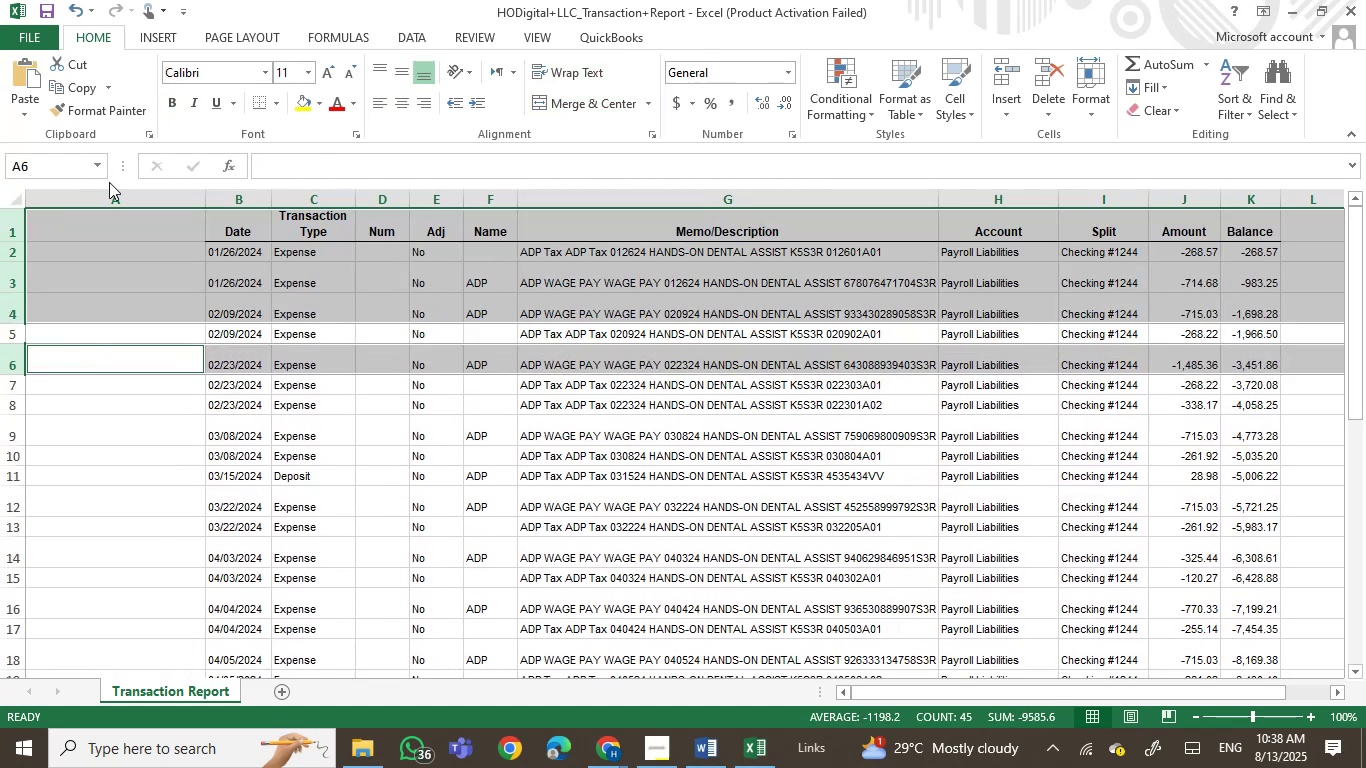 
hold_key(key=ControlLeft, duration=1.54)
left_click_drag(start_coordinate=[311, 194], to_coordinate=[476, 200])
 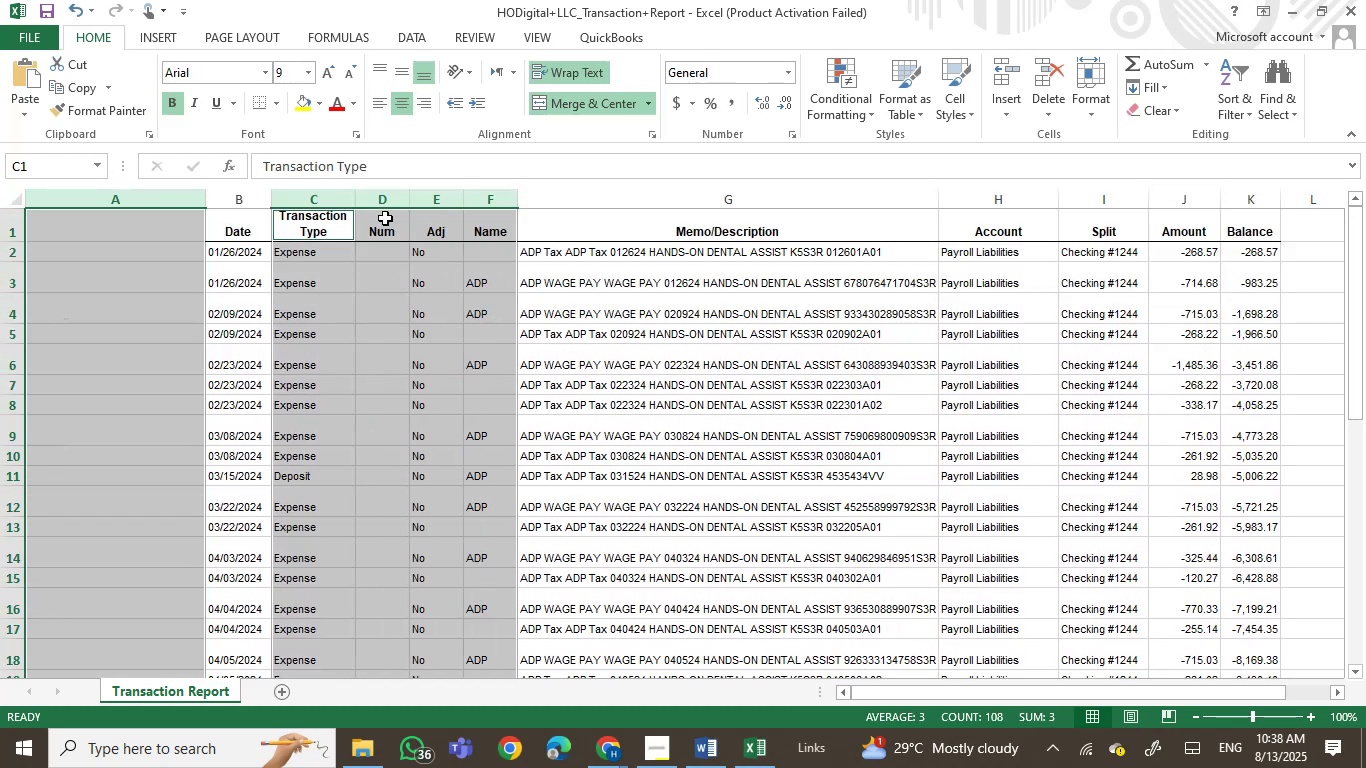 
key(Control+NumpadSubtract)
 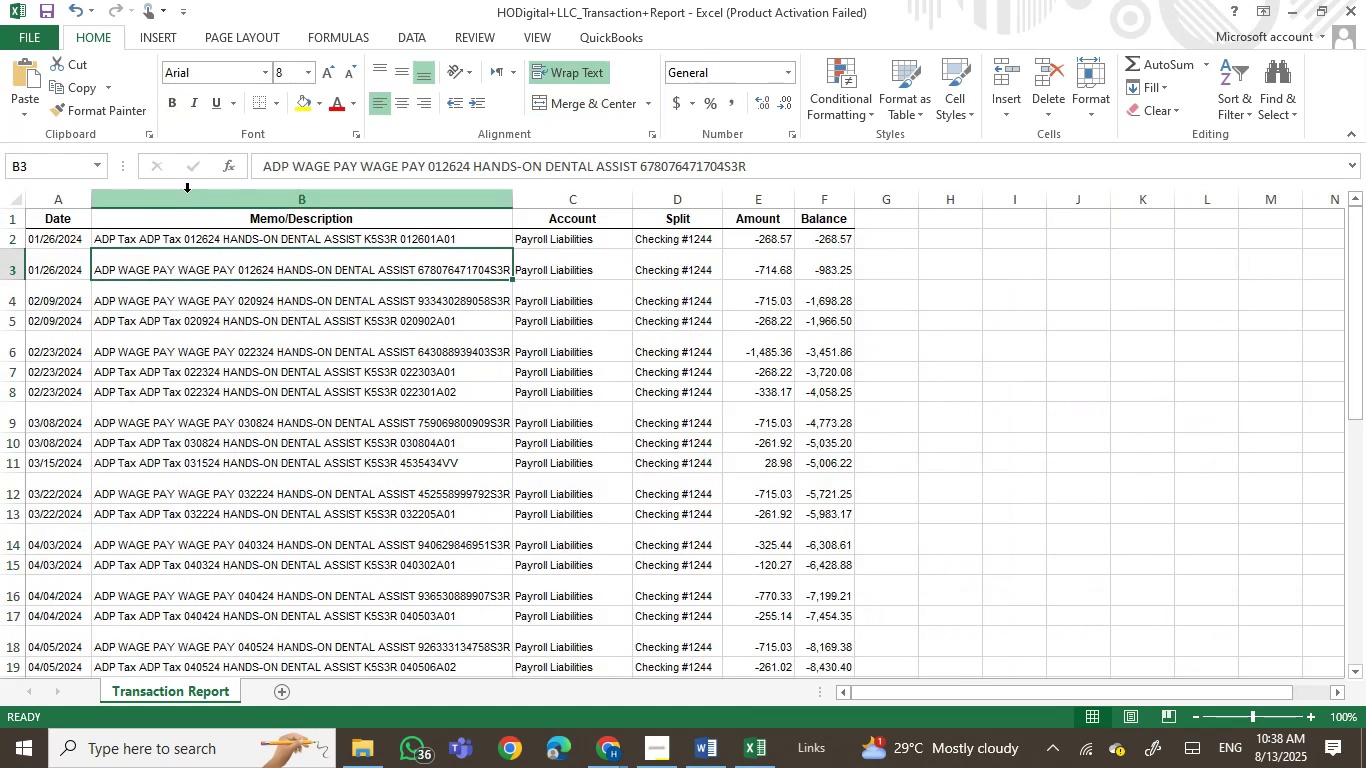 
left_click([0, 225])
 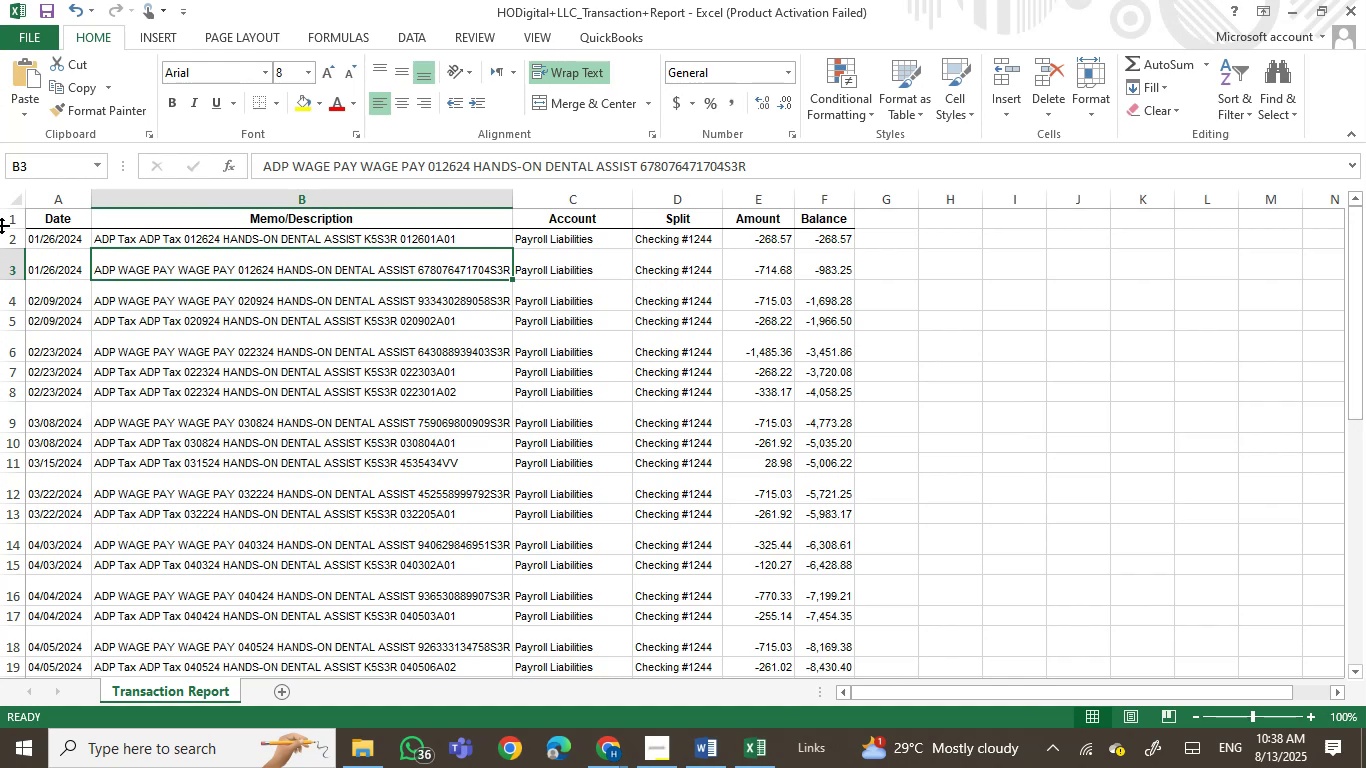 
left_click([15, 217])
 